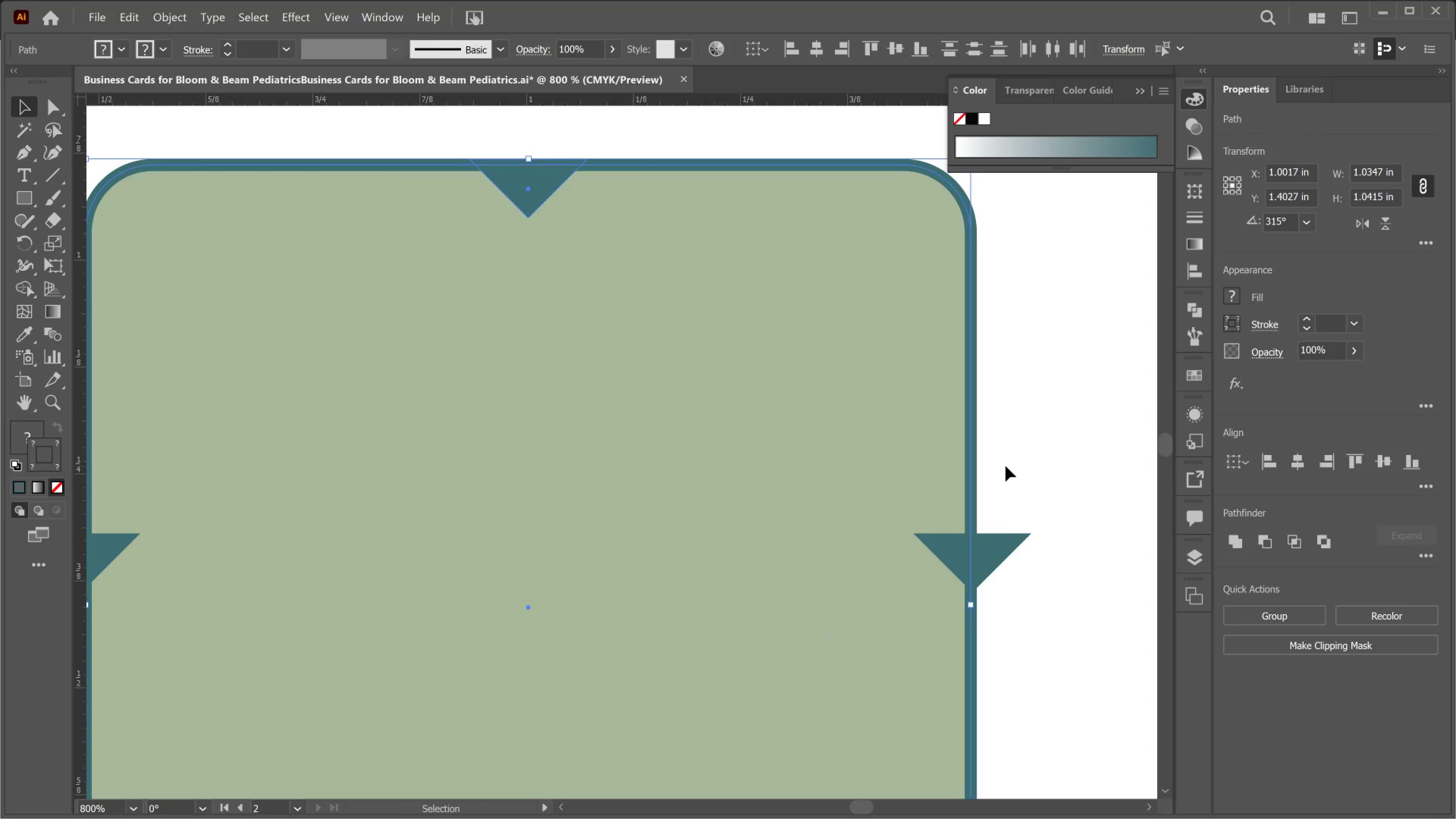 
left_click([1017, 415])
 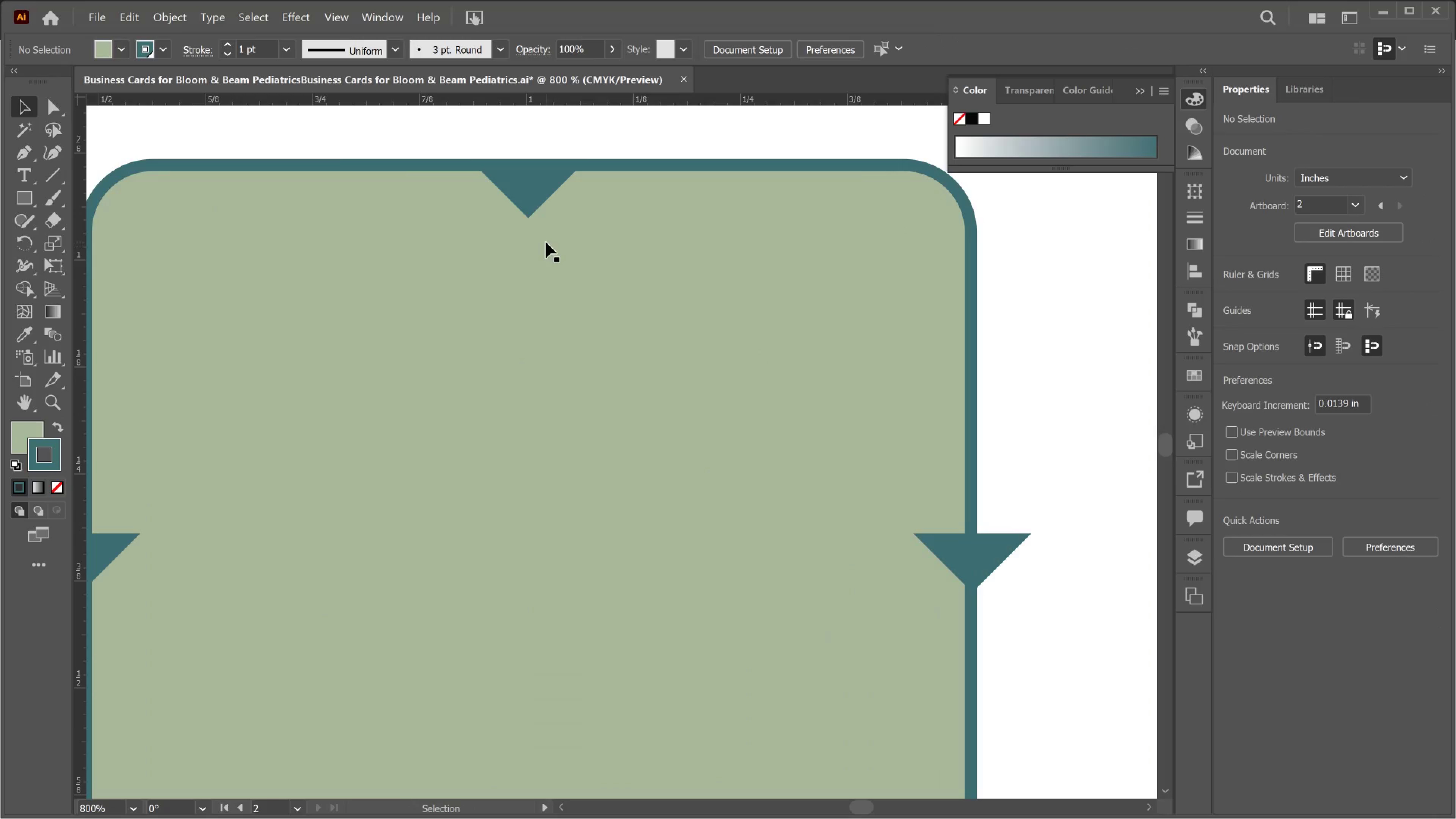 
left_click([521, 192])
 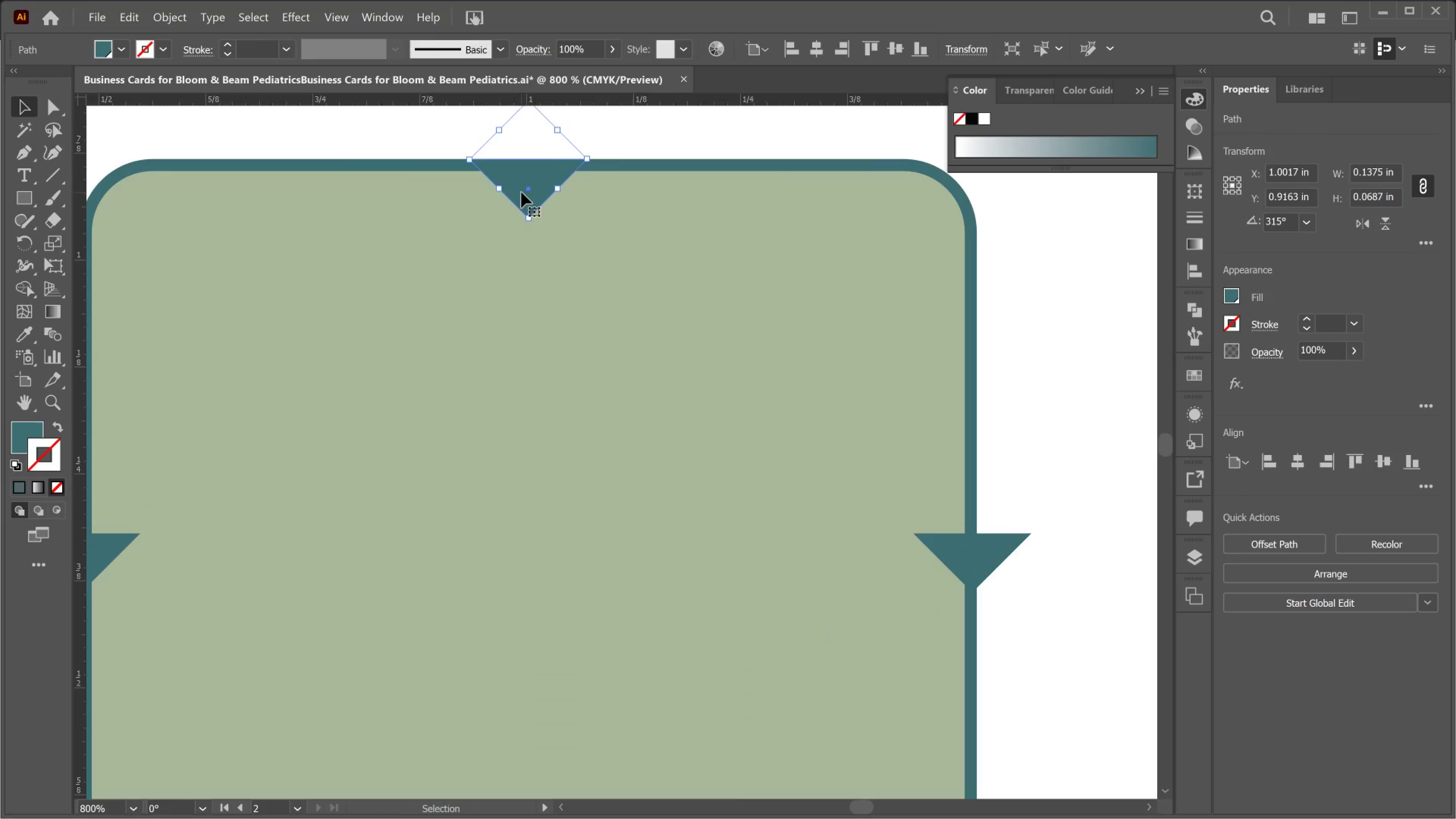 
key(ArrowUp)
 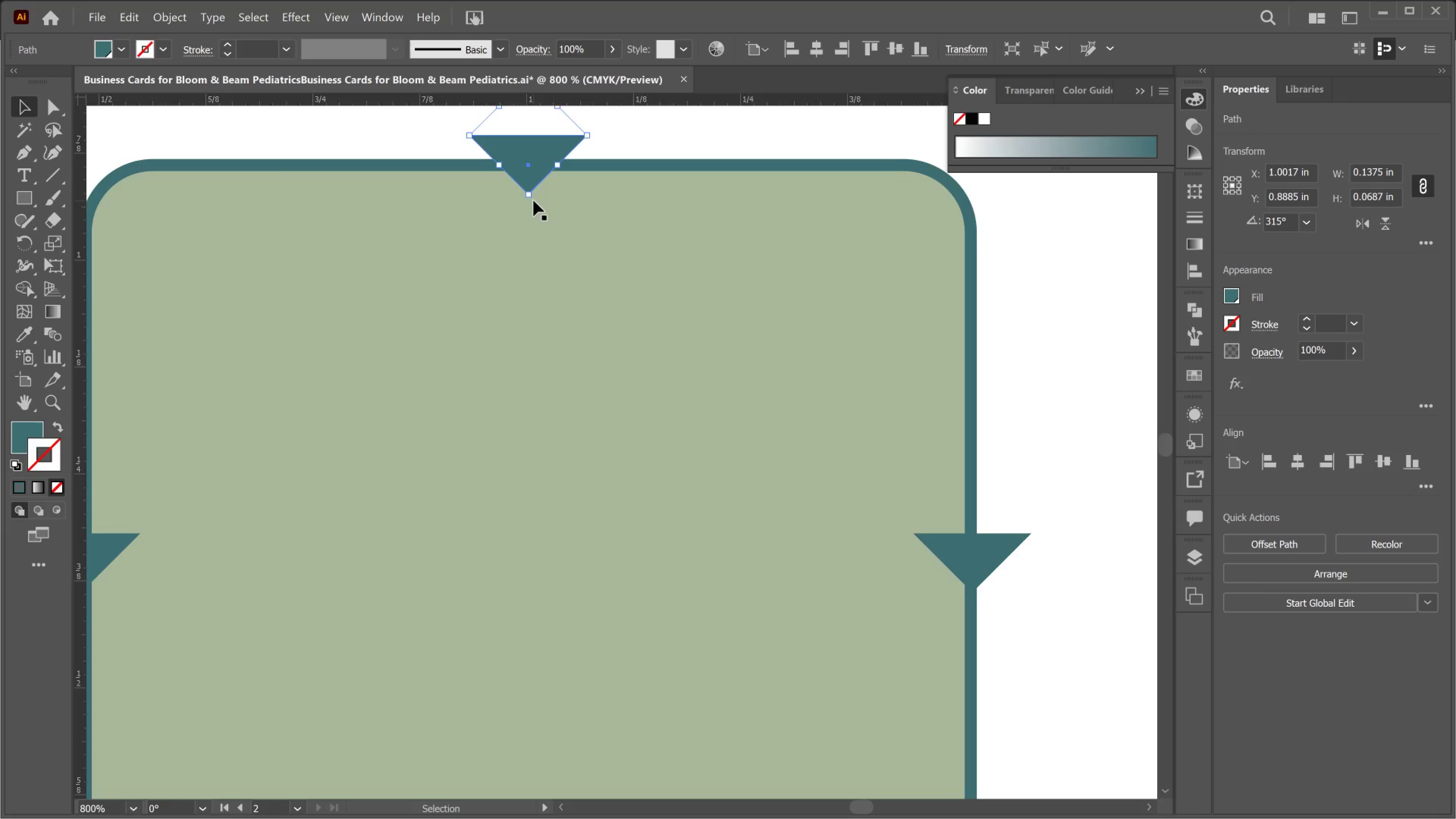 
wait(5.44)
 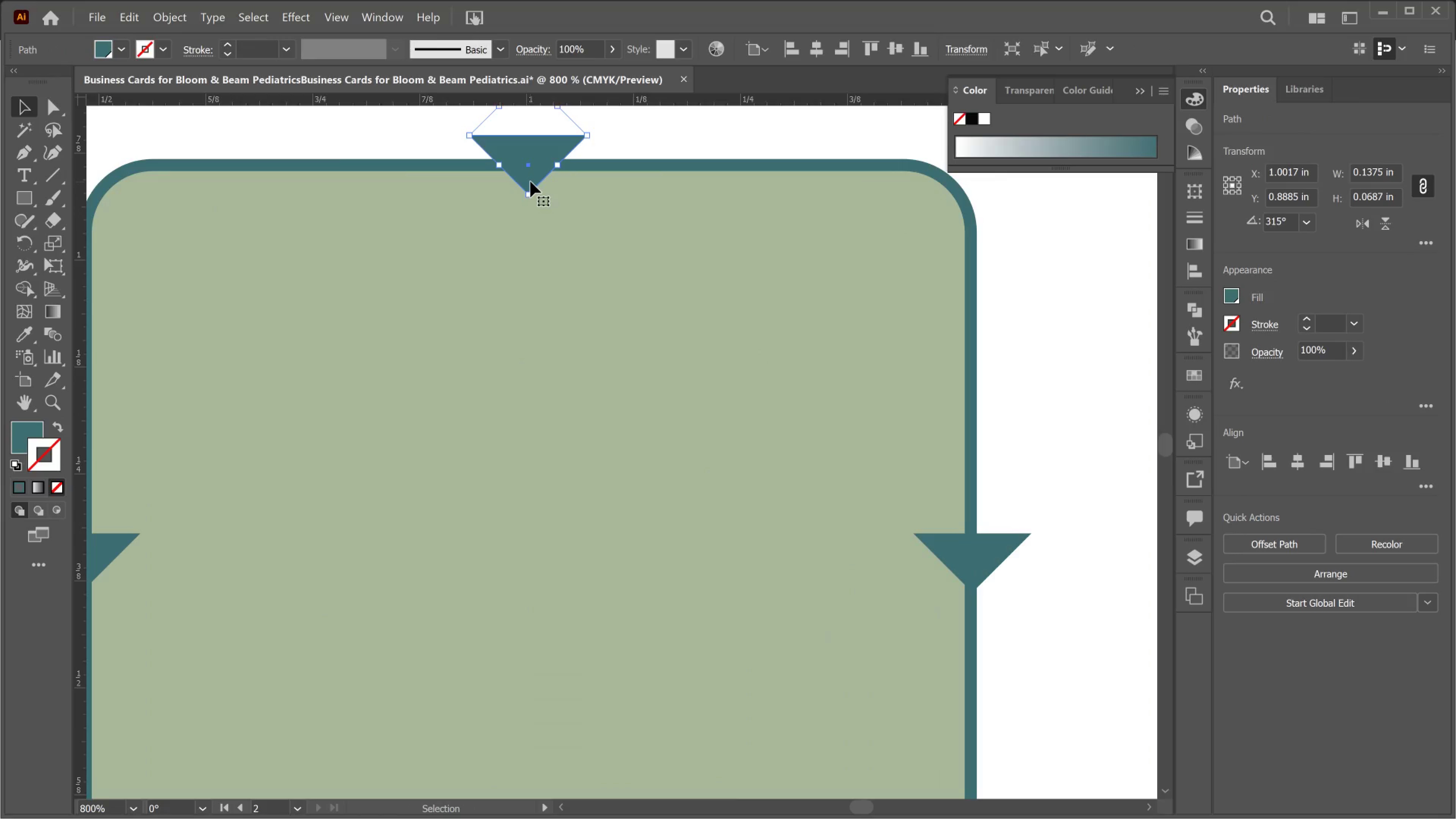 
left_click_drag(start_coordinate=[522, 199], to_coordinate=[620, 168])
 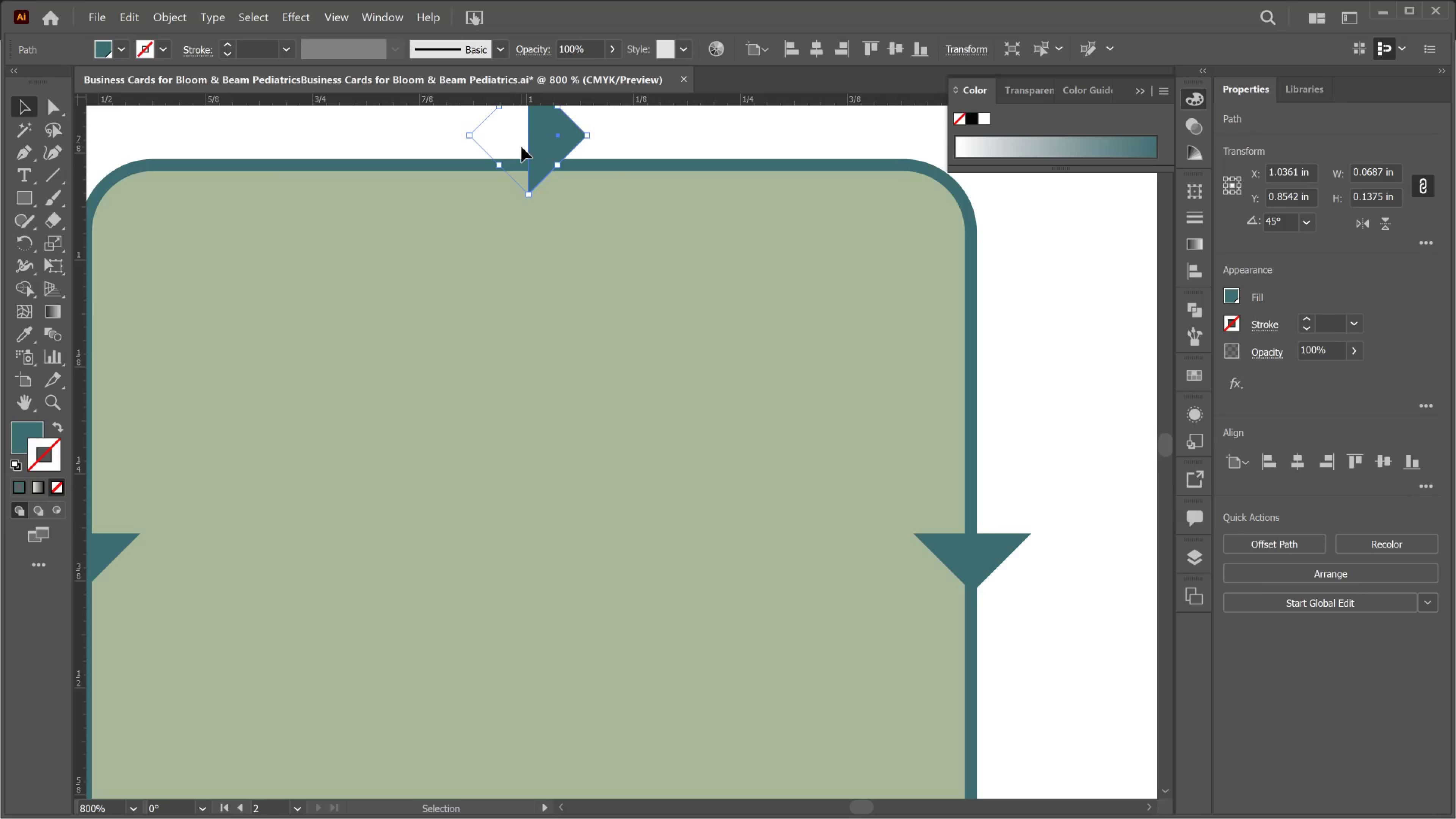 
hold_key(key=ShiftLeft, duration=1.58)
 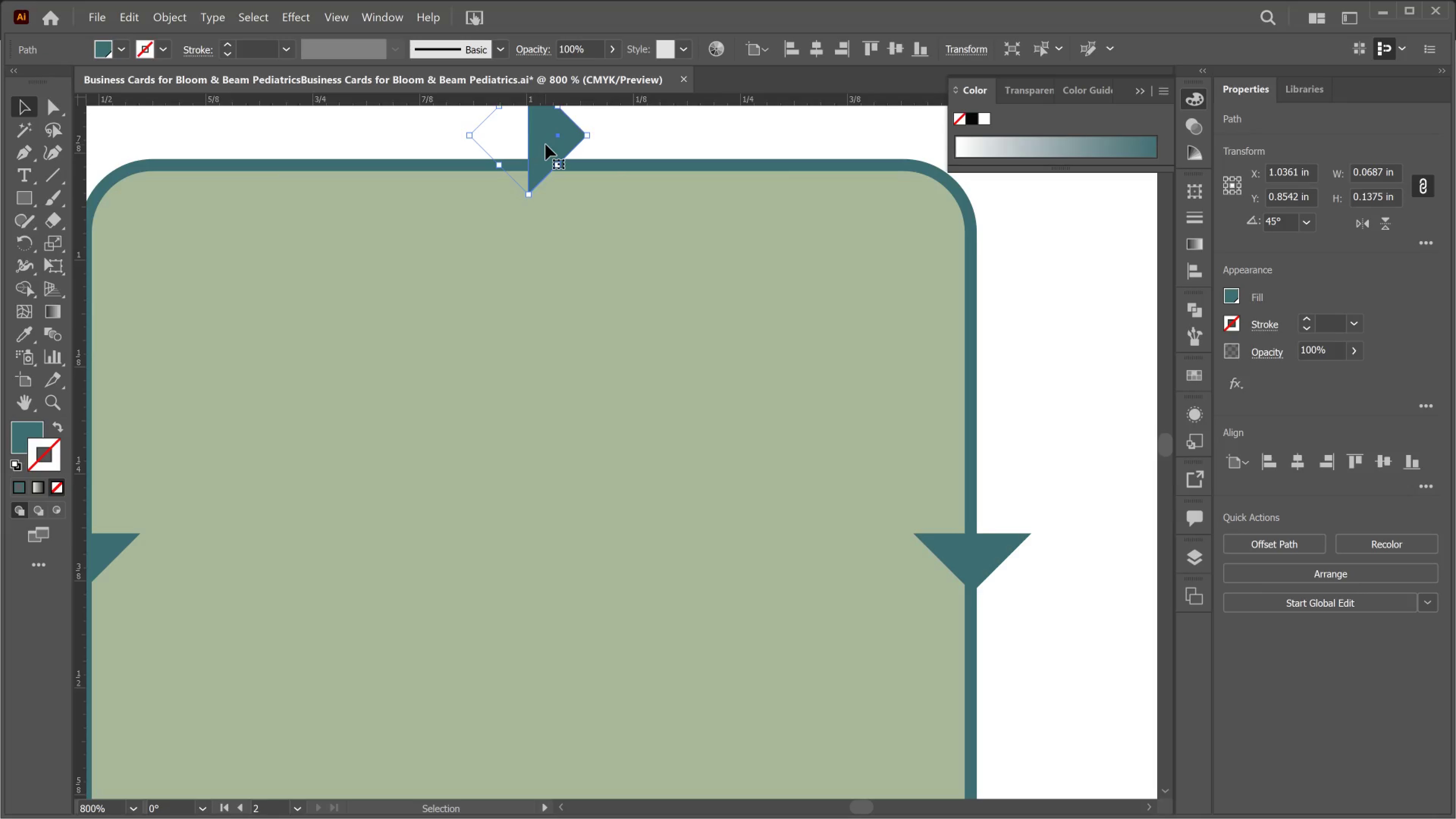 
left_click_drag(start_coordinate=[546, 144], to_coordinate=[511, 173])
 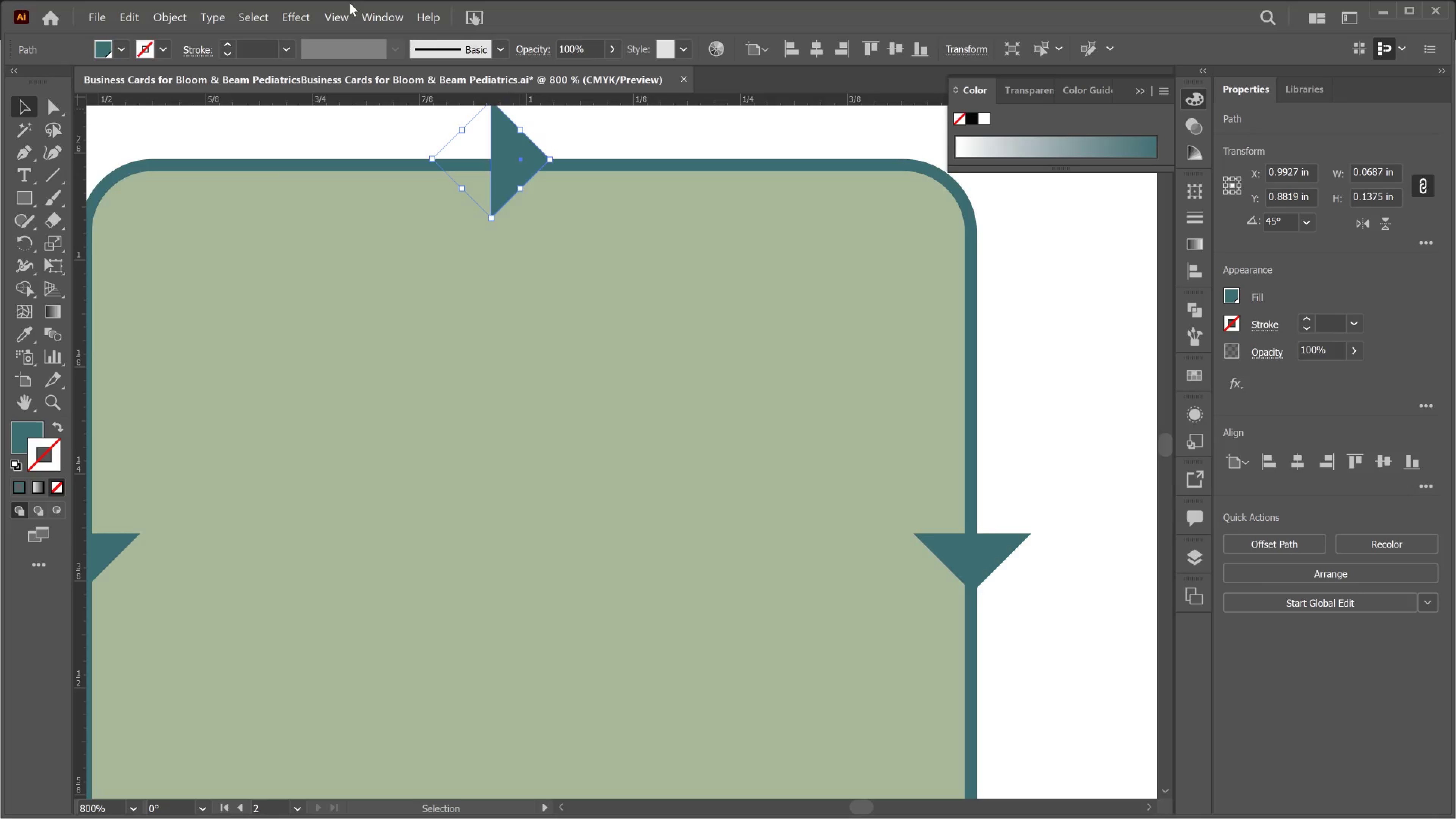 
left_click([346, 16])
 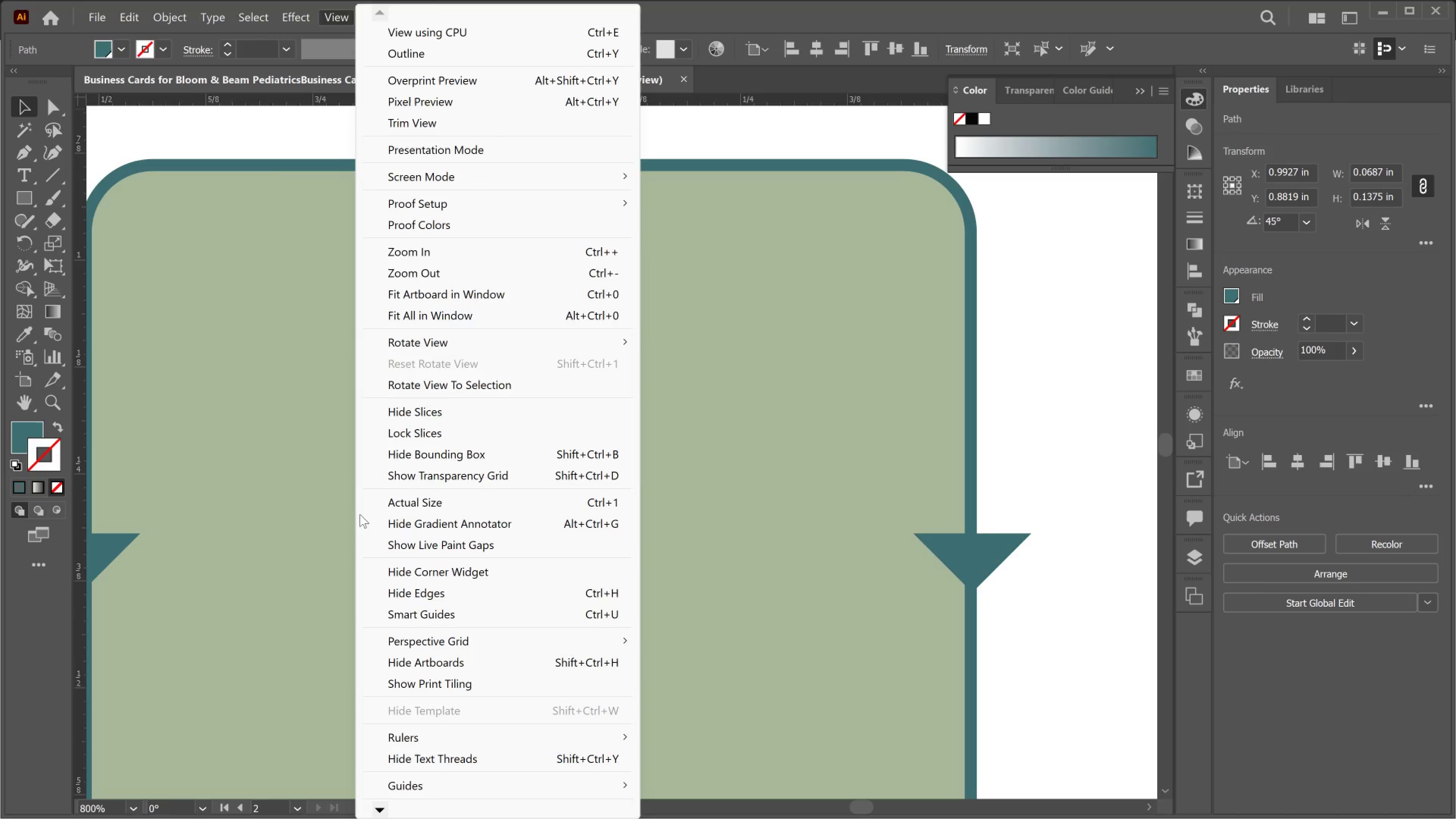 
scroll: coordinate [403, 665], scroll_direction: down, amount: 4.0
 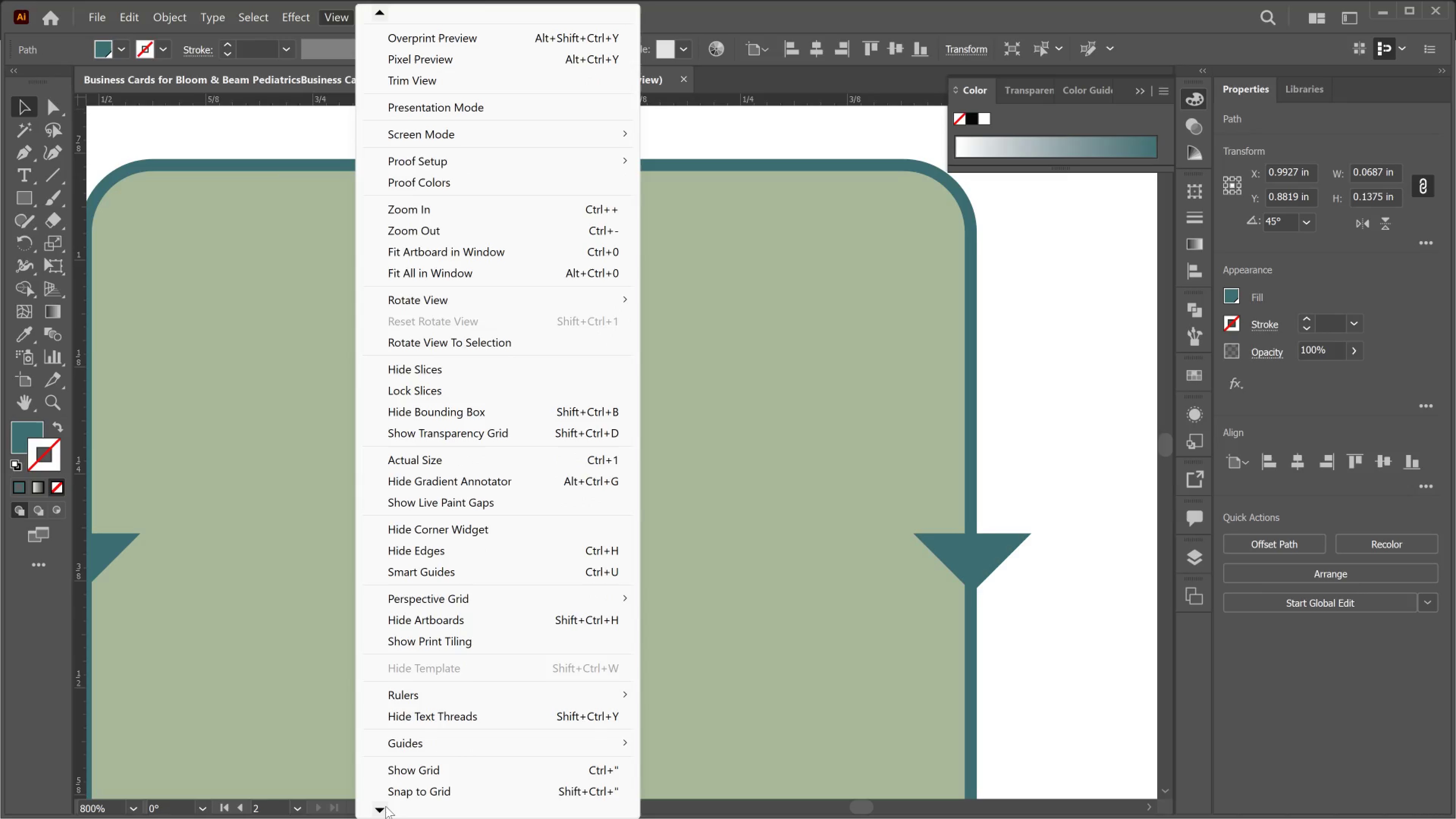 
triple_click([386, 806])
 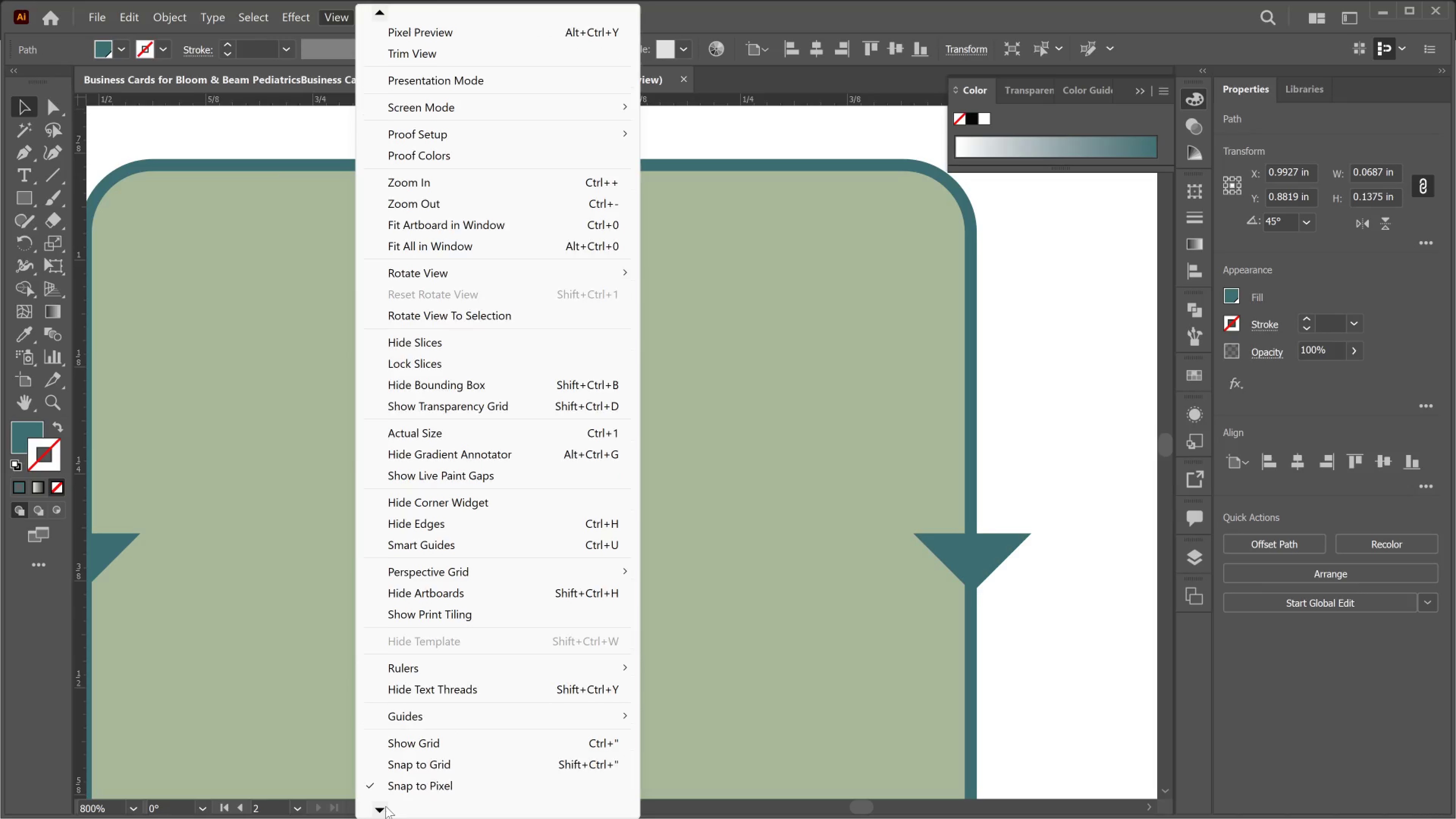 
triple_click([386, 806])
 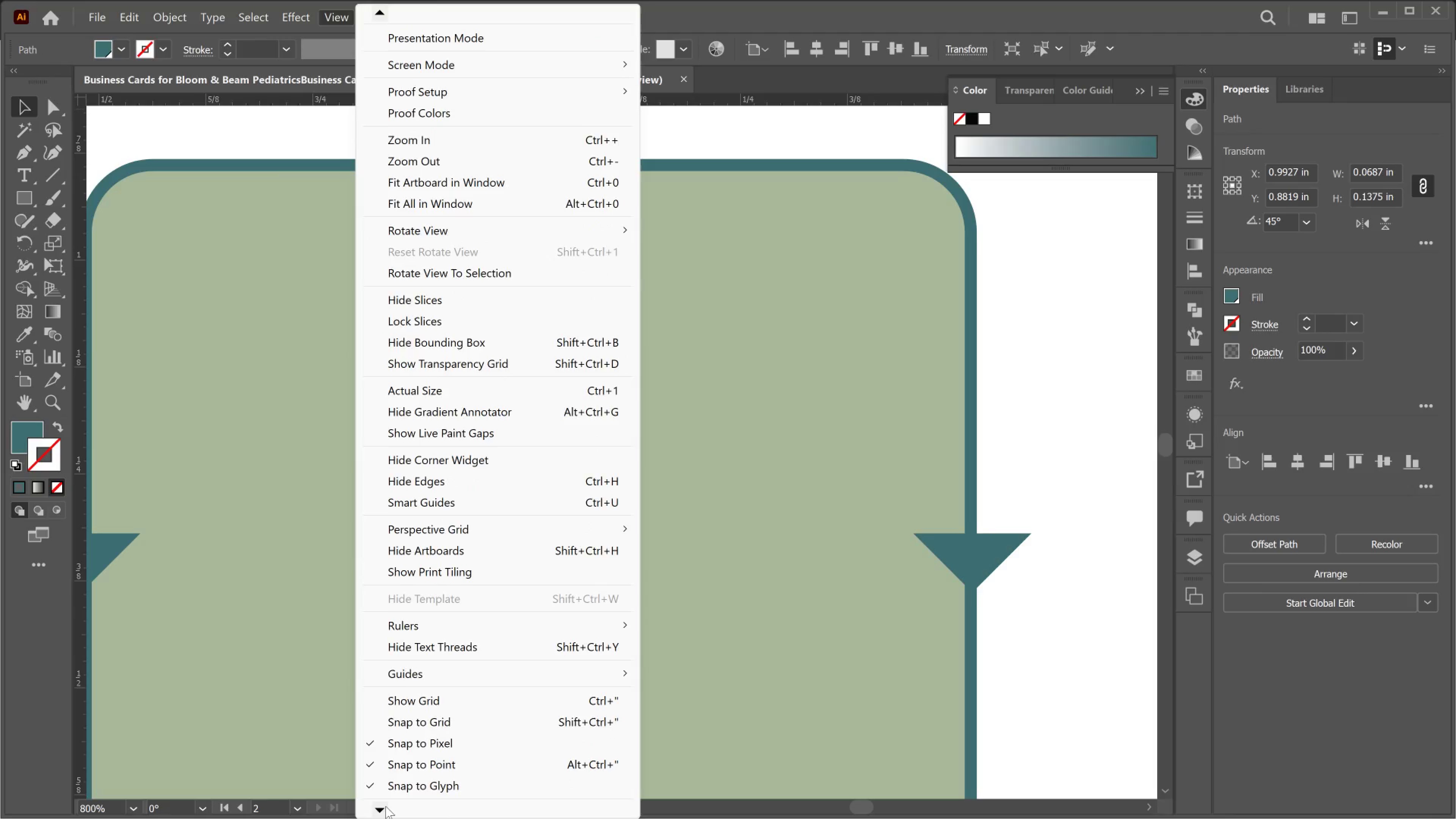 
double_click([386, 806])
 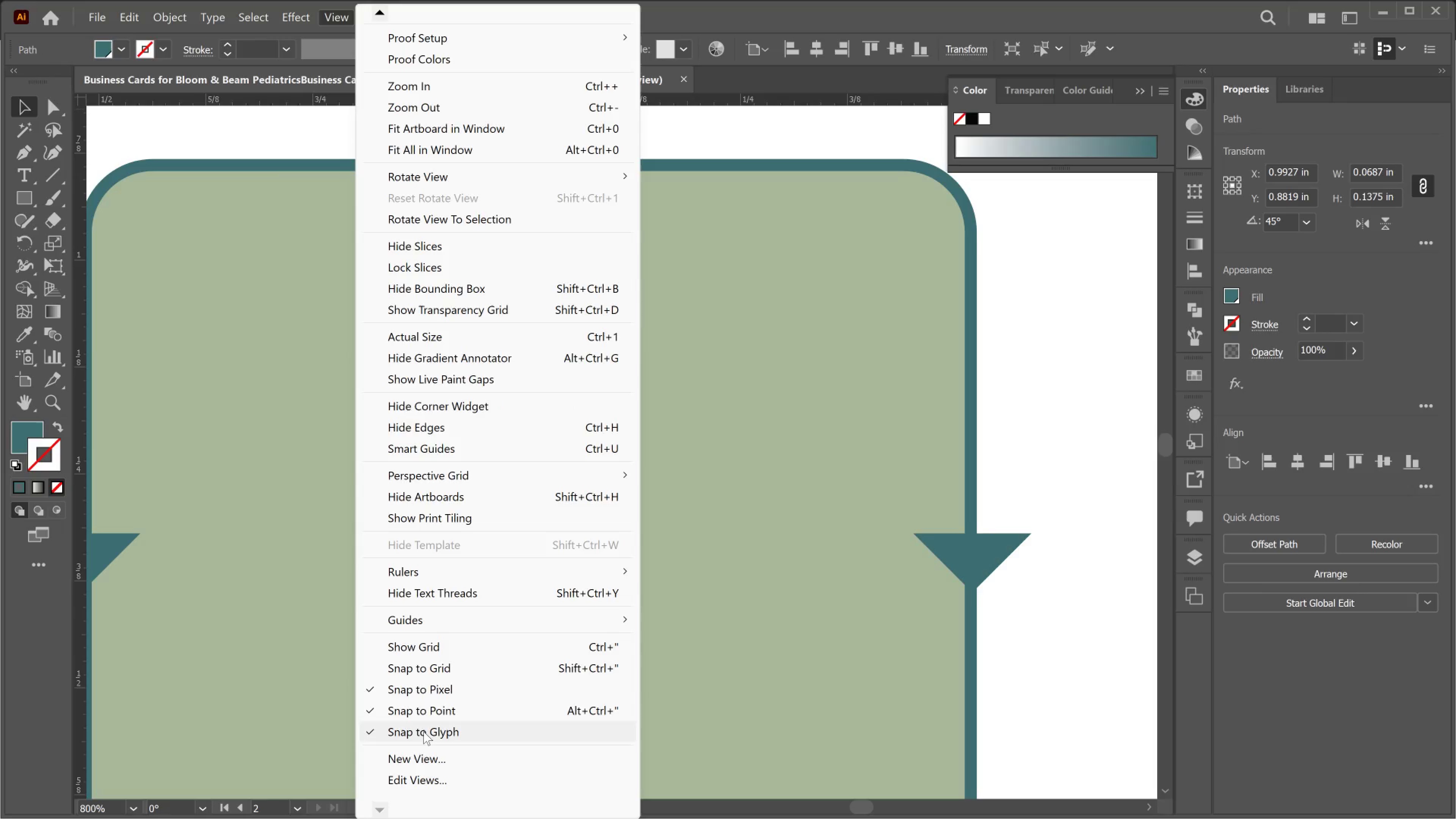 
left_click([424, 731])
 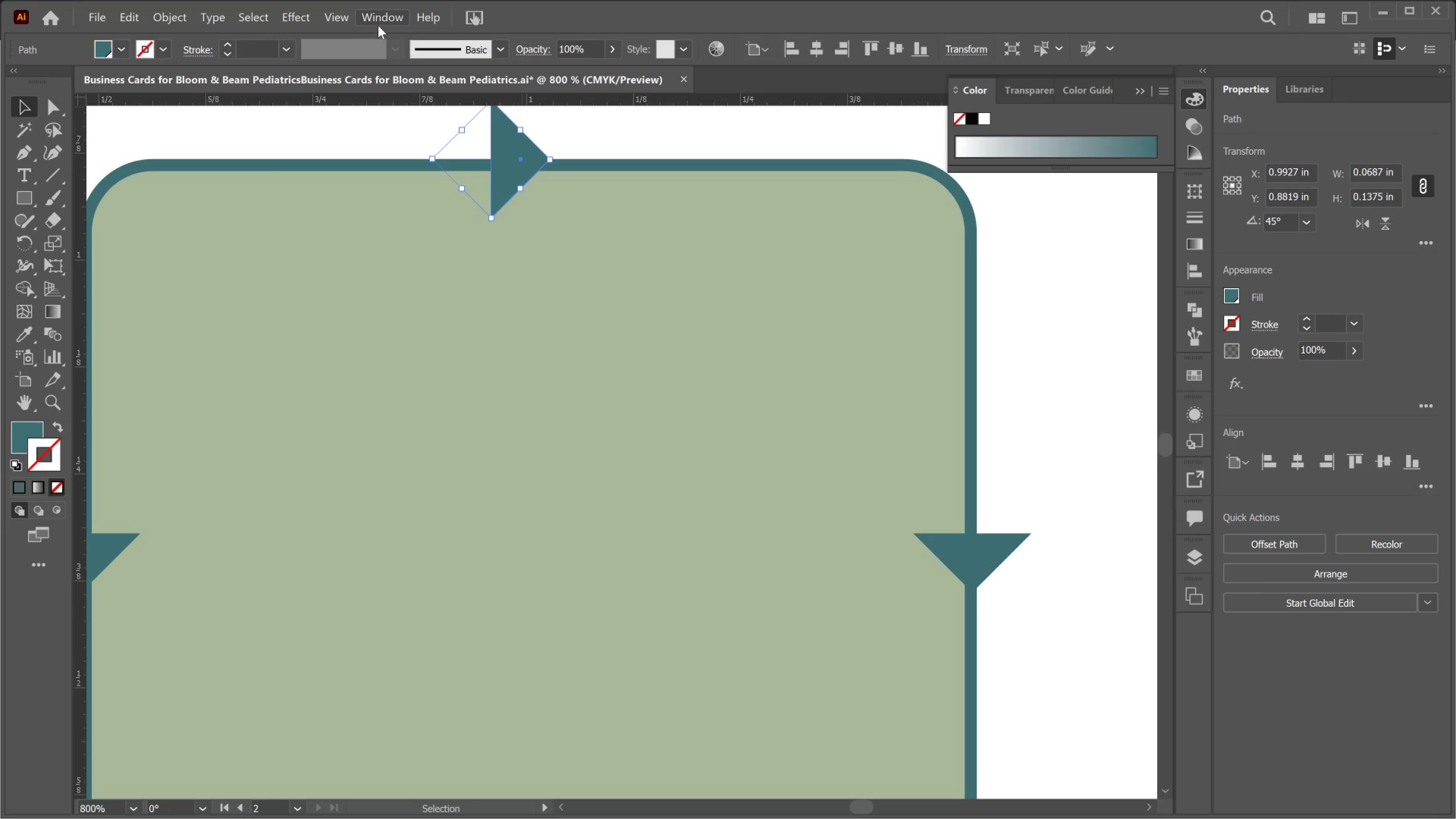 
left_click([325, 18])
 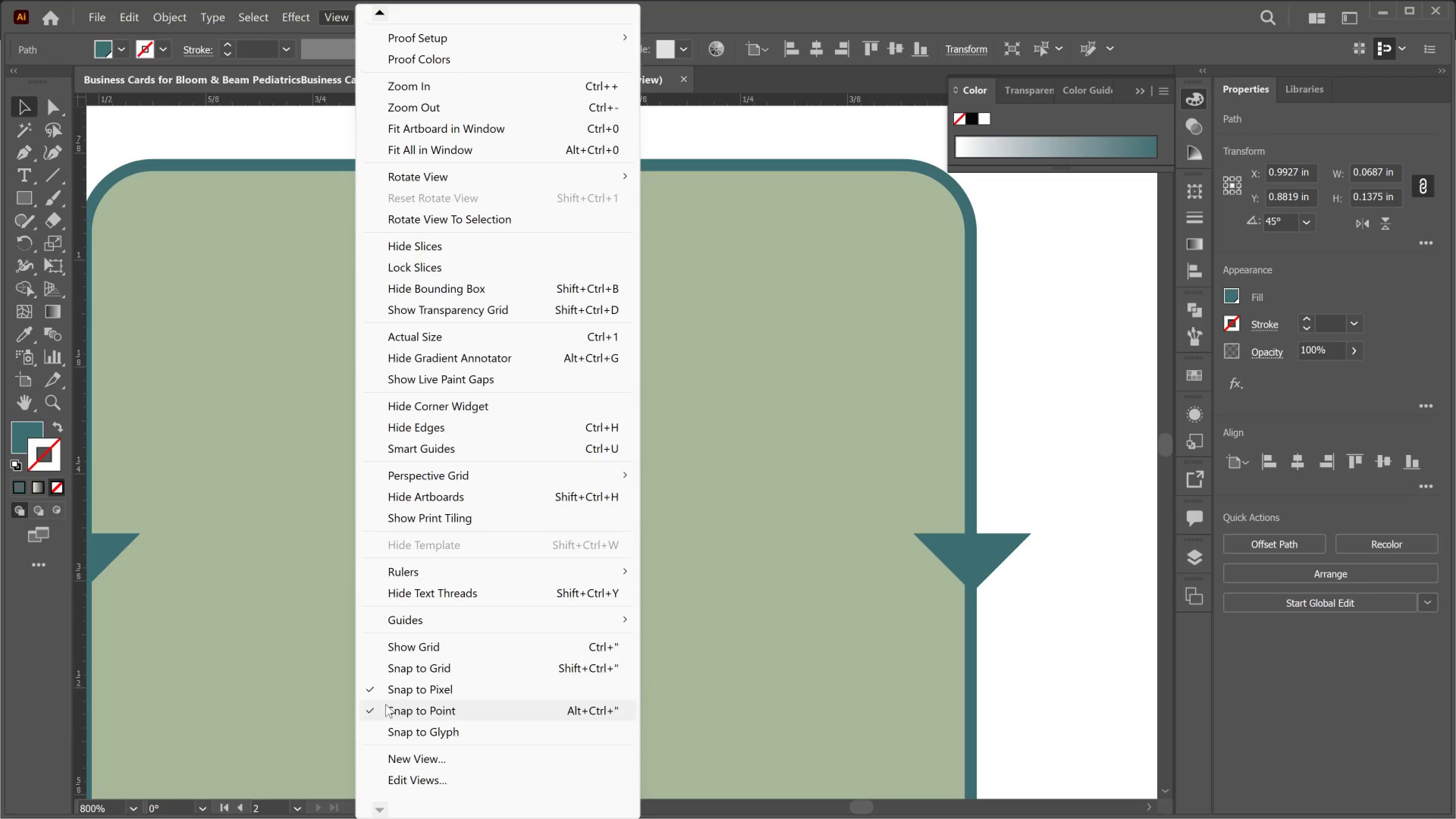 
left_click([386, 704])
 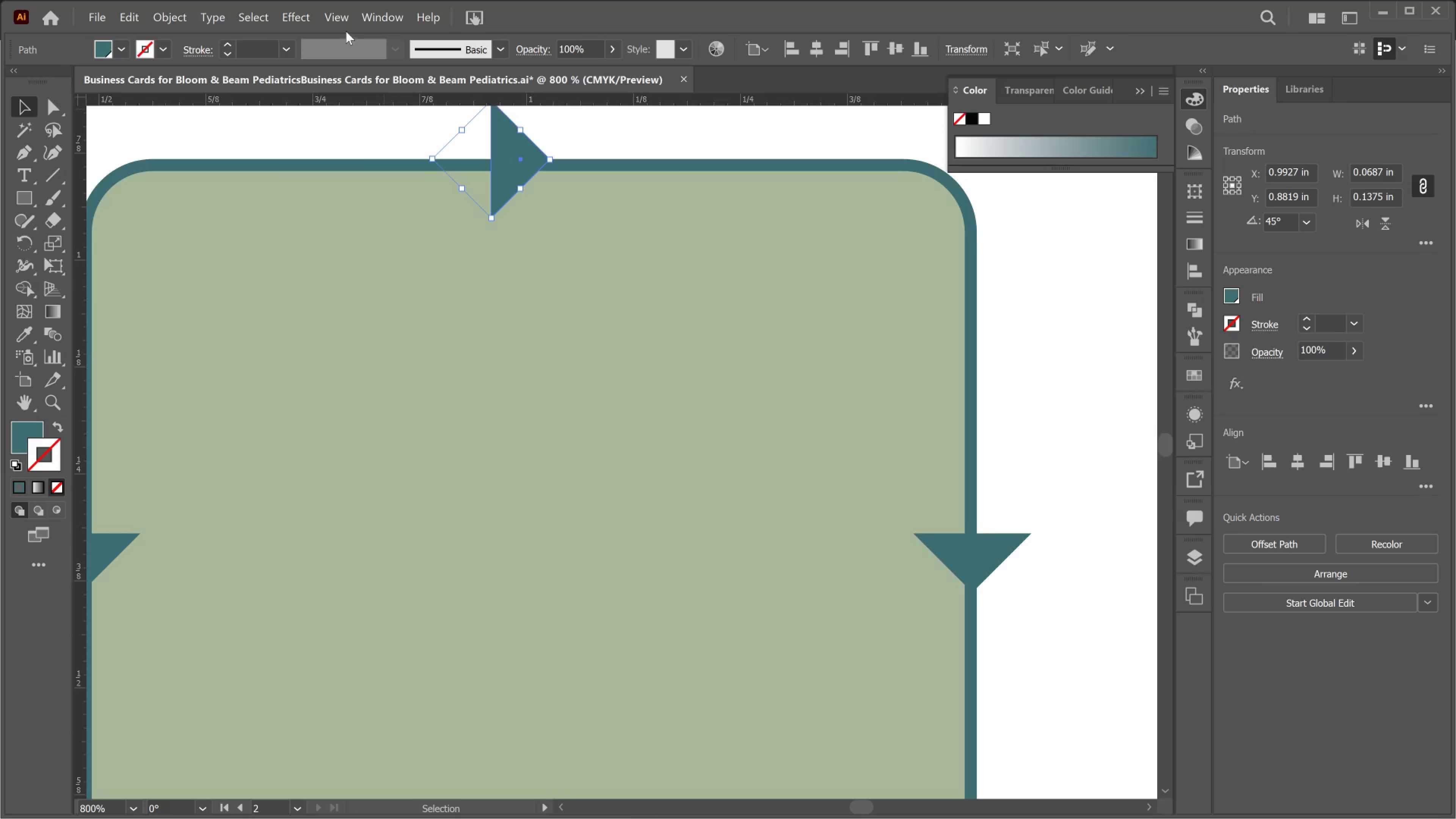 
left_click([346, 19])
 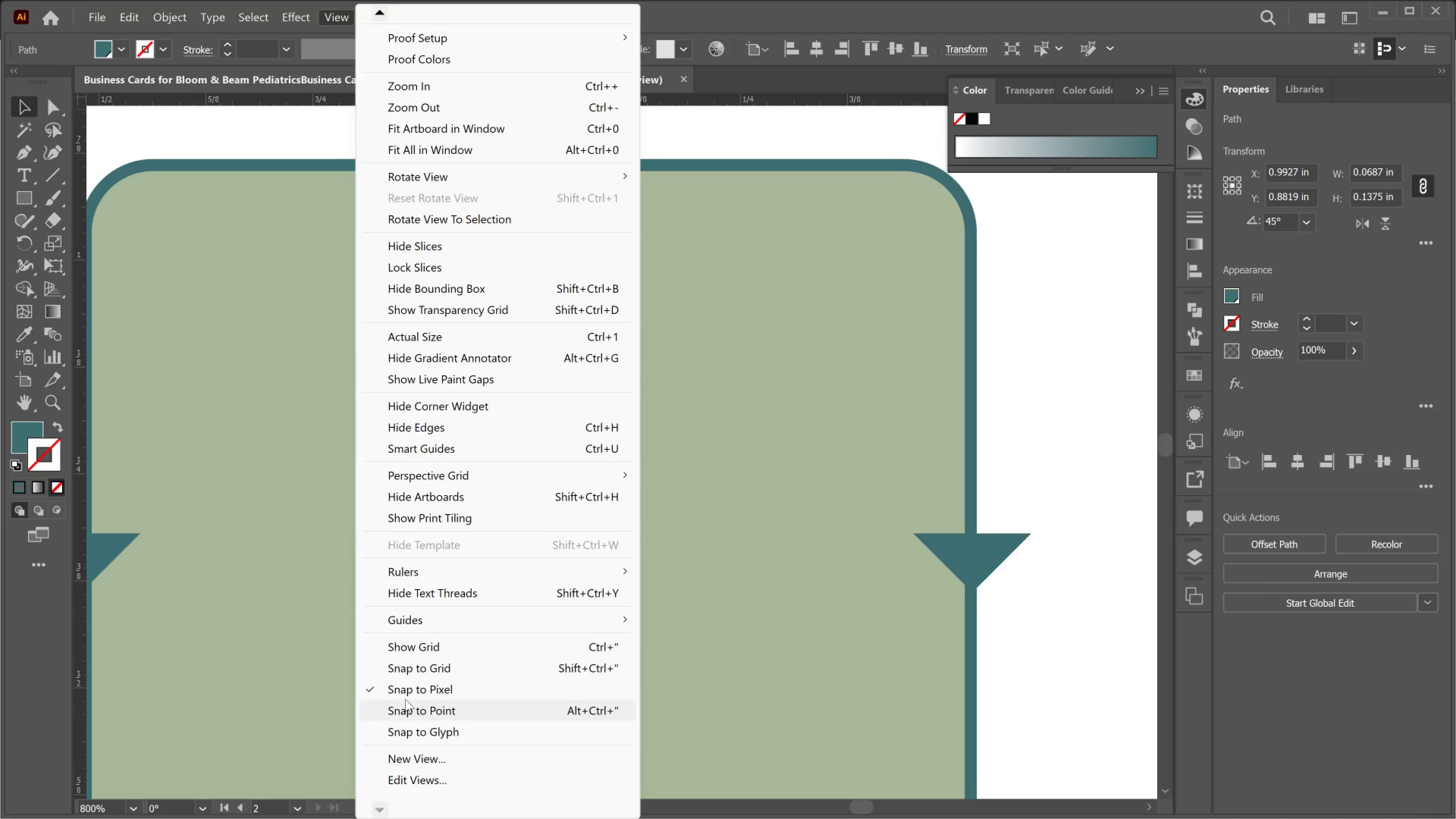 
left_click([410, 697])
 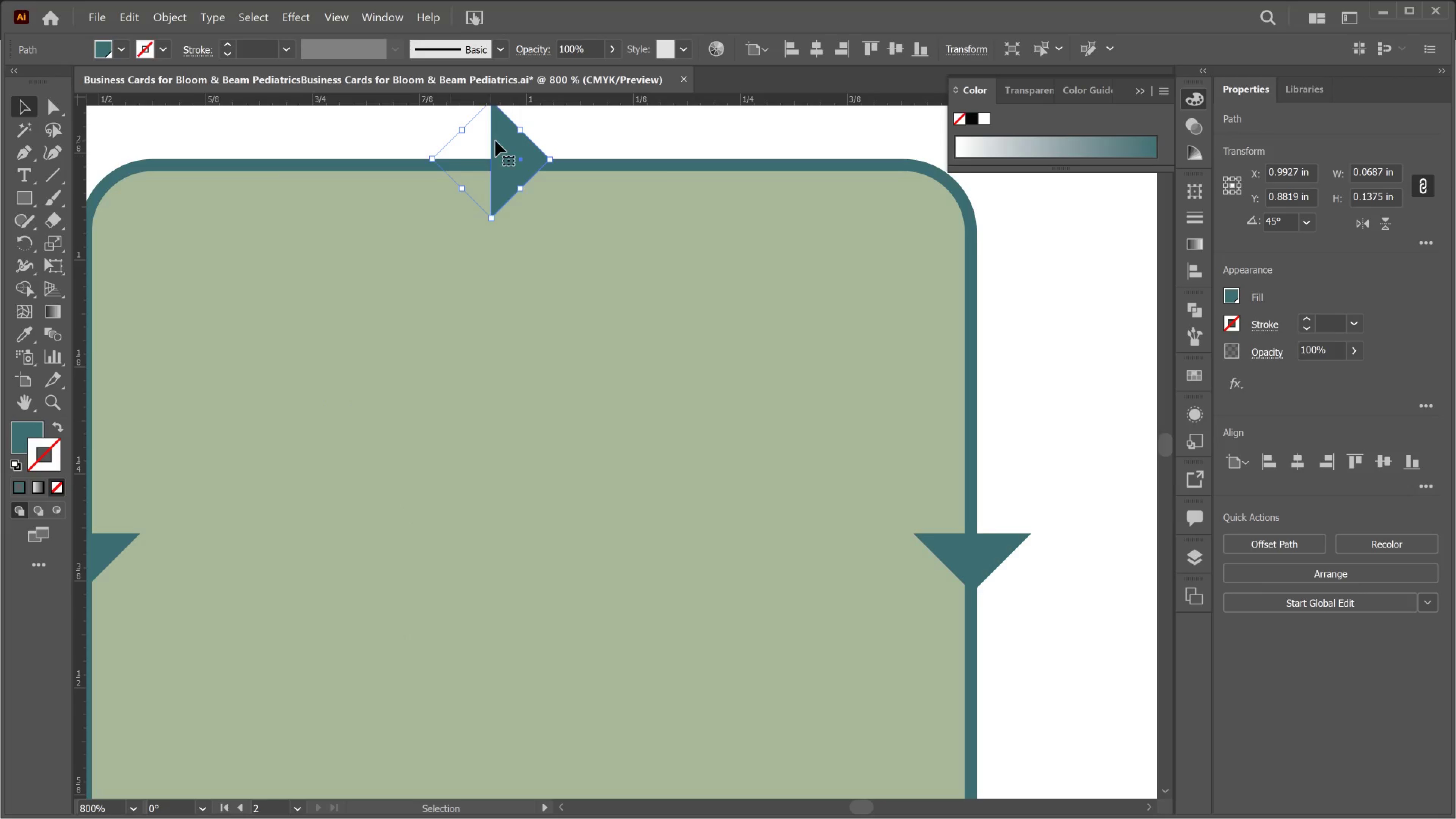 
left_click_drag(start_coordinate=[497, 143], to_coordinate=[490, 147])
 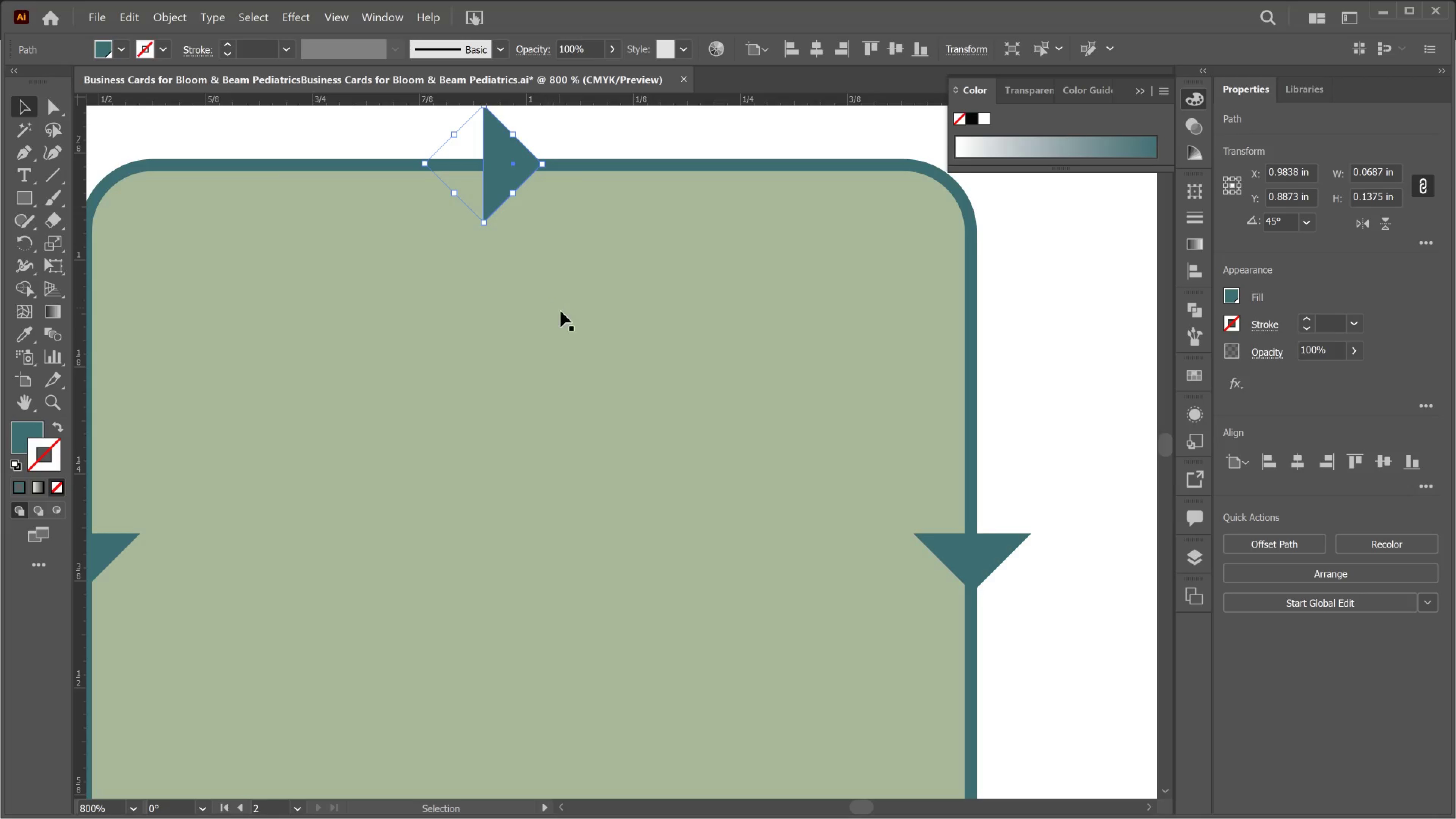 
hold_key(key=ShiftLeft, duration=0.73)
left_click([561, 311])
 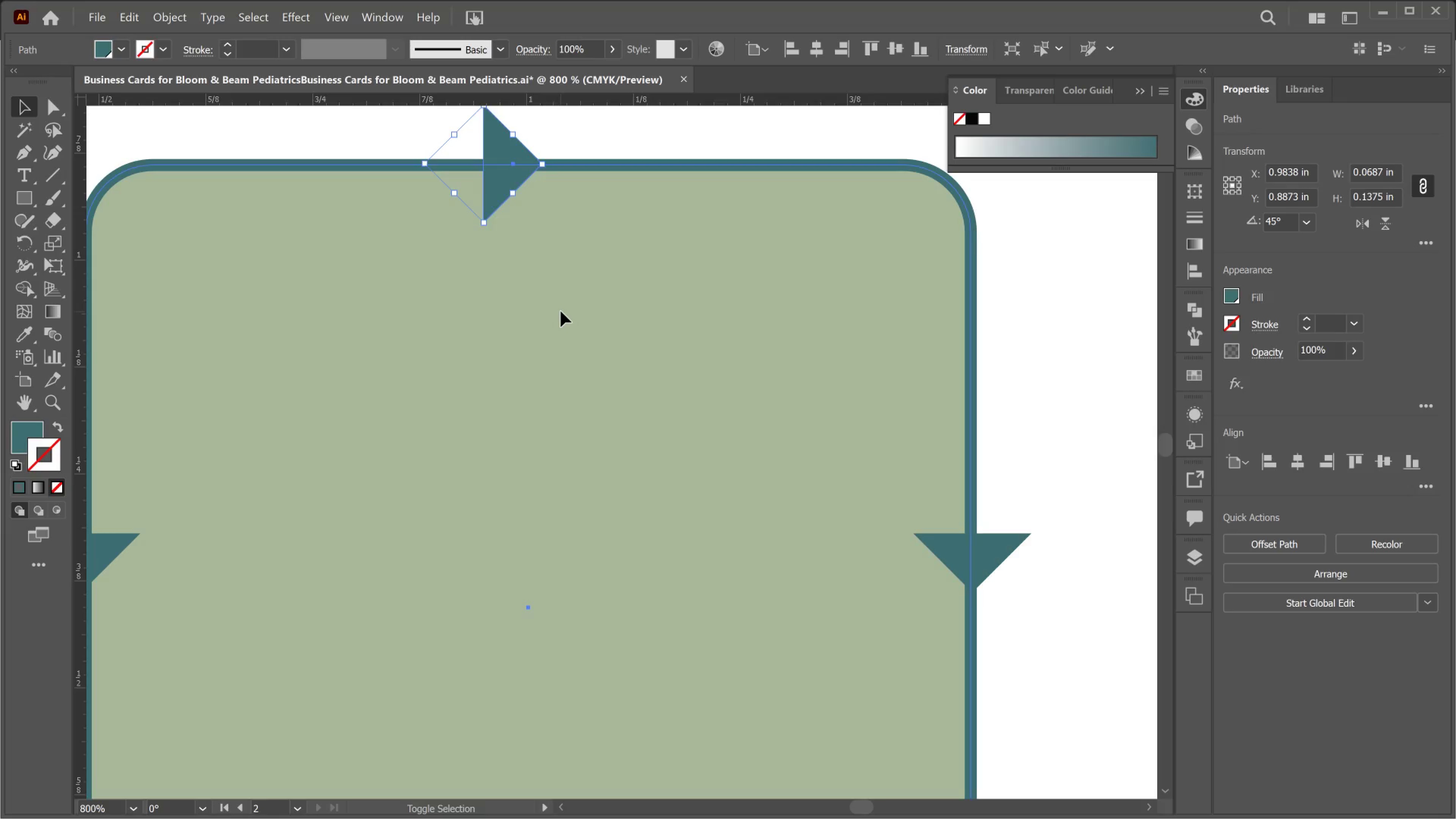 
mouse_move([1368, 470])
 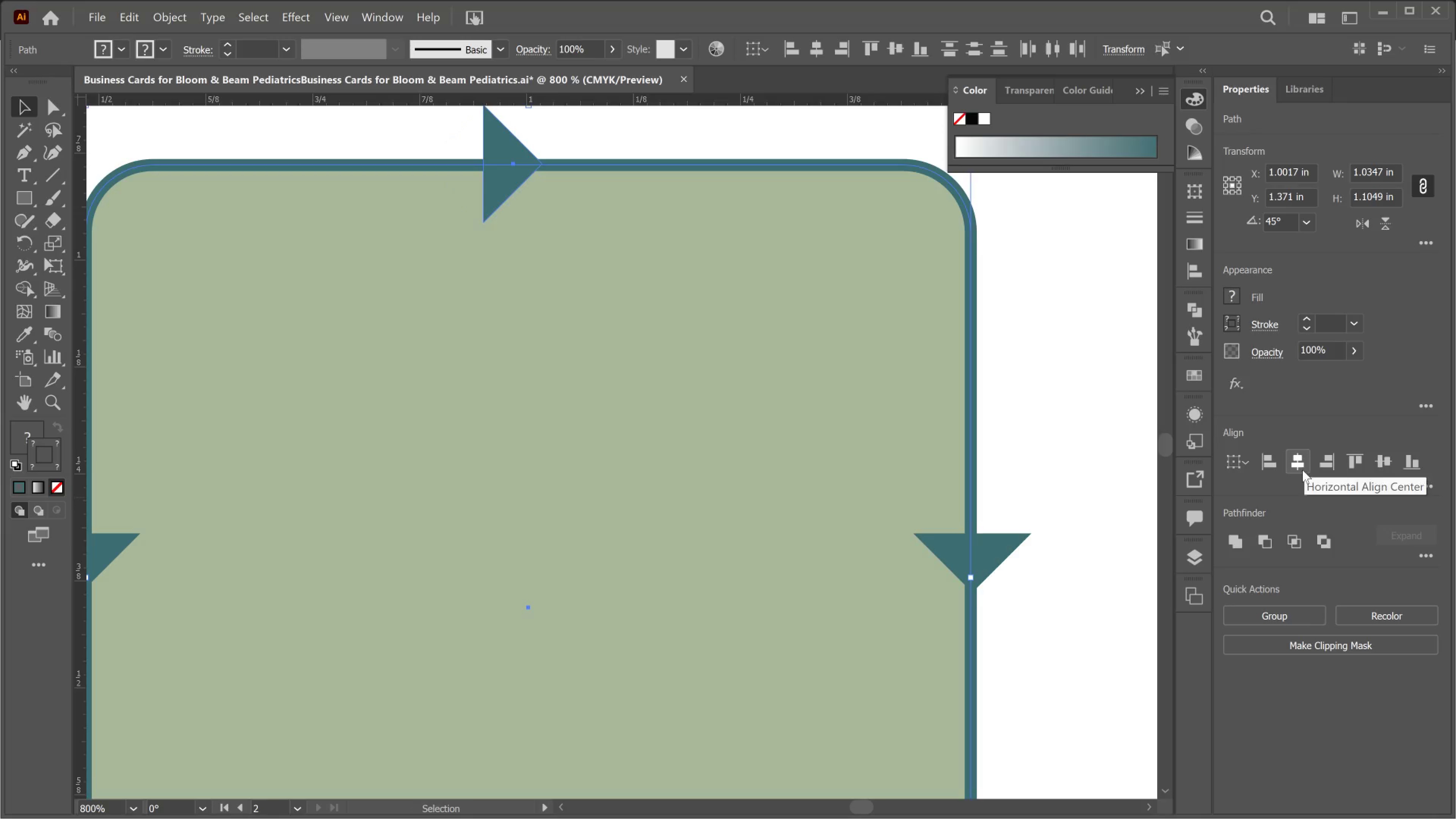 
left_click([1302, 470])
 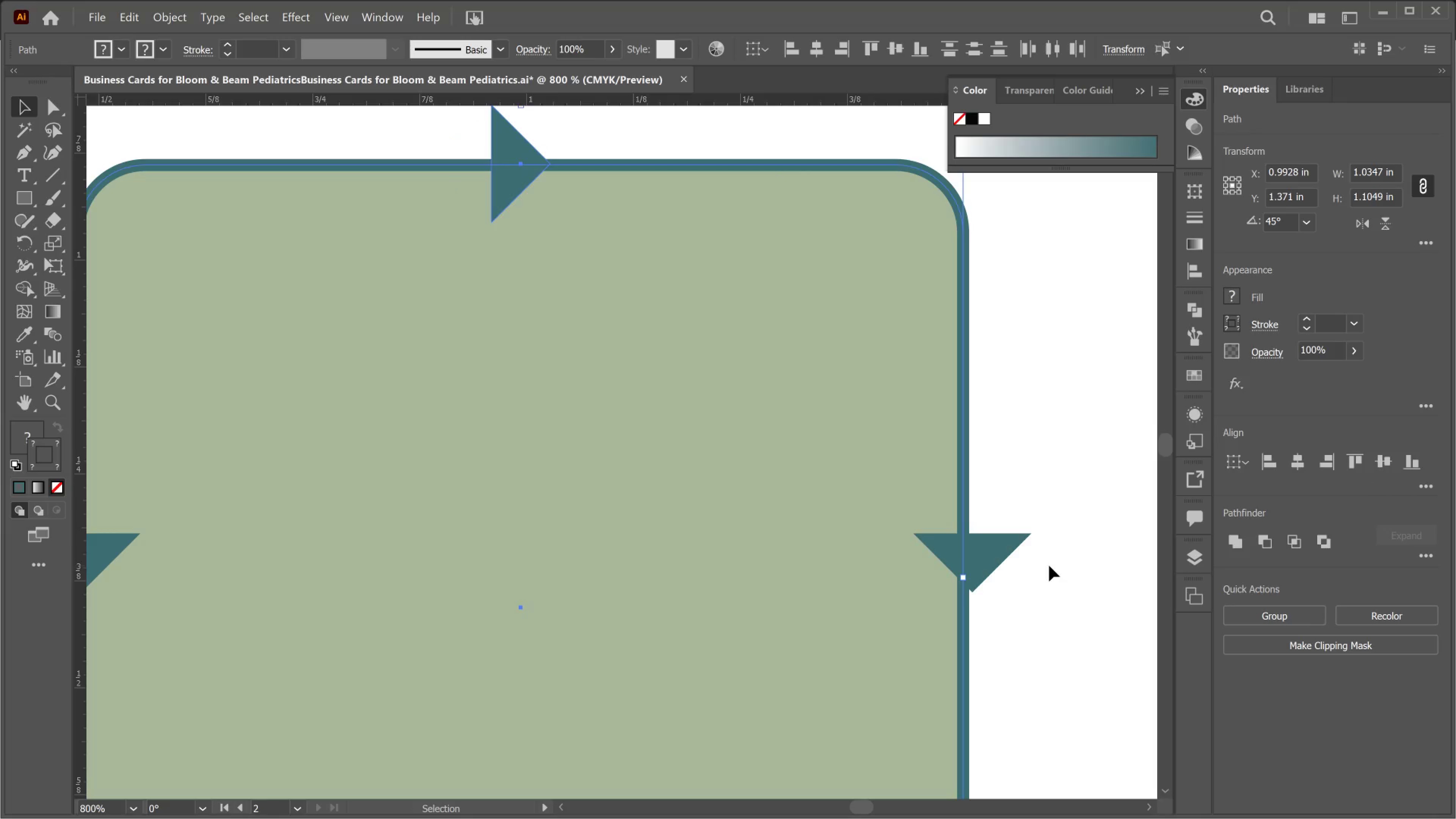 
left_click([986, 561])
 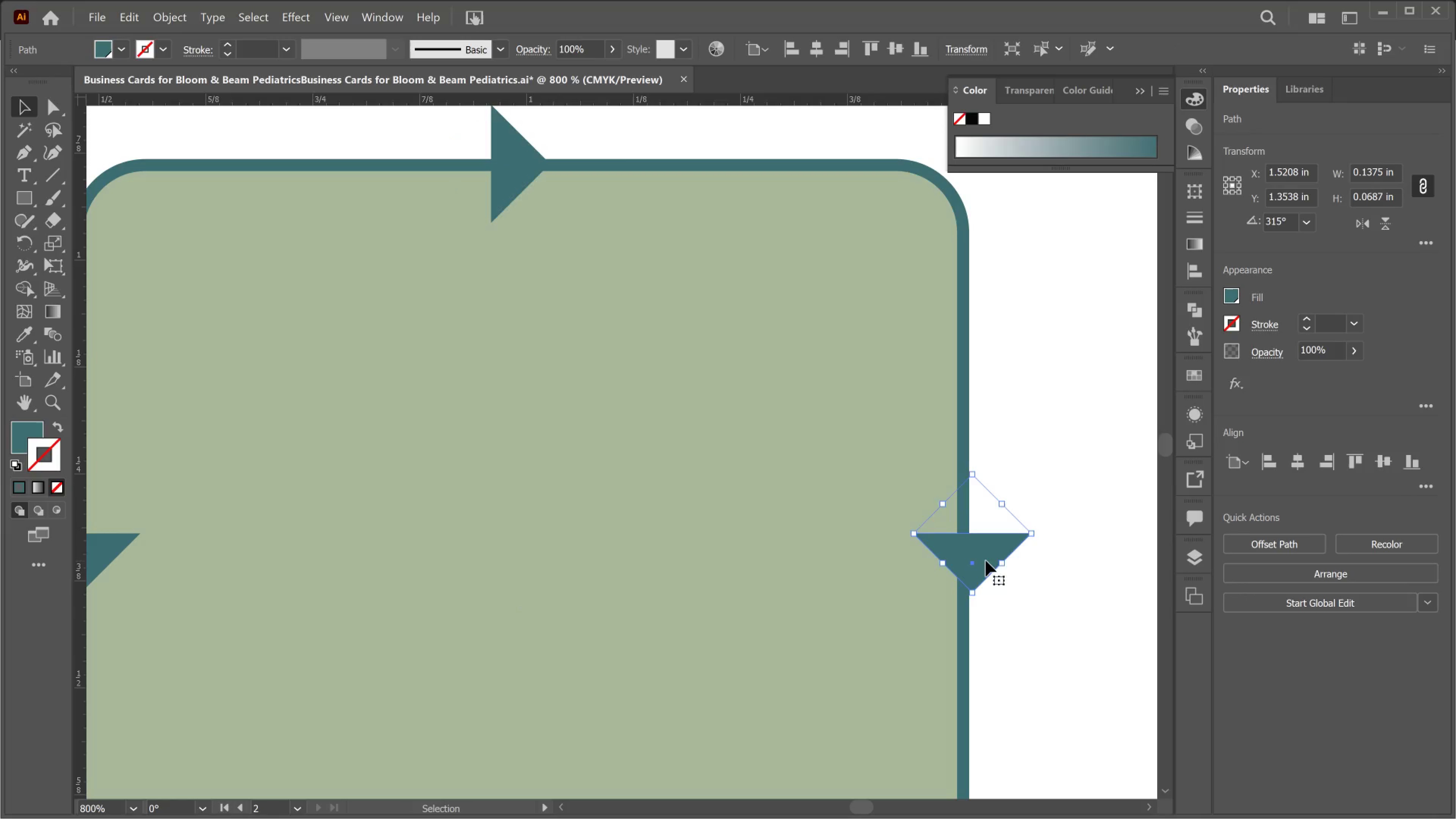 
left_click_drag(start_coordinate=[986, 561], to_coordinate=[977, 559])
 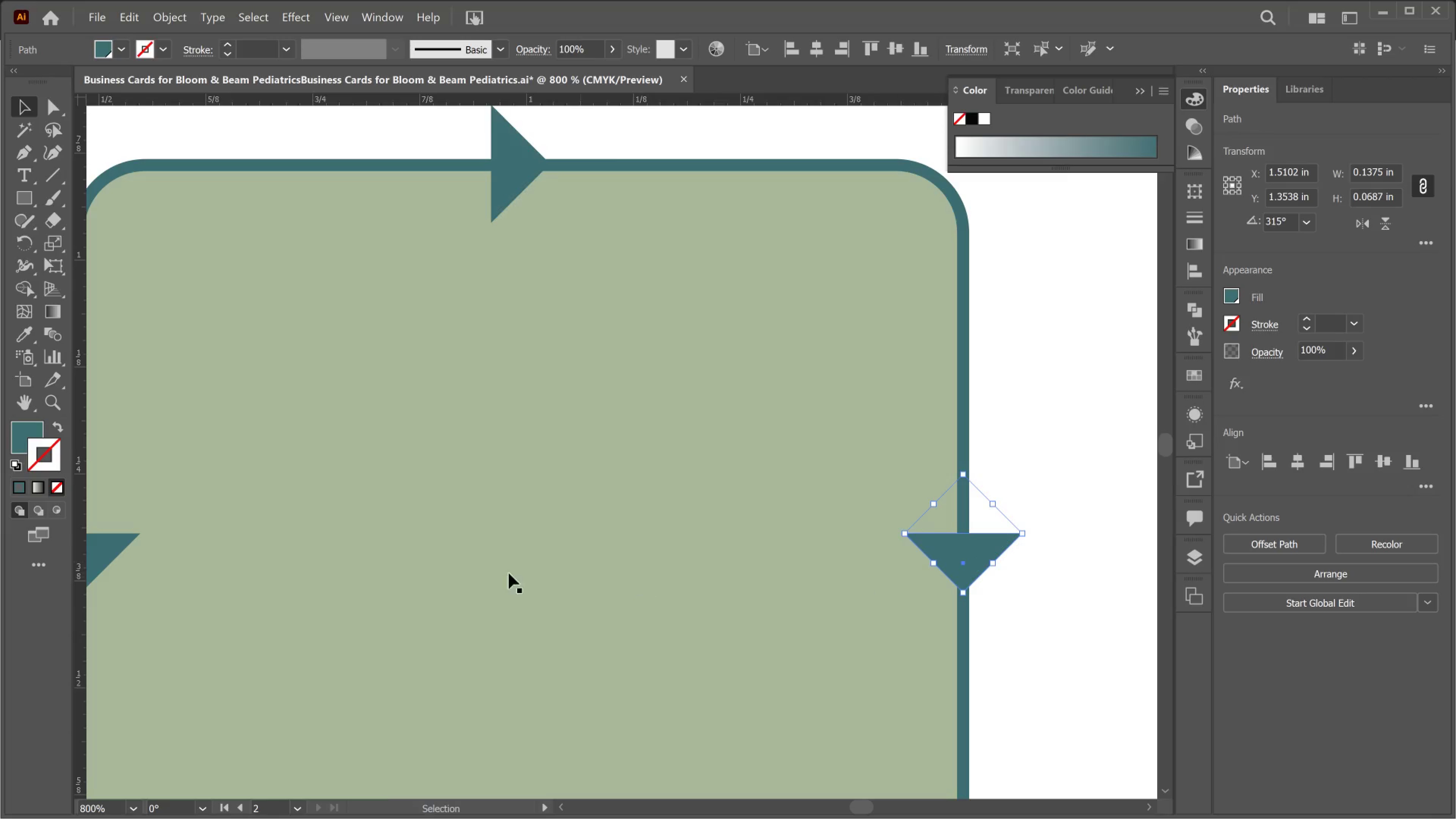 
hold_key(key=ShiftLeft, duration=2.56)
 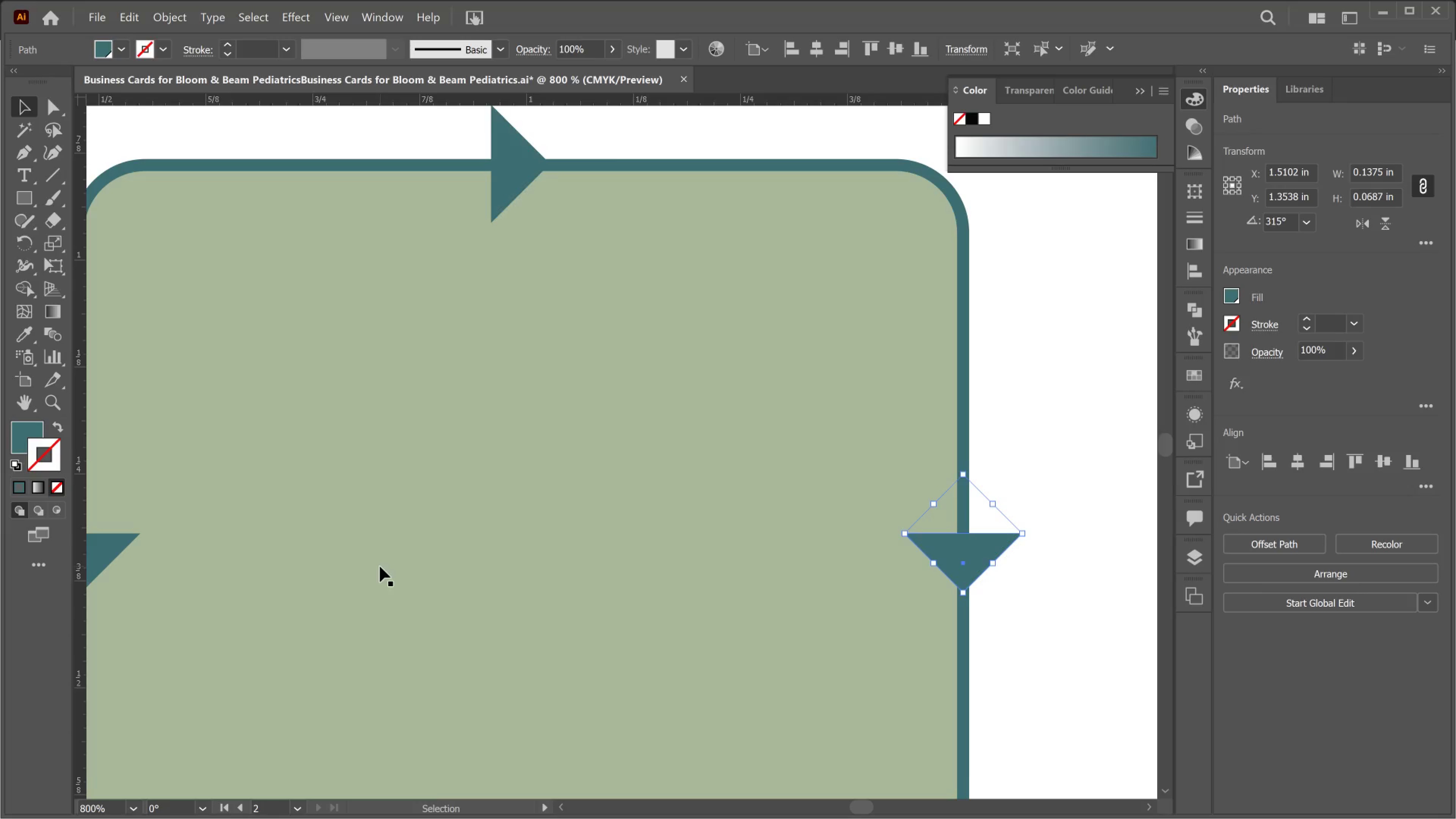 
hold_key(key=Space, duration=1.08)
 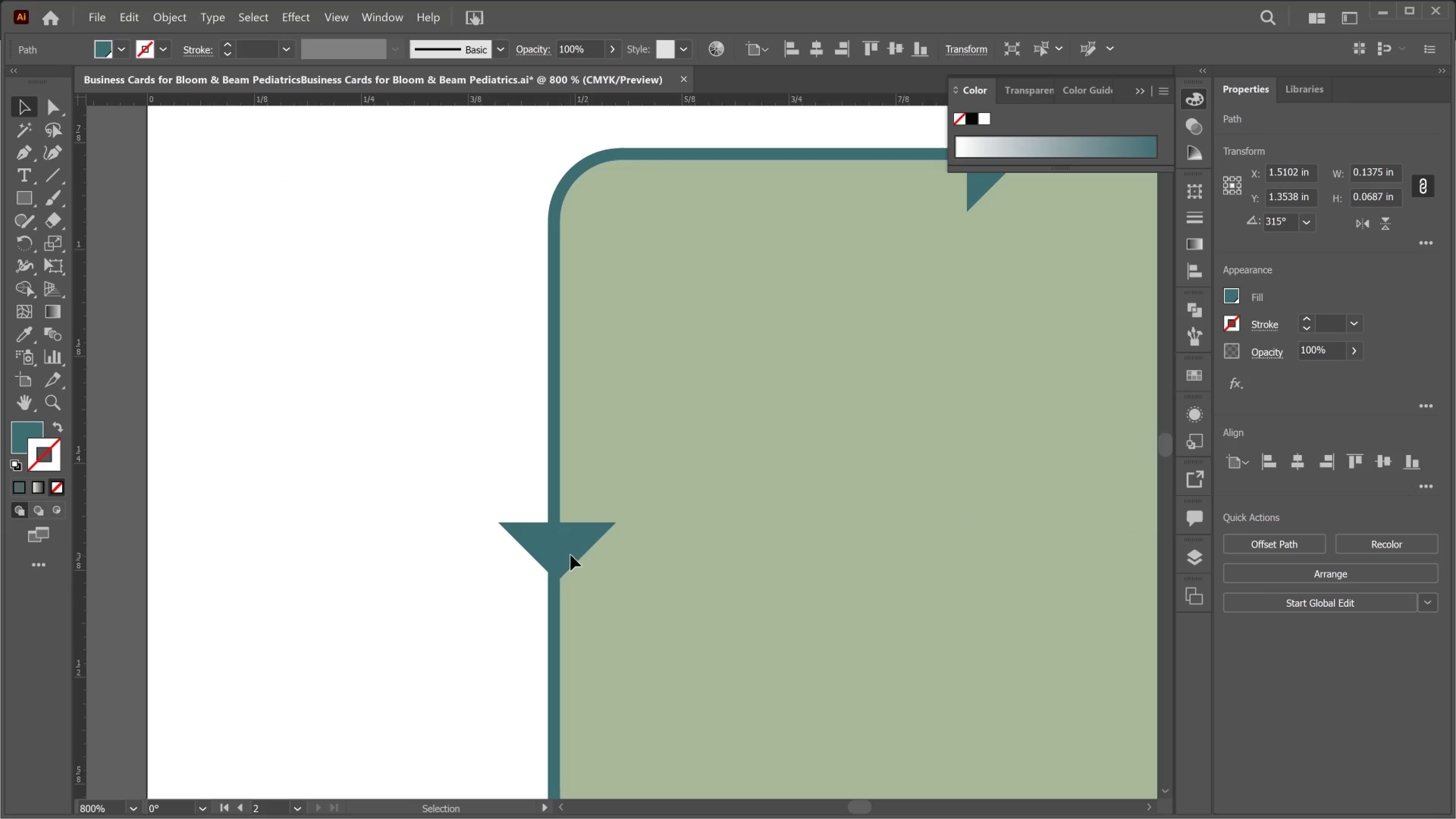 
left_click_drag(start_coordinate=[380, 566], to_coordinate=[856, 555])
 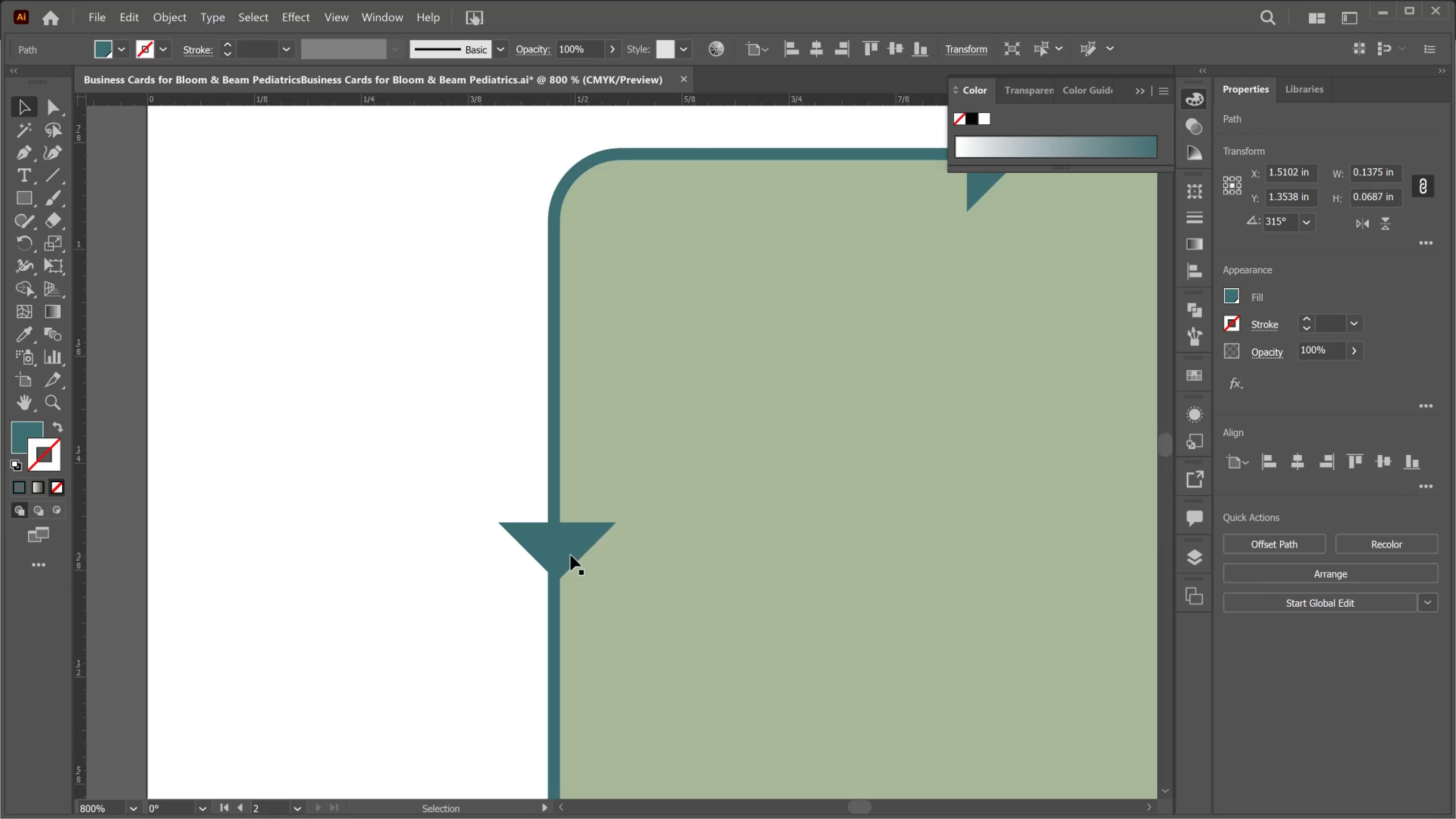 
left_click([571, 555])
 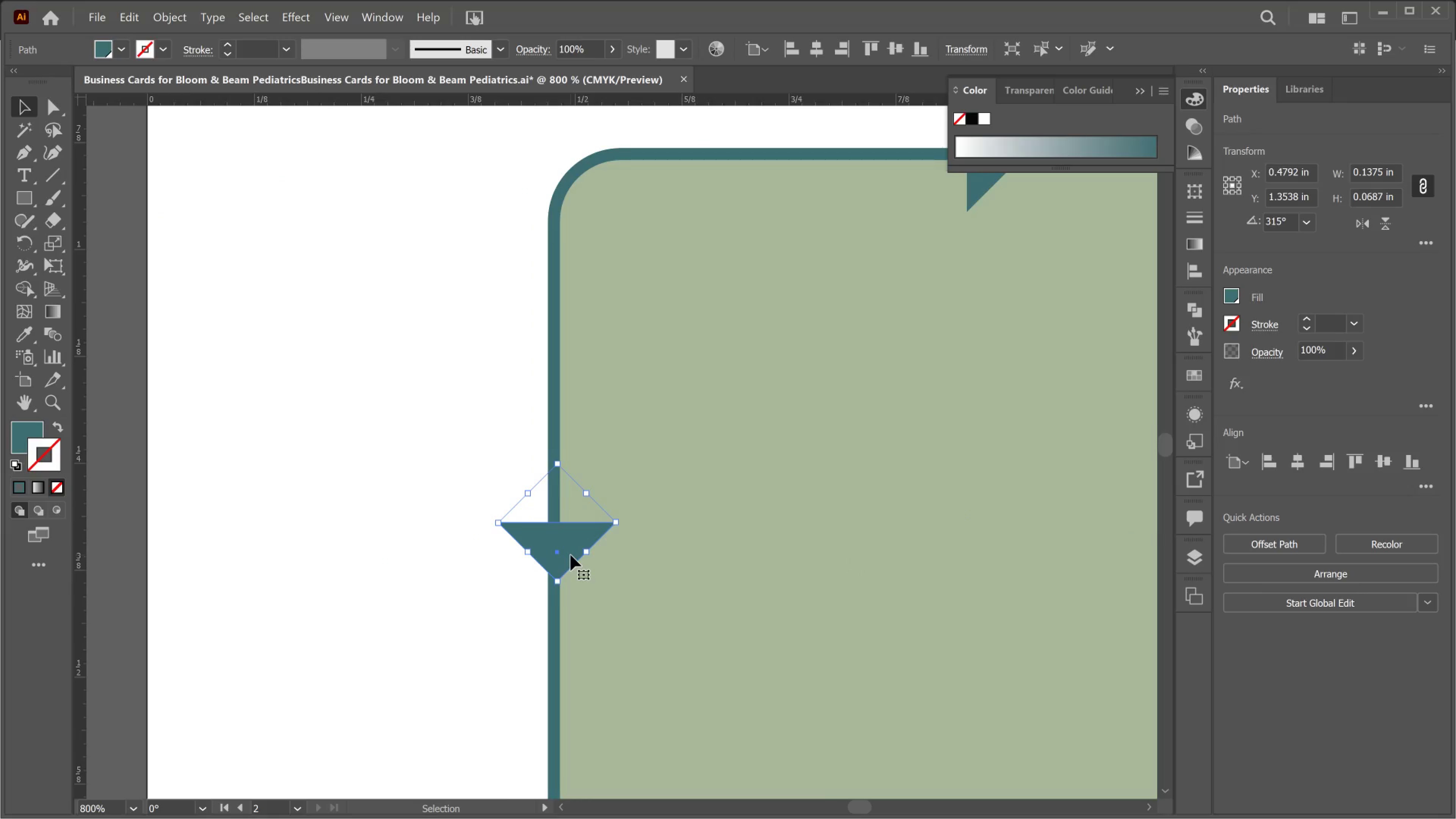 
hold_key(key=ShiftLeft, duration=1.12)
left_click_drag(start_coordinate=[571, 555], to_coordinate=[561, 555])
 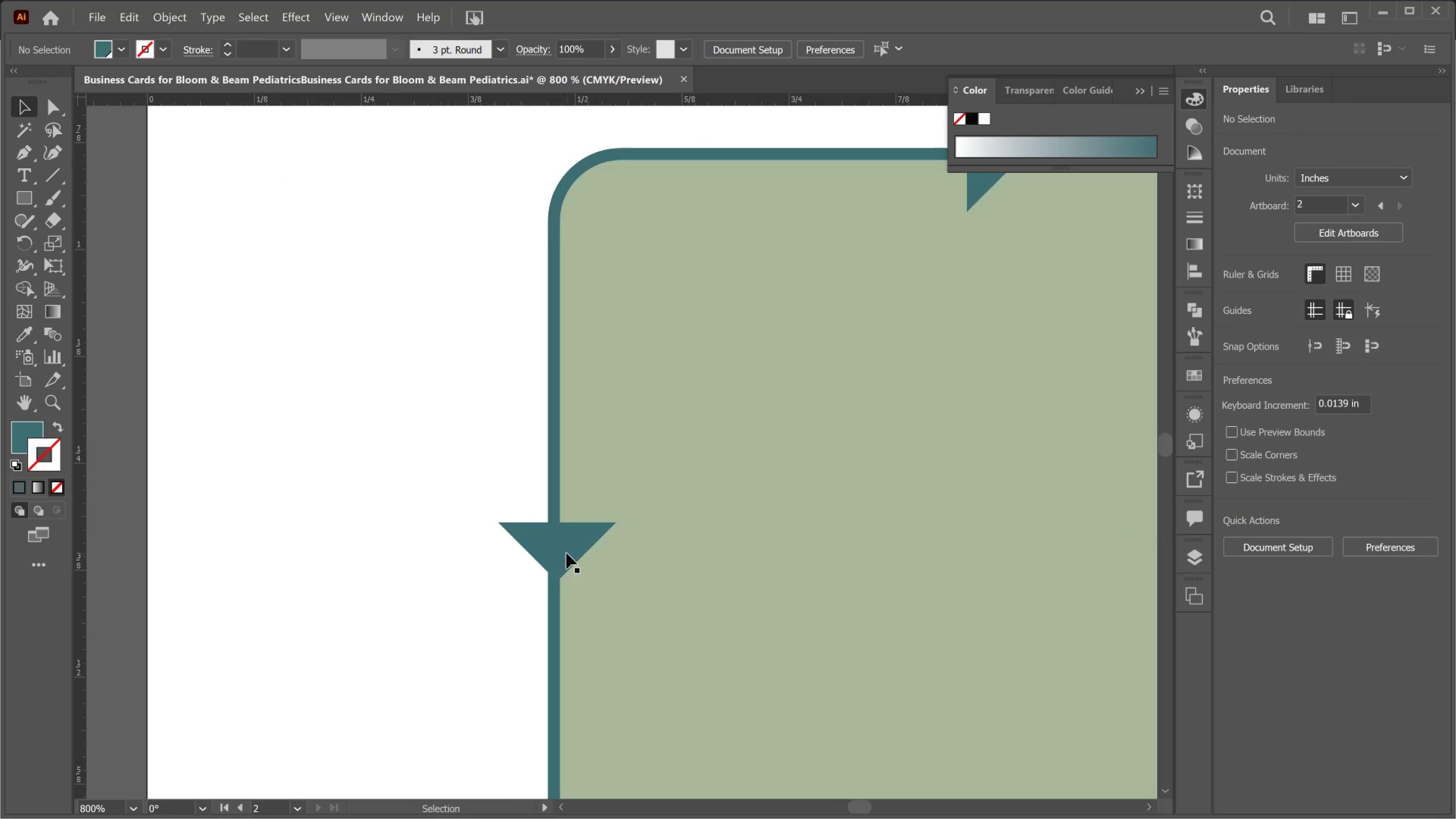 
left_click([566, 553])
 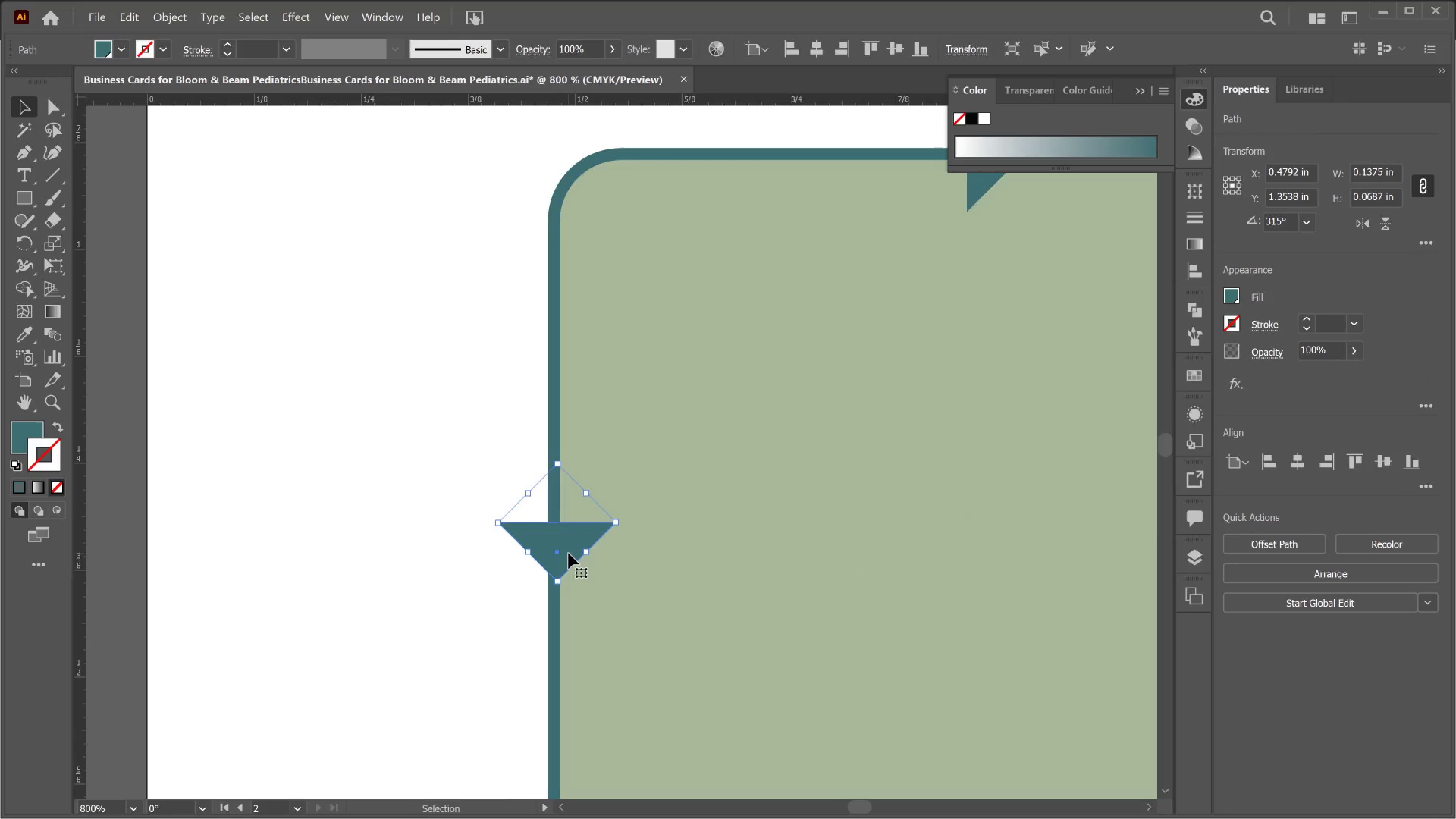 
hold_key(key=ShiftLeft, duration=0.48)
 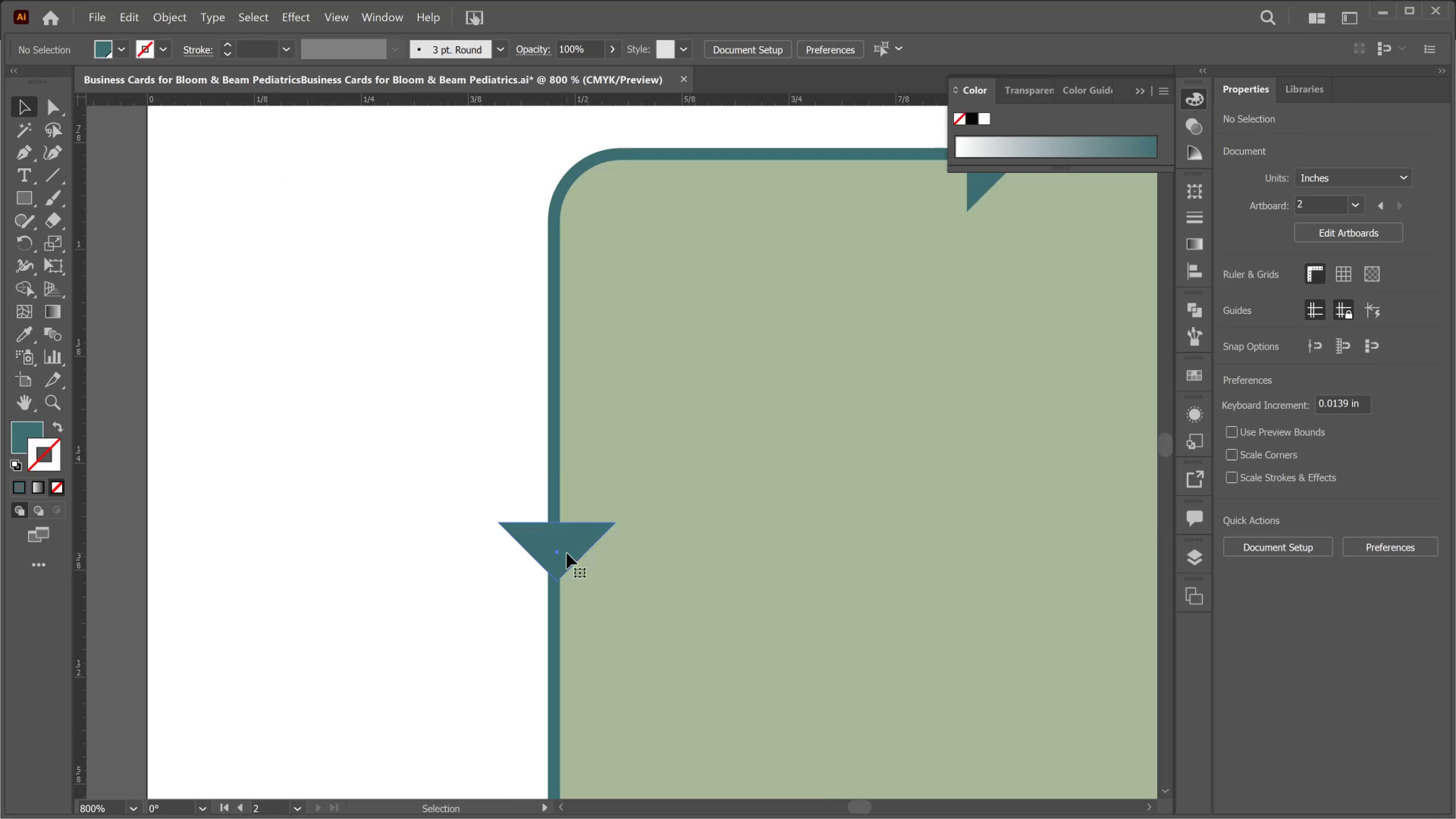 
left_click([568, 553])
 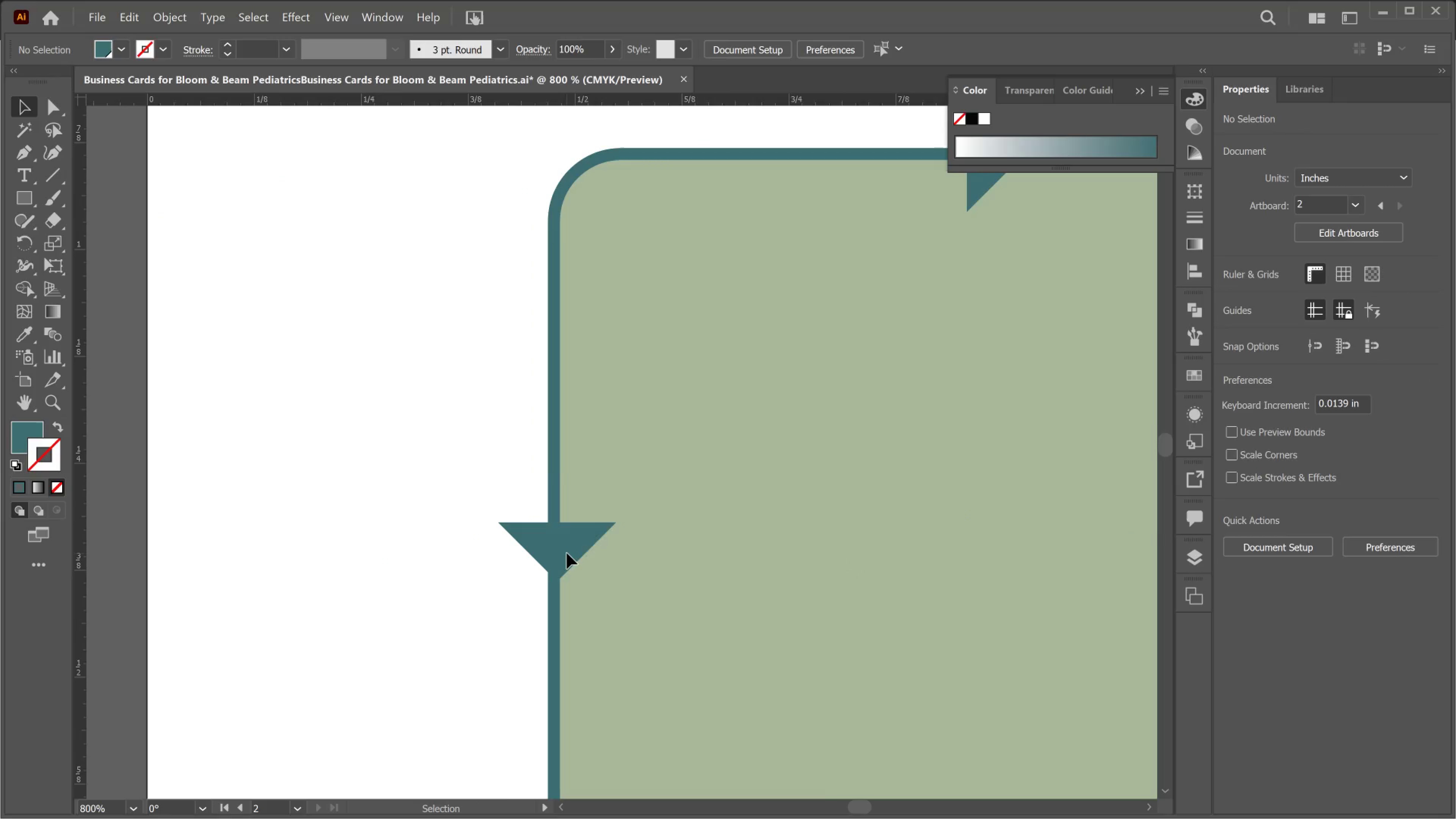 
left_click([567, 553])
 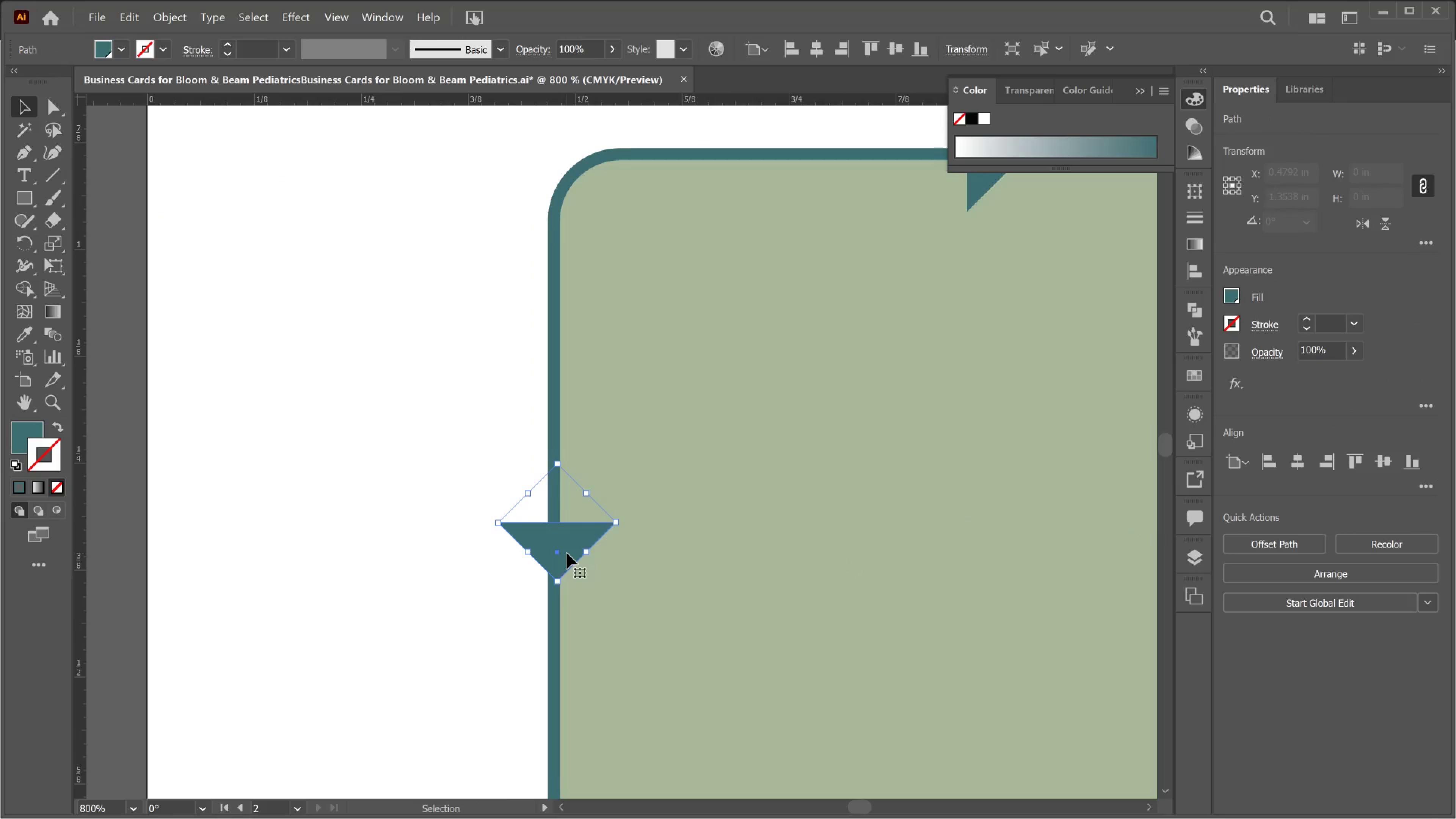 
left_click_drag(start_coordinate=[567, 553], to_coordinate=[563, 553])
 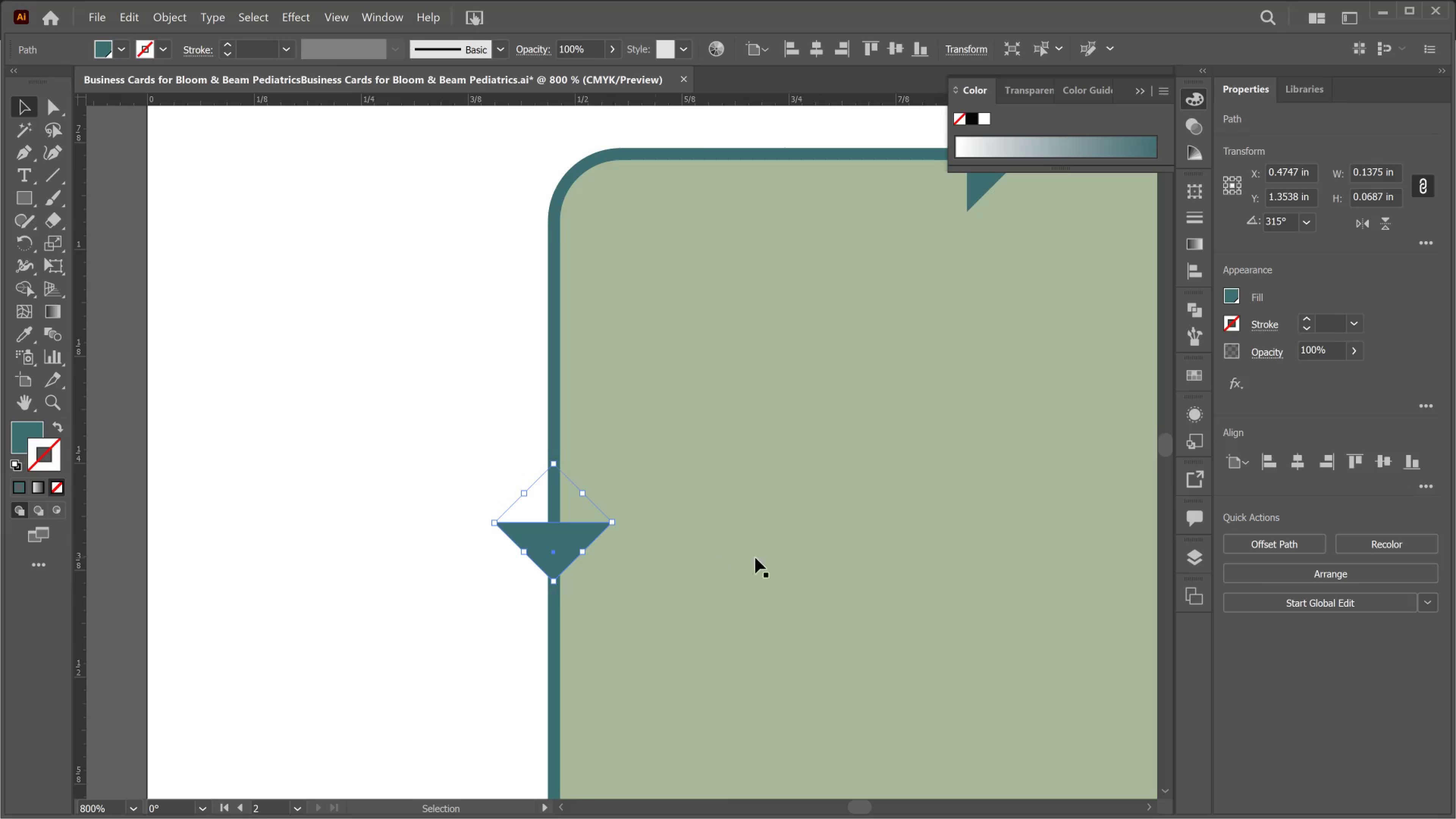 
hold_key(key=ShiftLeft, duration=4.72)
 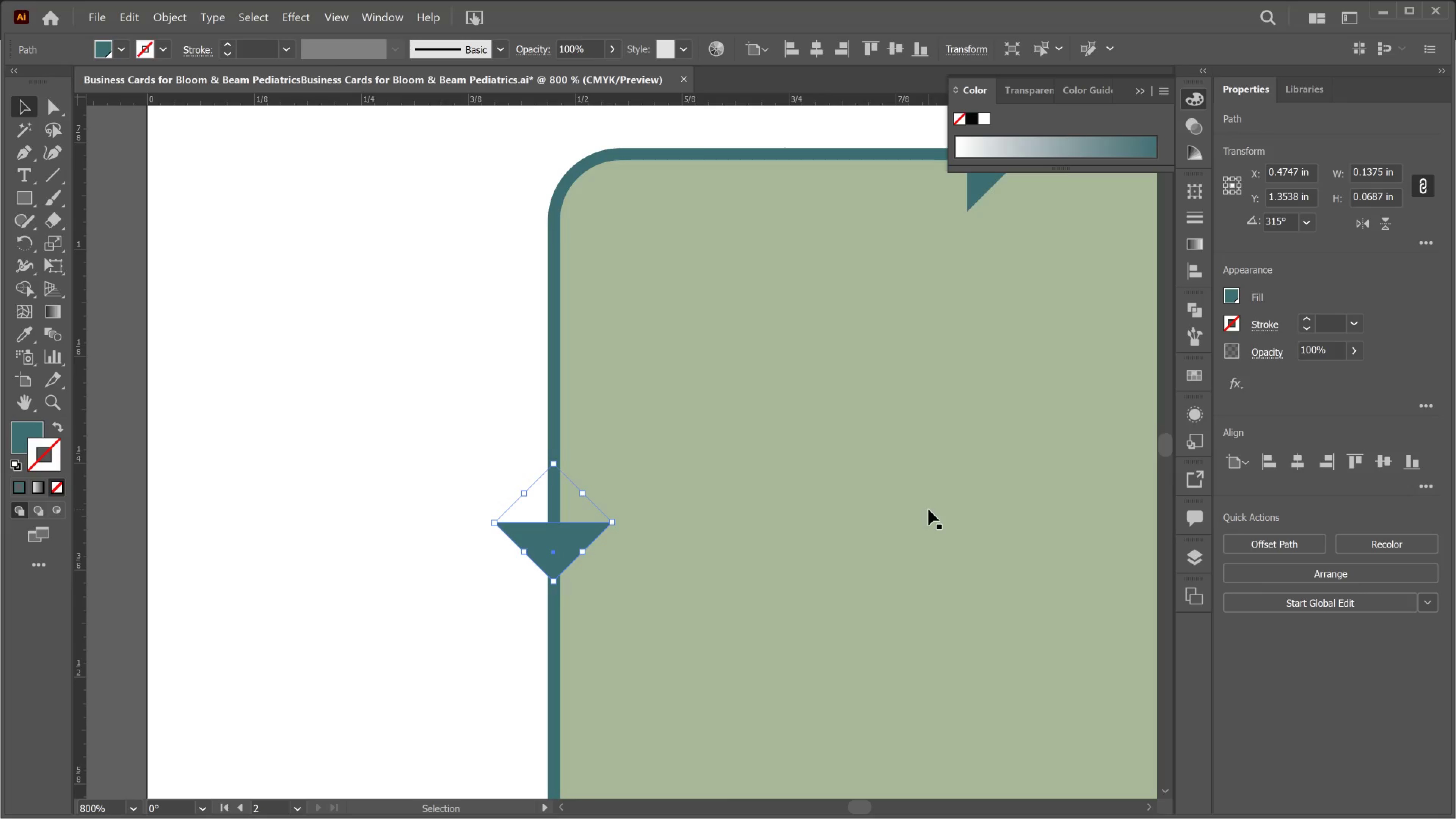 
hold_key(key=AltLeft, duration=1.25)
scroll: coordinate [936, 510], scroll_direction: down, amount: 4.0
 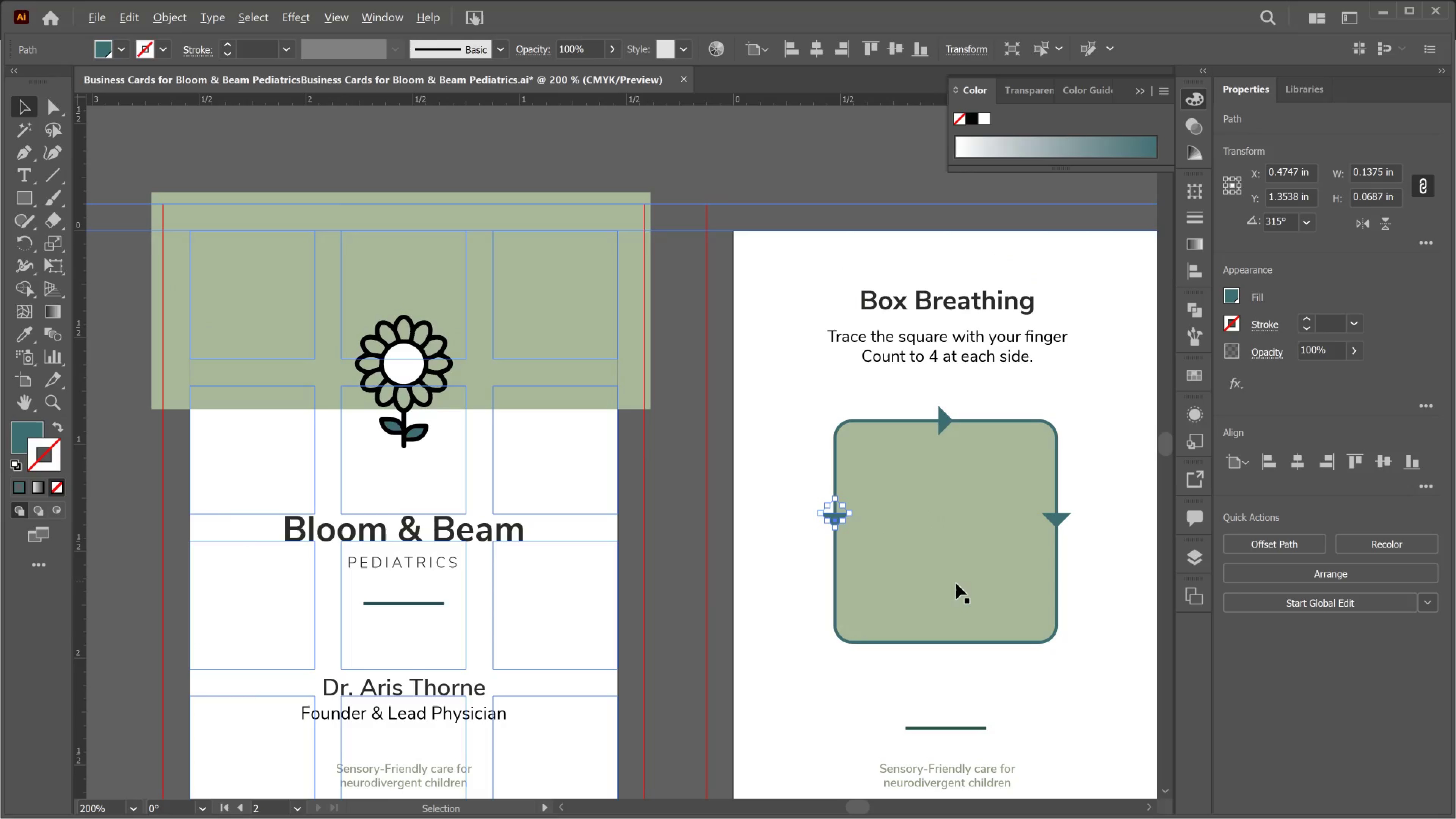 
scroll: coordinate [953, 540], scroll_direction: up, amount: 5.0
 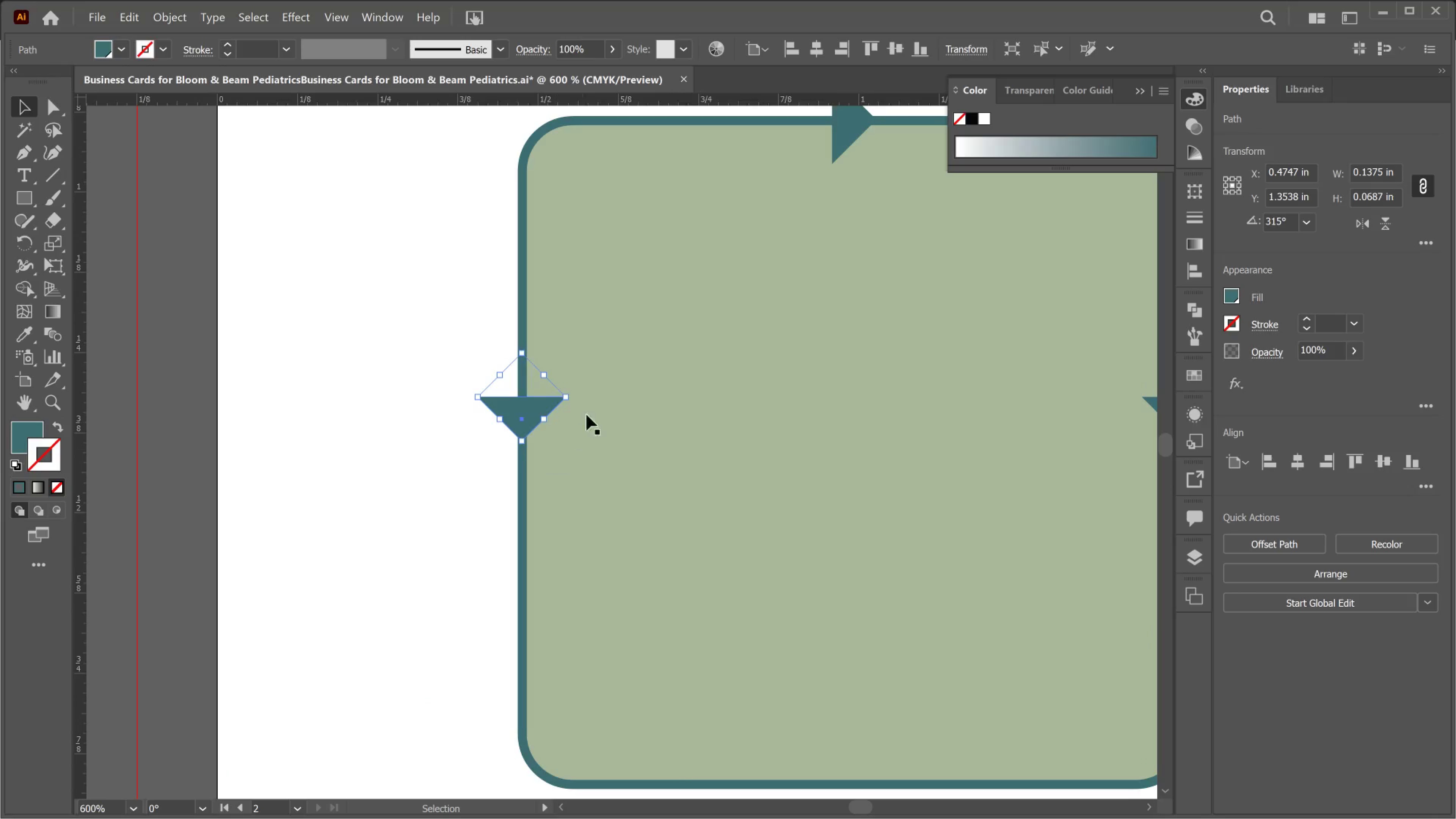 
left_click_drag(start_coordinate=[575, 394], to_coordinate=[480, 392])
 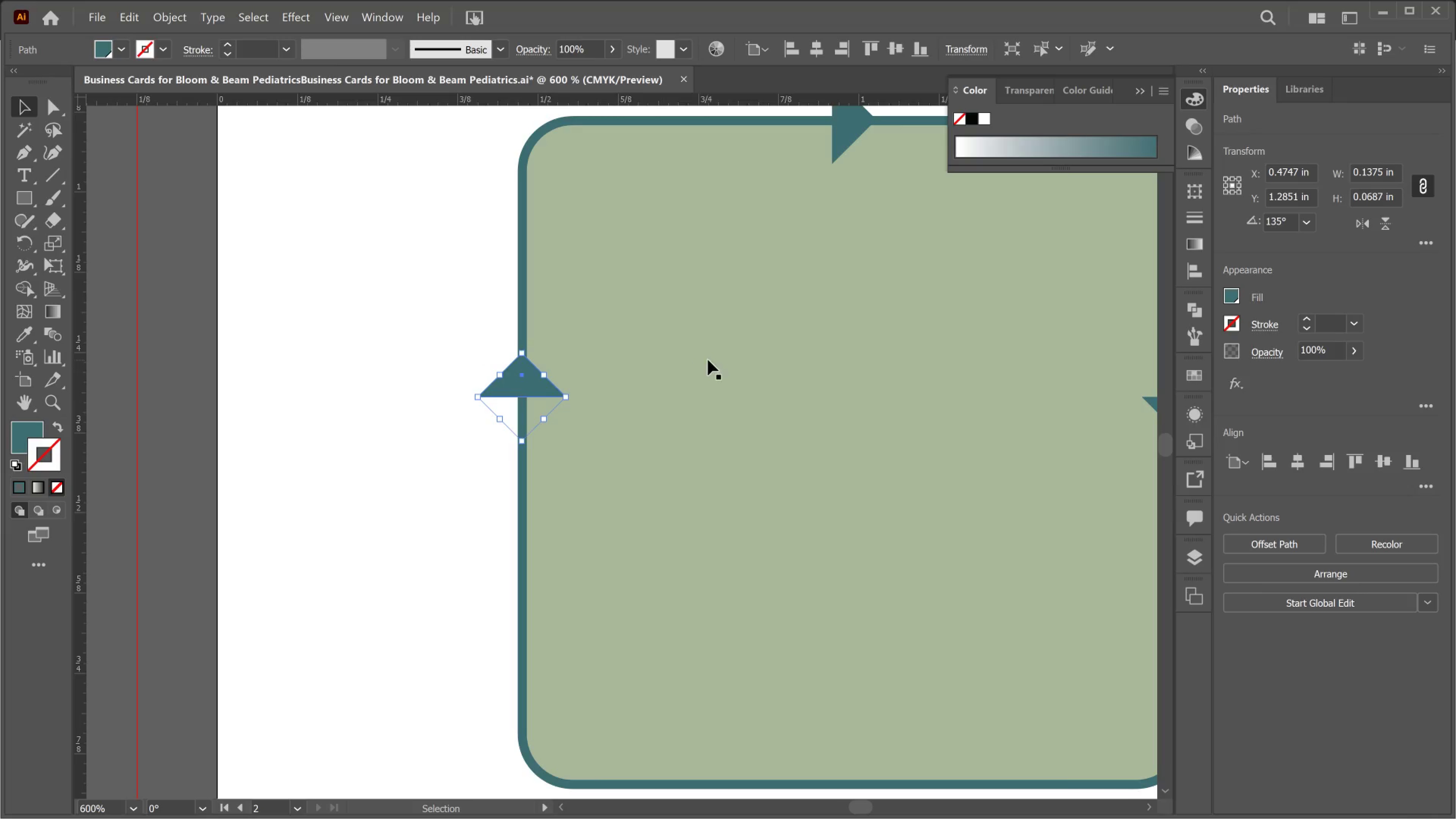 
hold_key(key=ShiftLeft, duration=2.23)
 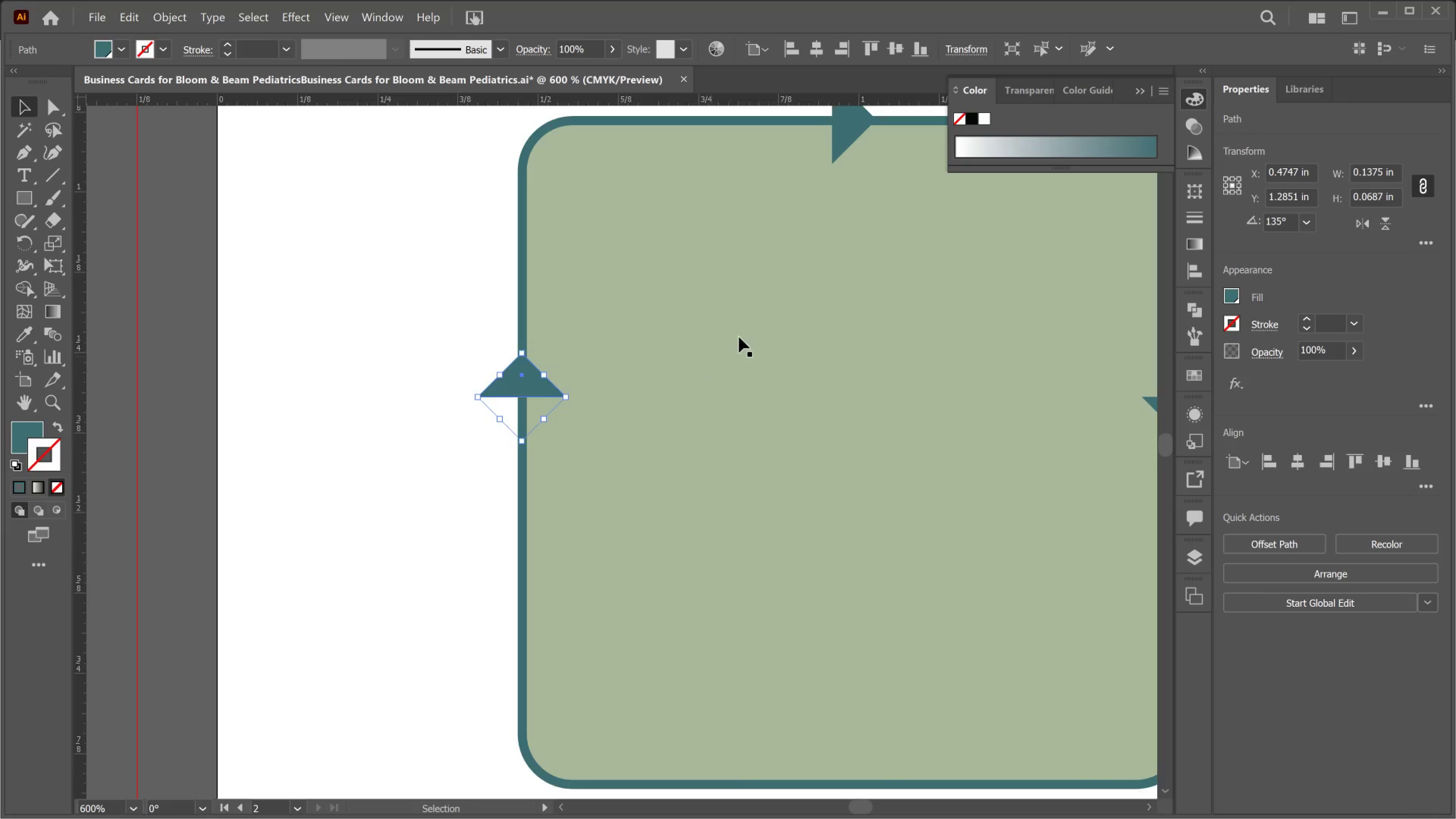 
scroll: coordinate [739, 335], scroll_direction: up, amount: 1.0
 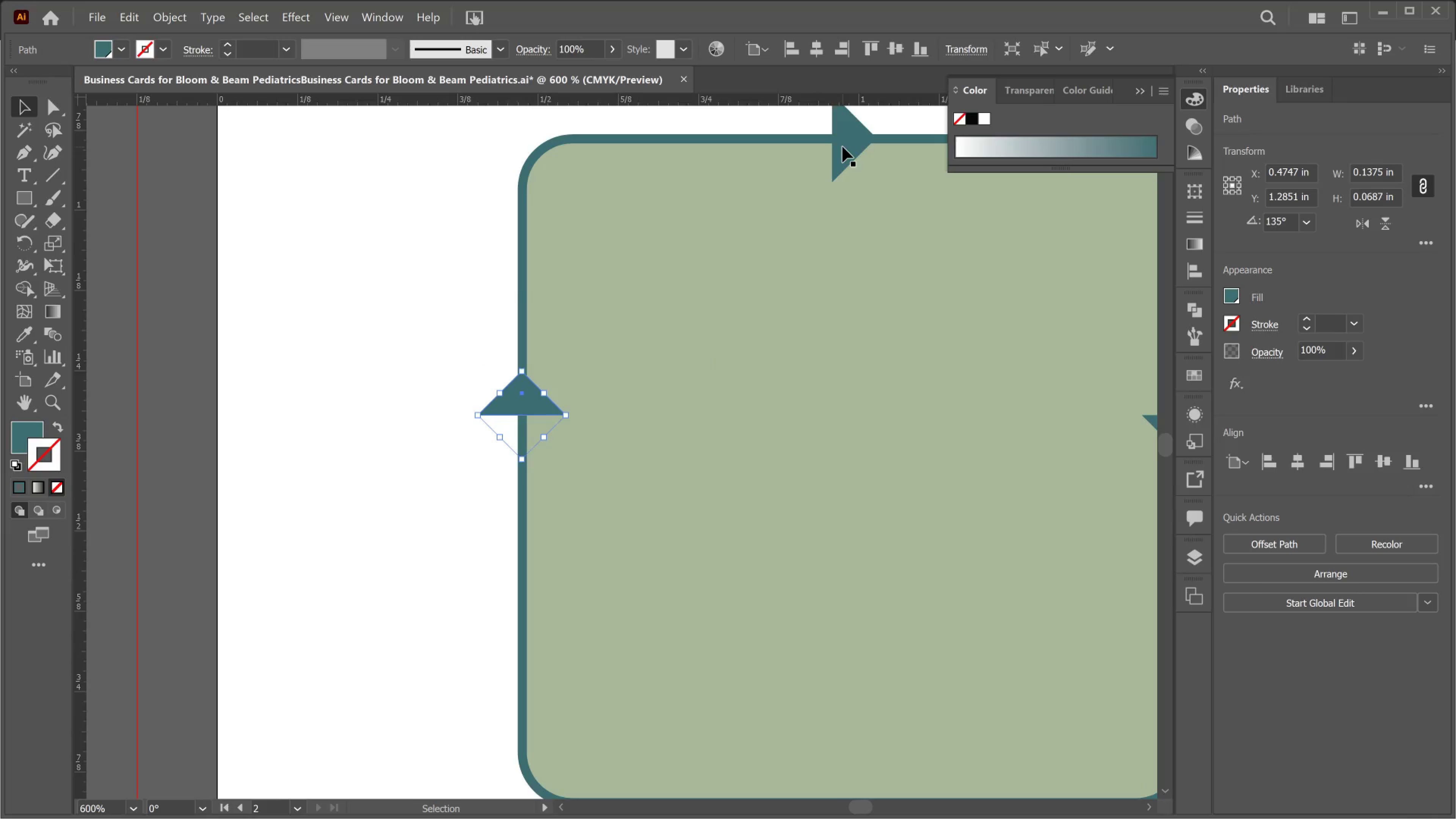 
left_click([848, 141])
 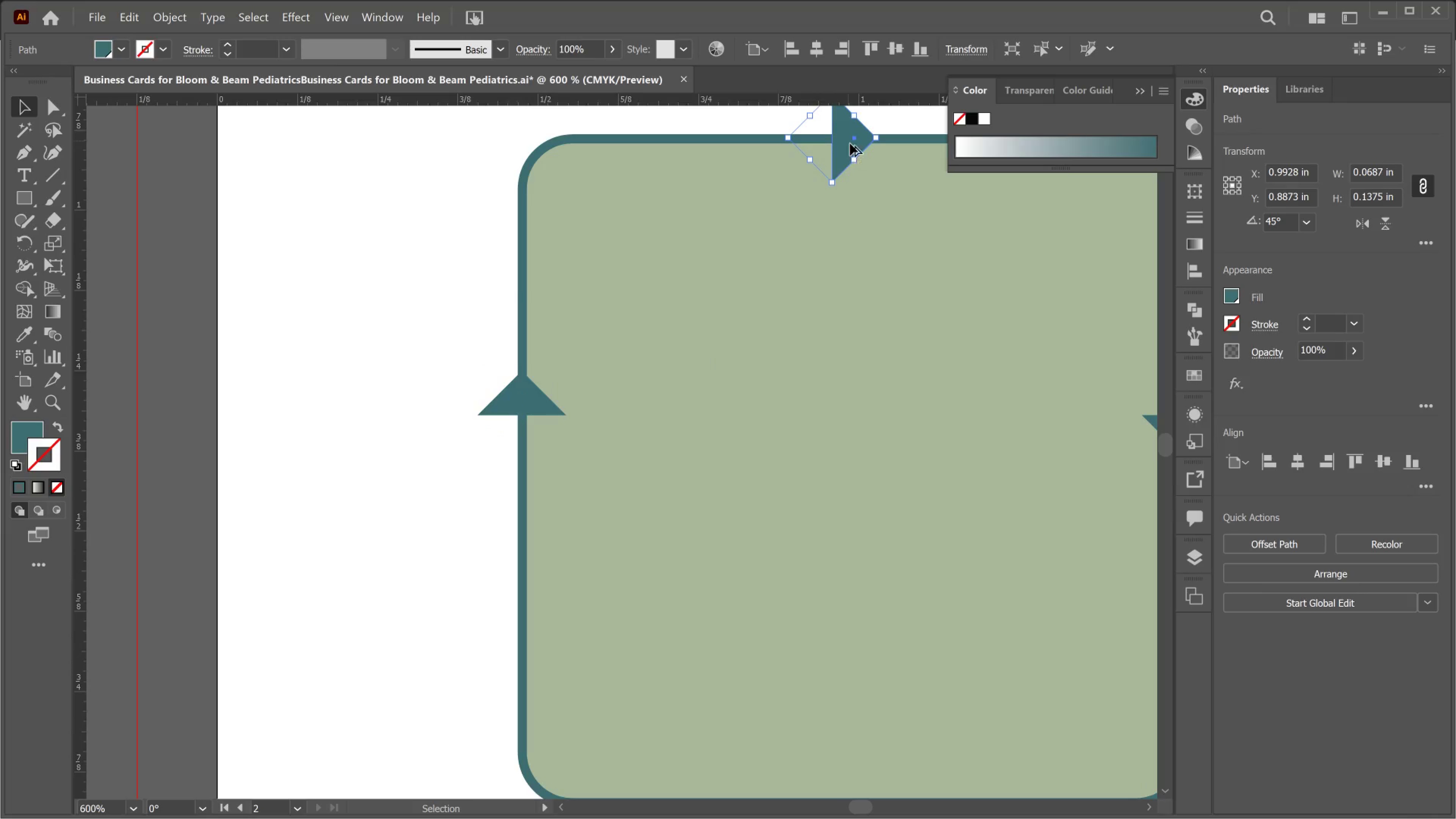 
hold_key(key=AltLeft, duration=0.83)
scroll: coordinate [858, 160], scroll_direction: down, amount: 2.0
 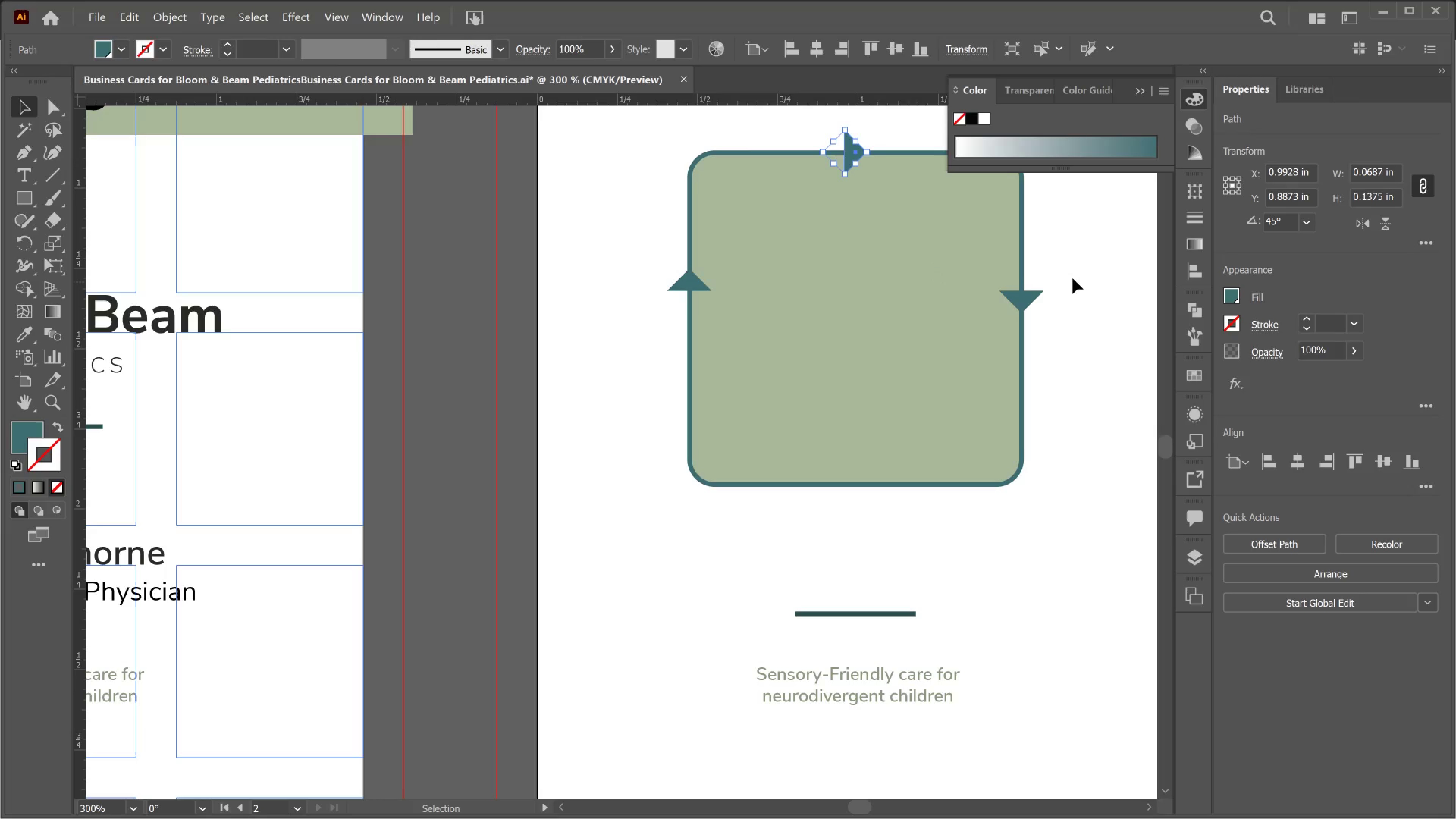 
left_click([1076, 275])
 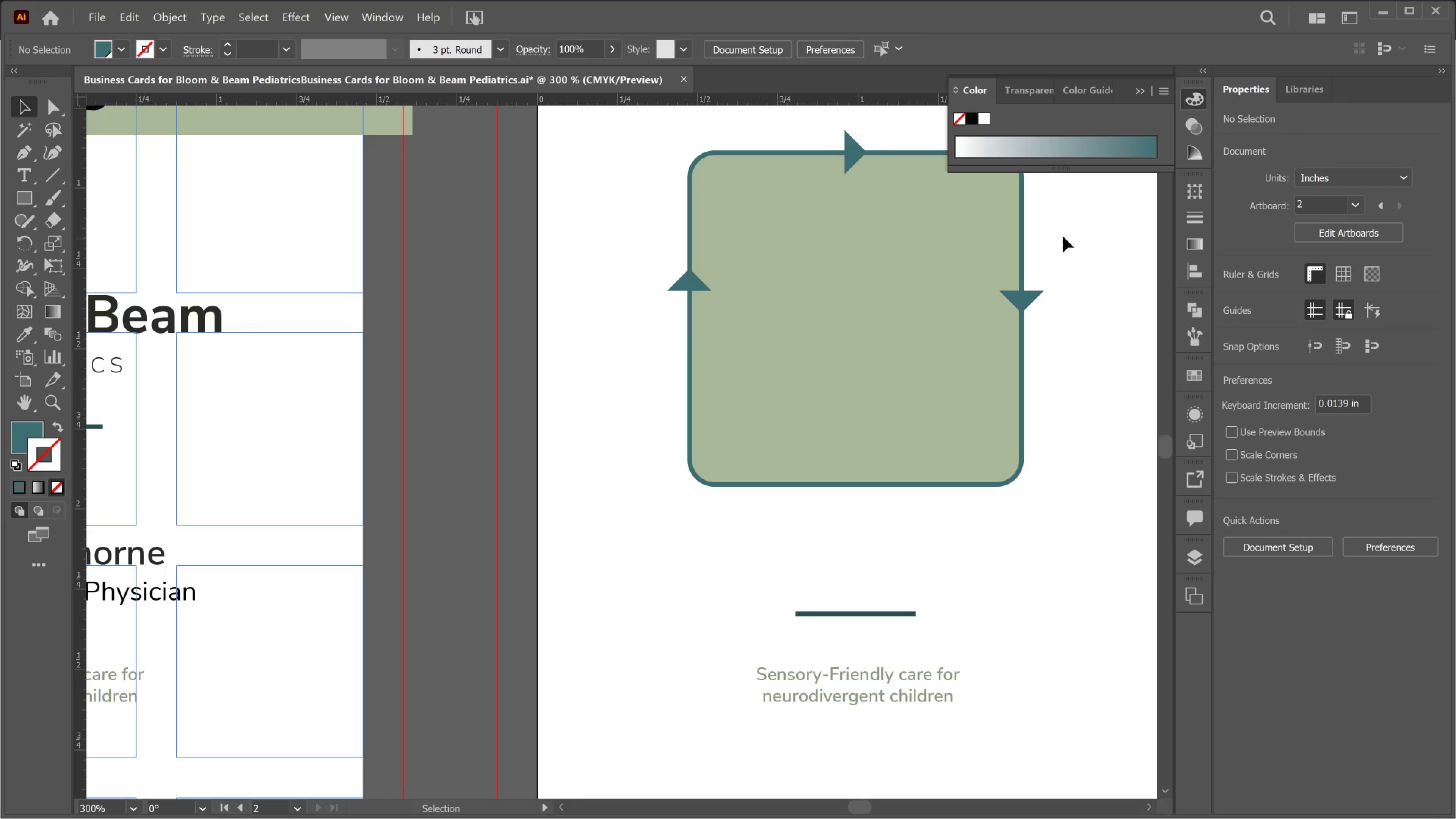 
scroll: coordinate [1055, 235], scroll_direction: up, amount: 2.0
 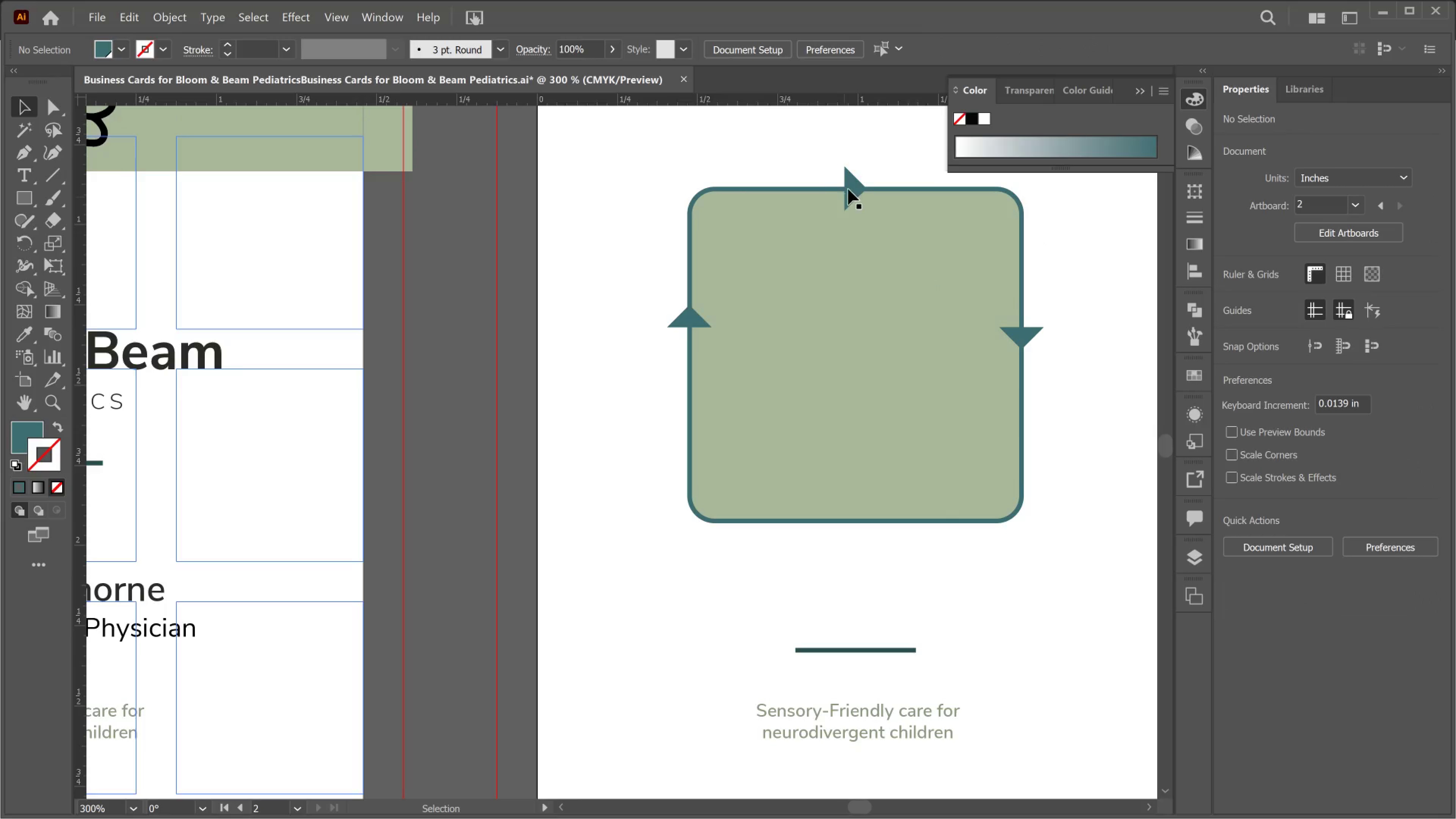 
left_click([850, 189])
 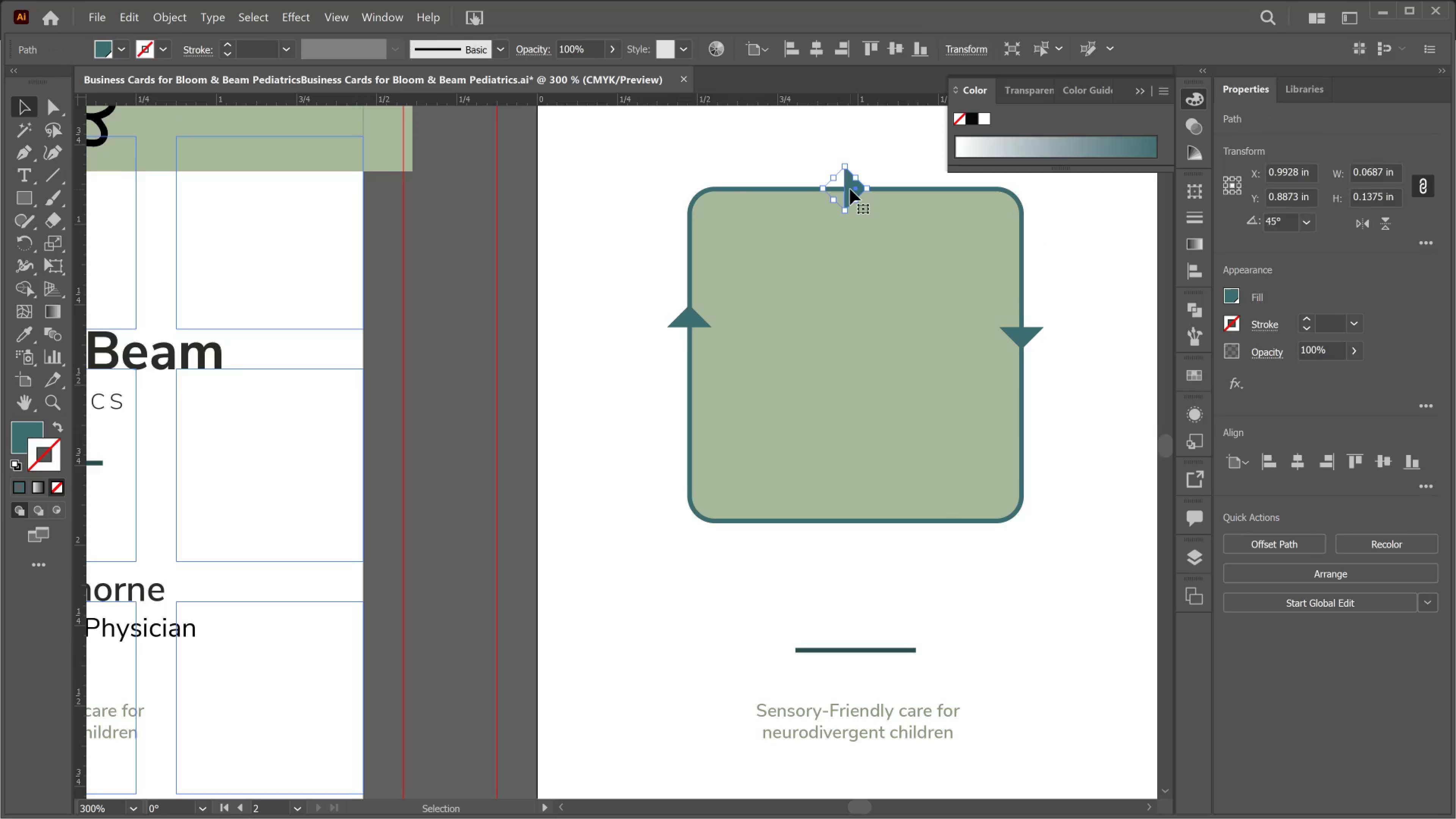 
hold_key(key=AltLeft, duration=4.83)
left_click_drag(start_coordinate=[850, 189], to_coordinate=[819, 524])
 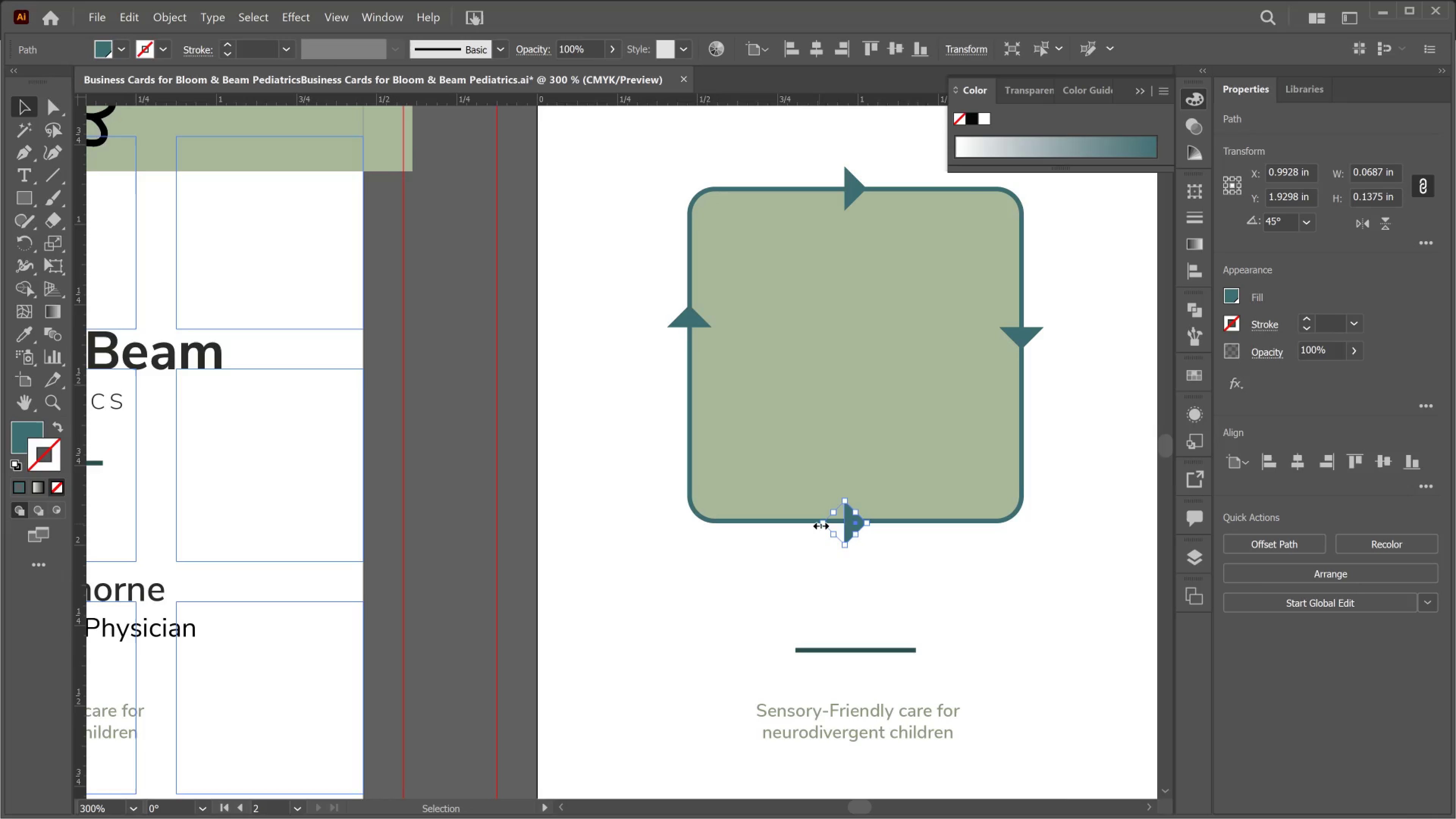 
hold_key(key=ShiftLeft, duration=3.3)
 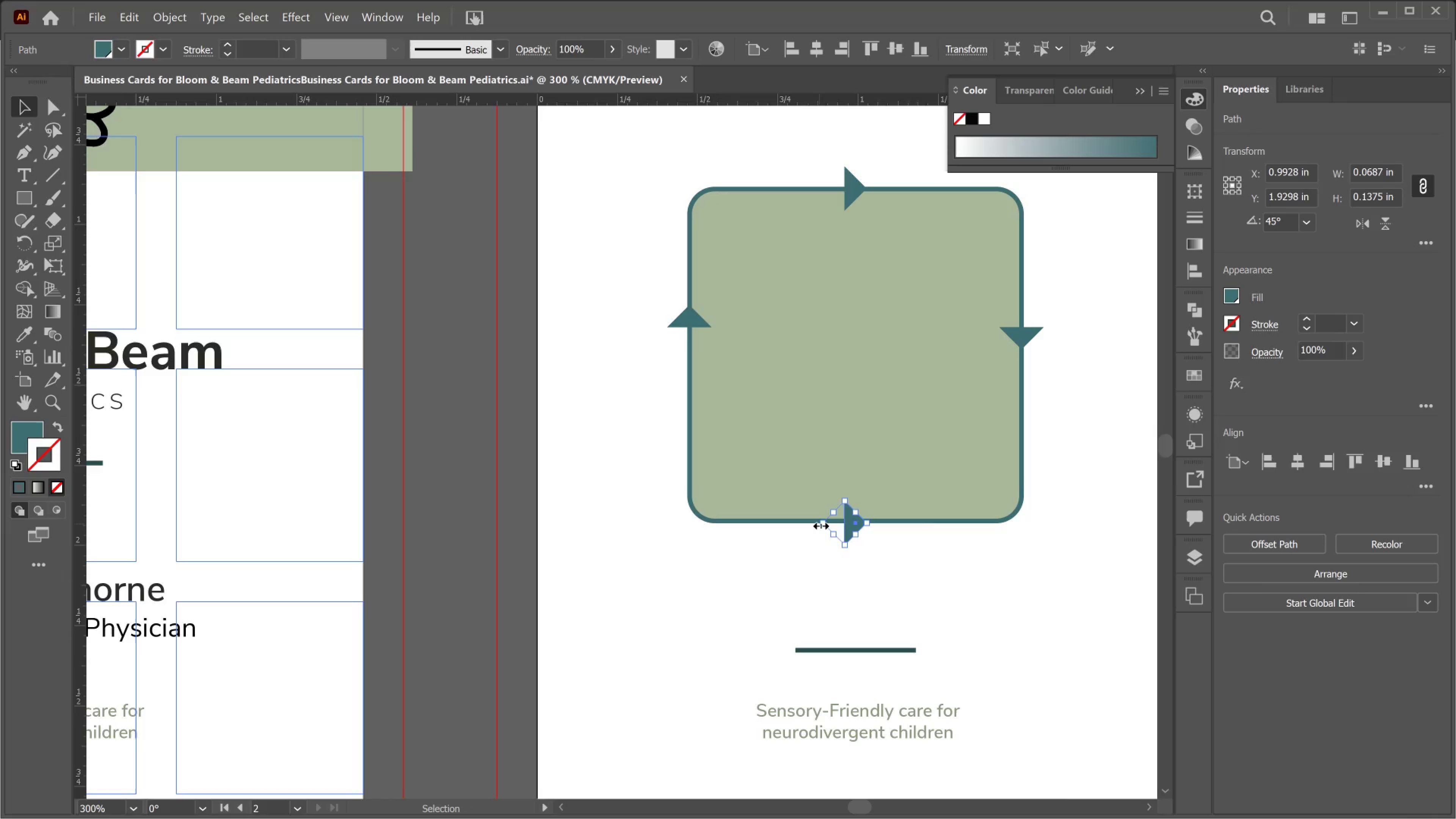 
key(ArrowUp)
 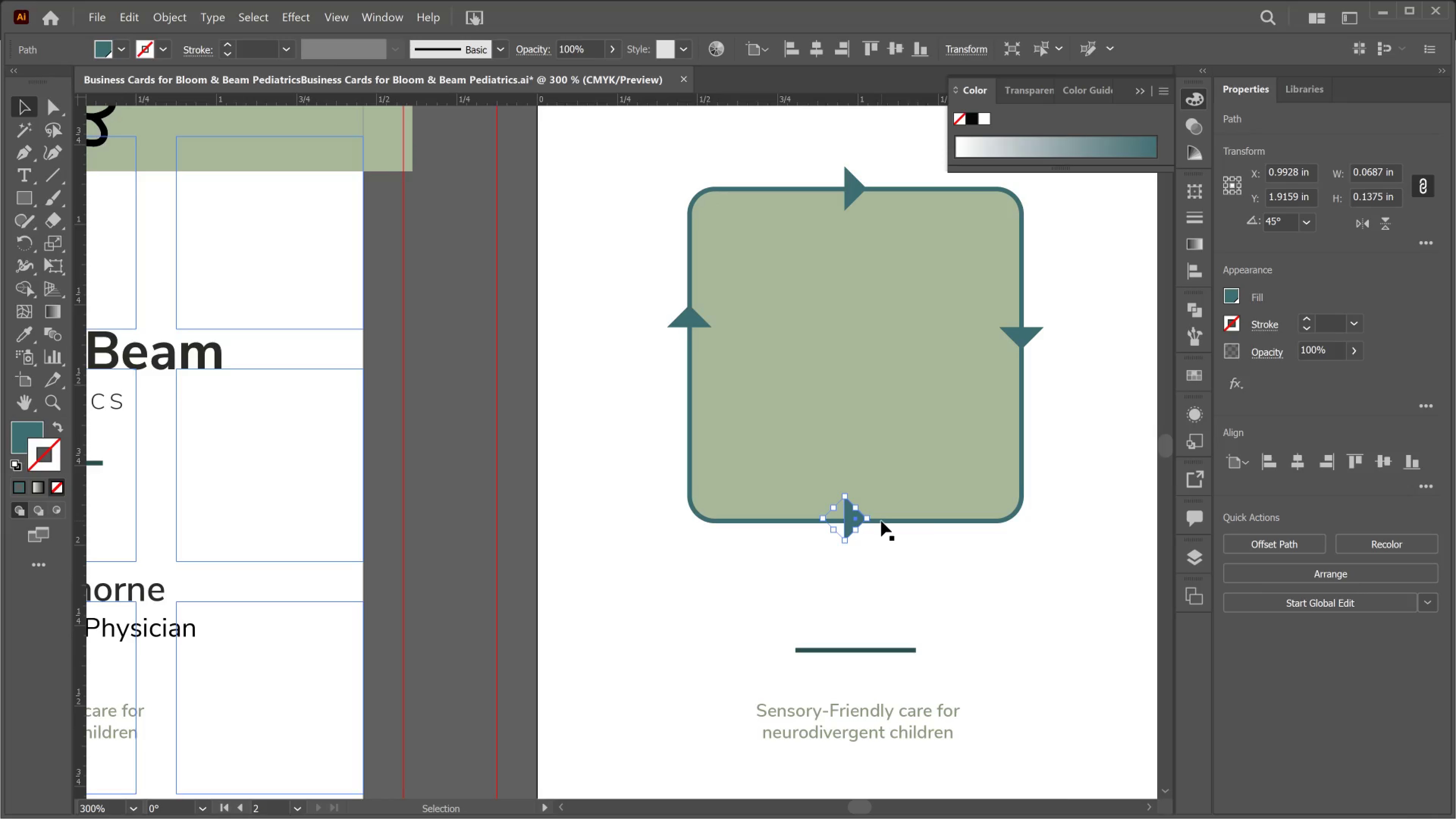 
left_click_drag(start_coordinate=[876, 519], to_coordinate=[772, 529])
 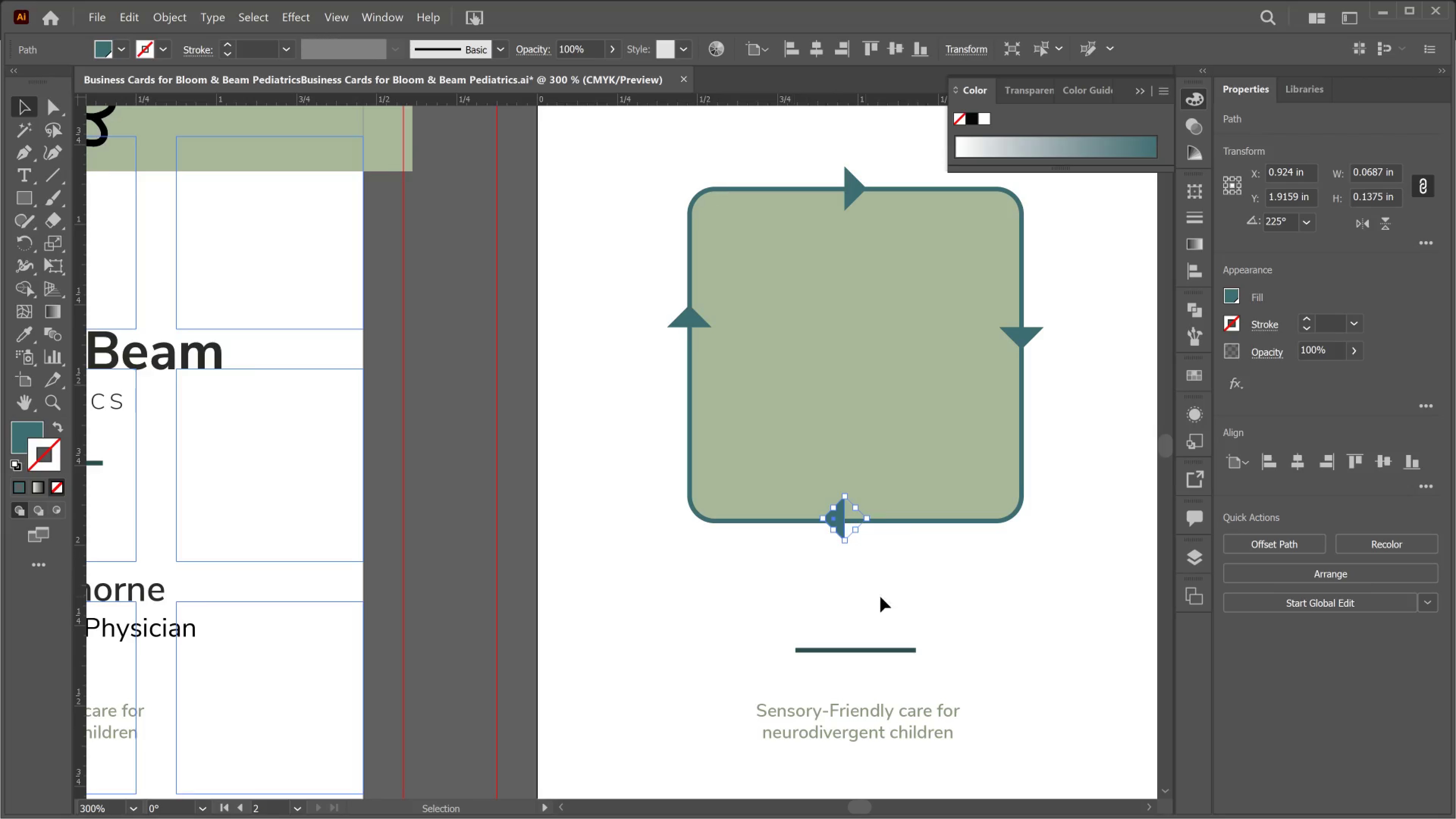 
hold_key(key=ShiftLeft, duration=2.52)
 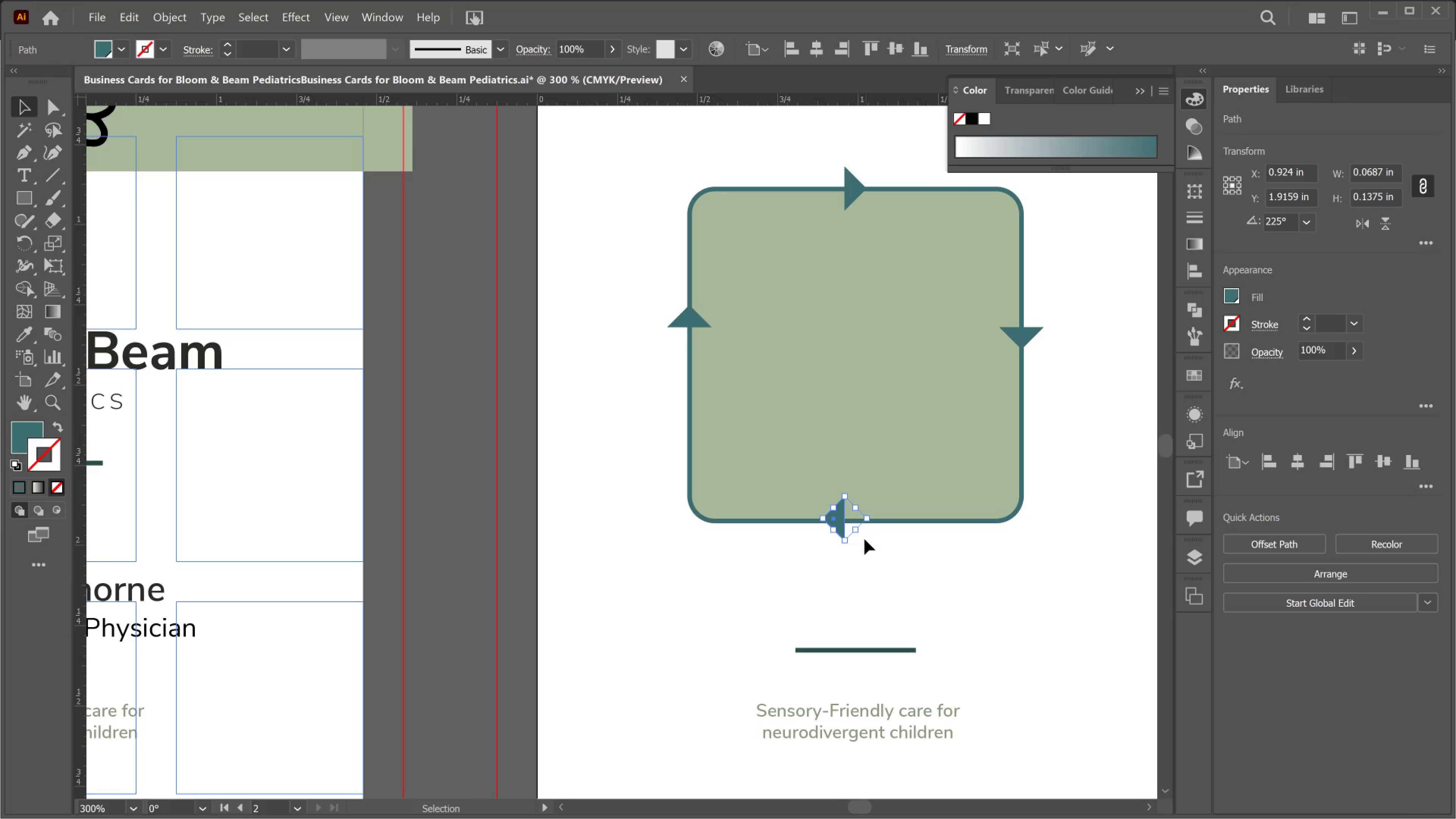 
hold_key(key=AltLeft, duration=1.7)
scroll: coordinate [843, 526], scroll_direction: up, amount: 6.0
 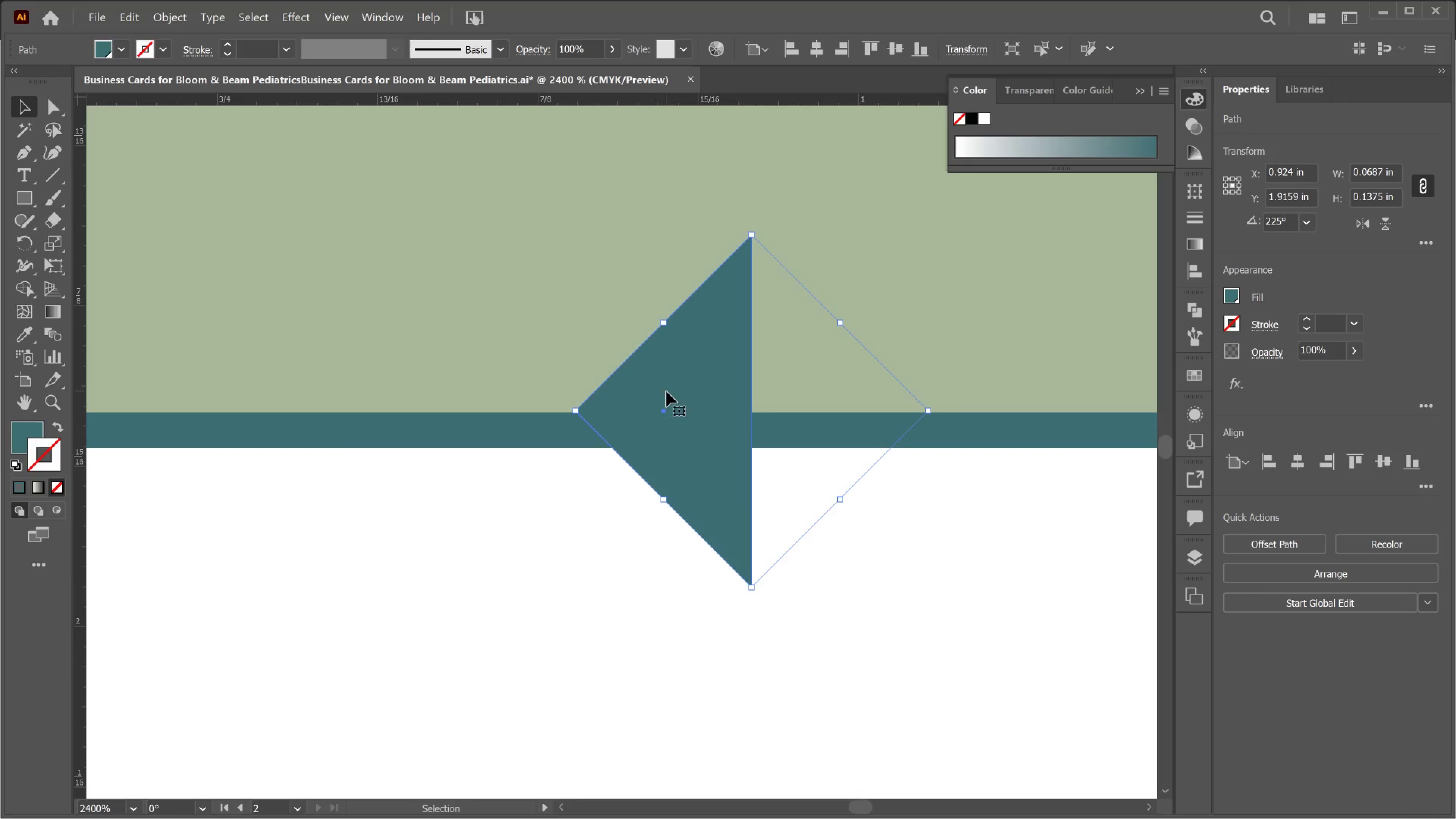 
left_click_drag(start_coordinate=[678, 388], to_coordinate=[672, 406])
 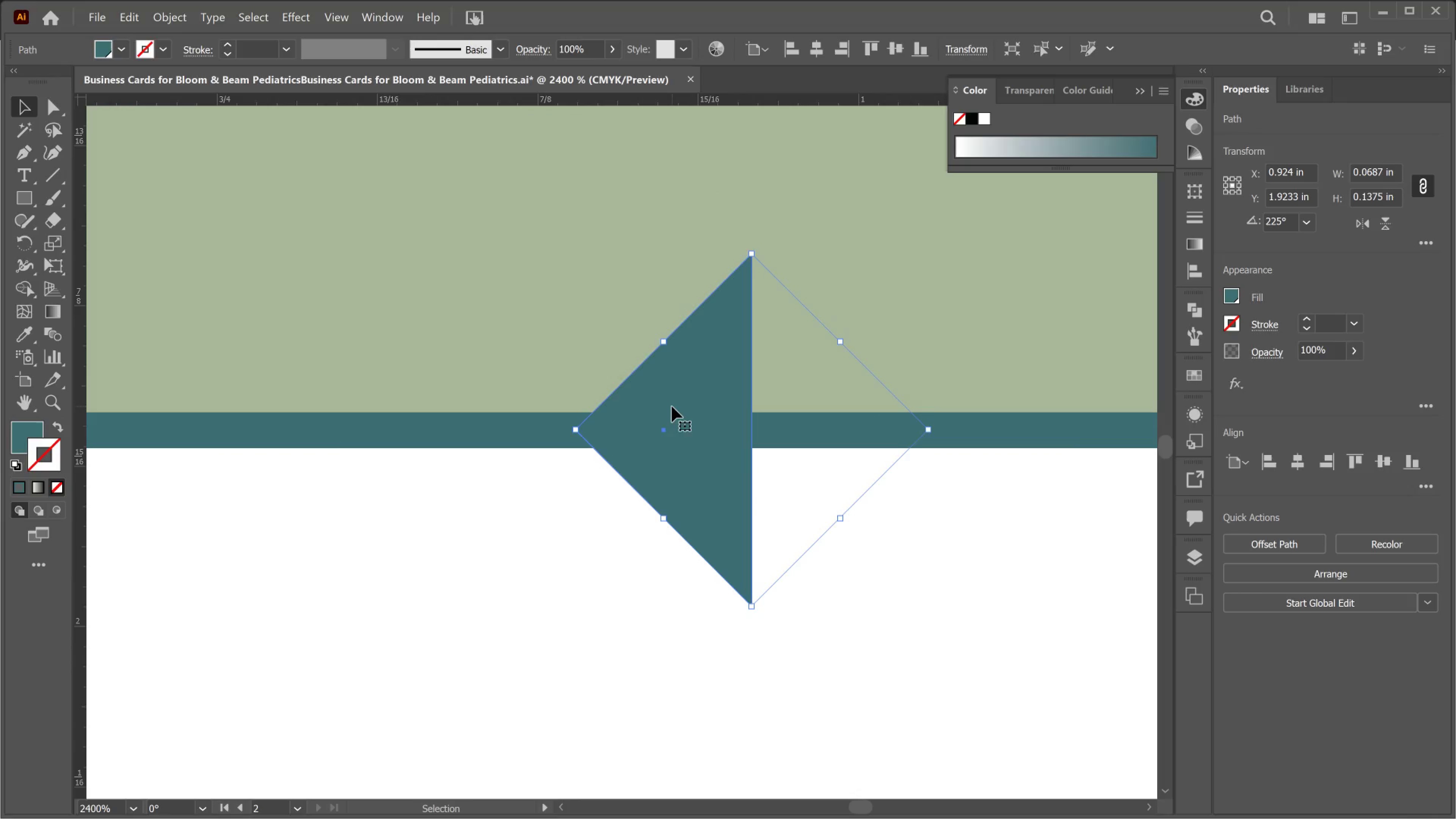 
hold_key(key=ShiftLeft, duration=2.61)
 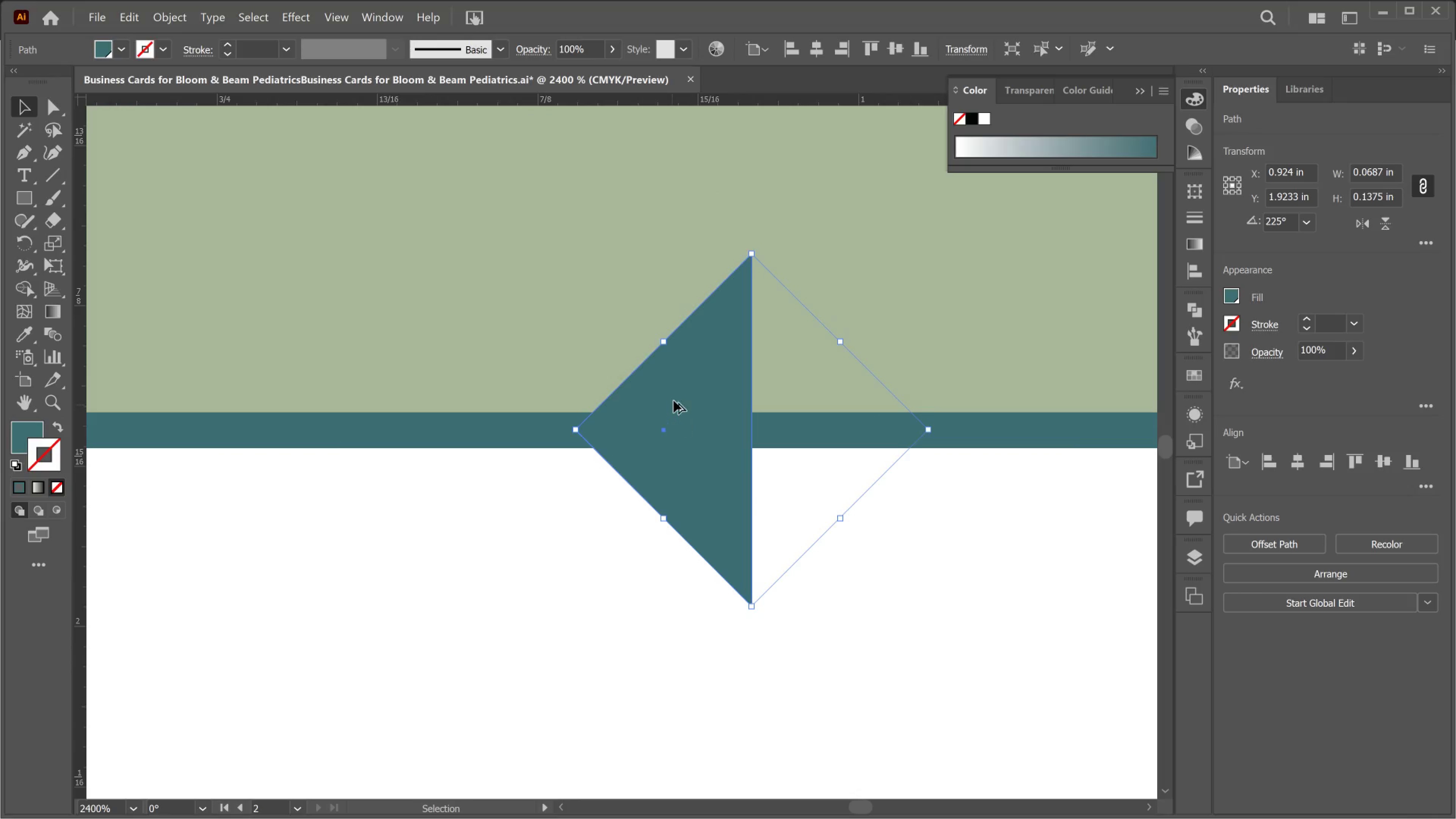 
hold_key(key=AltLeft, duration=1.19)
scroll: coordinate [670, 399], scroll_direction: down, amount: 9.0
 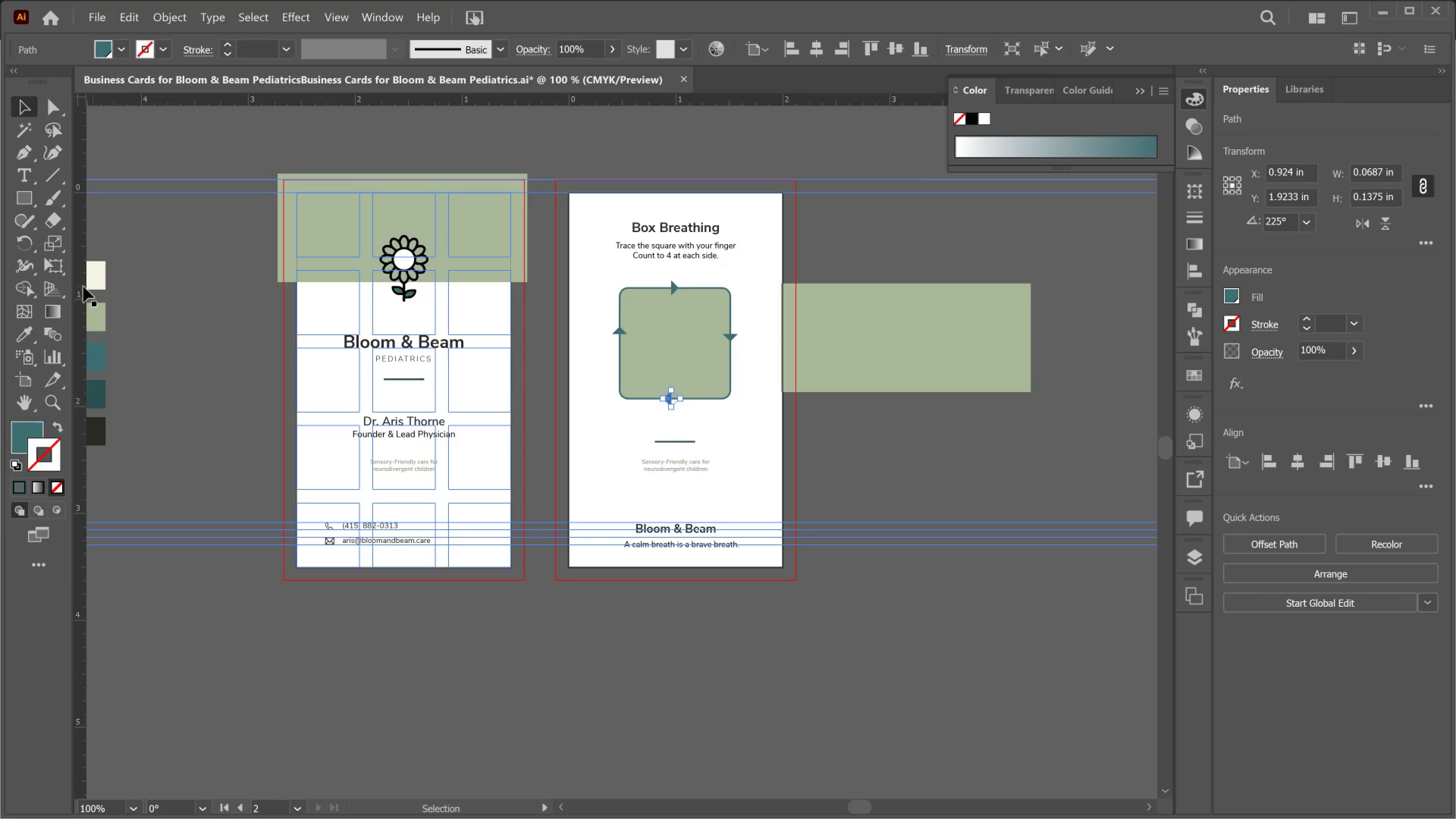 
wait(6.83)
 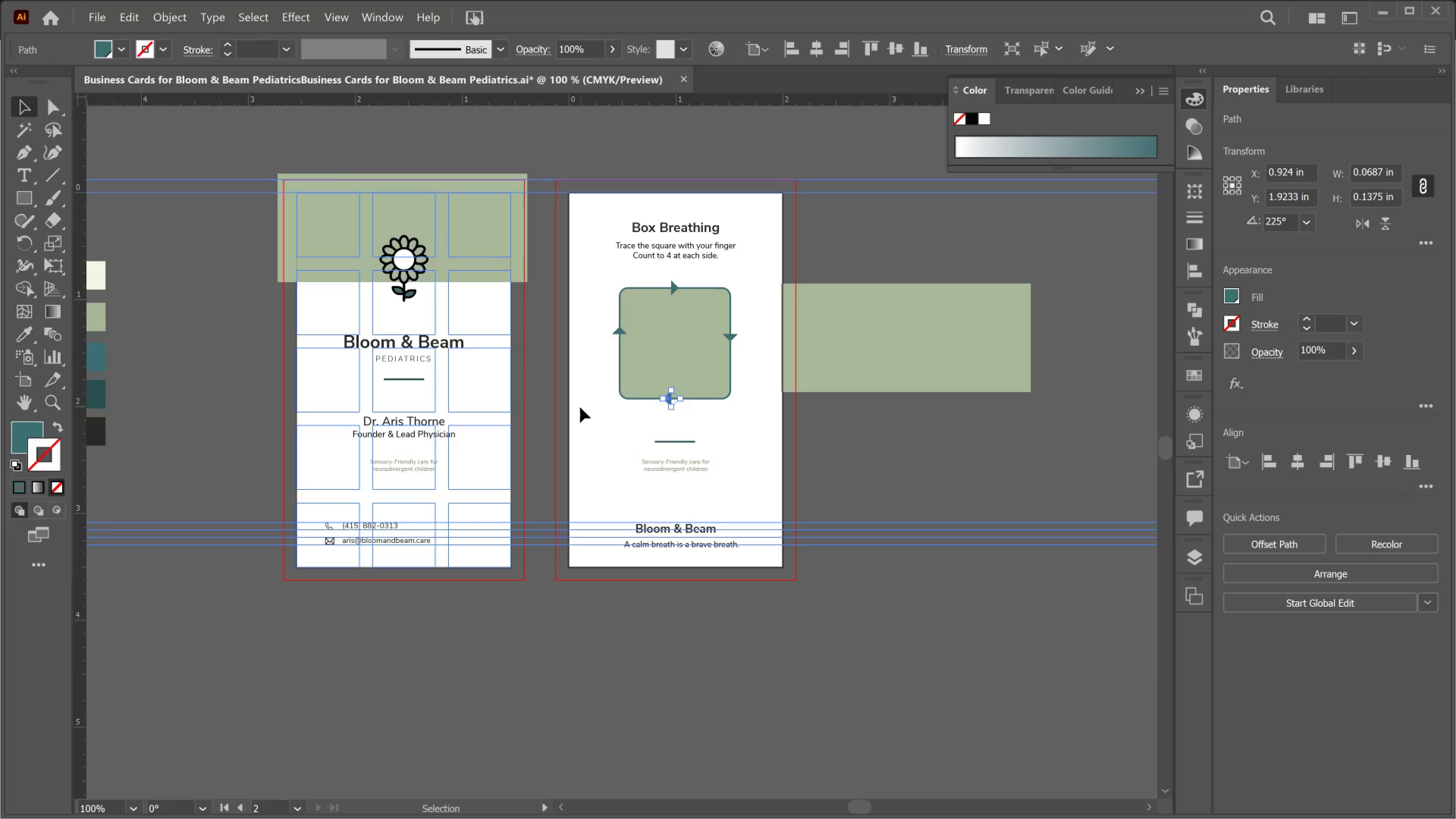 
left_click([97, 274])
 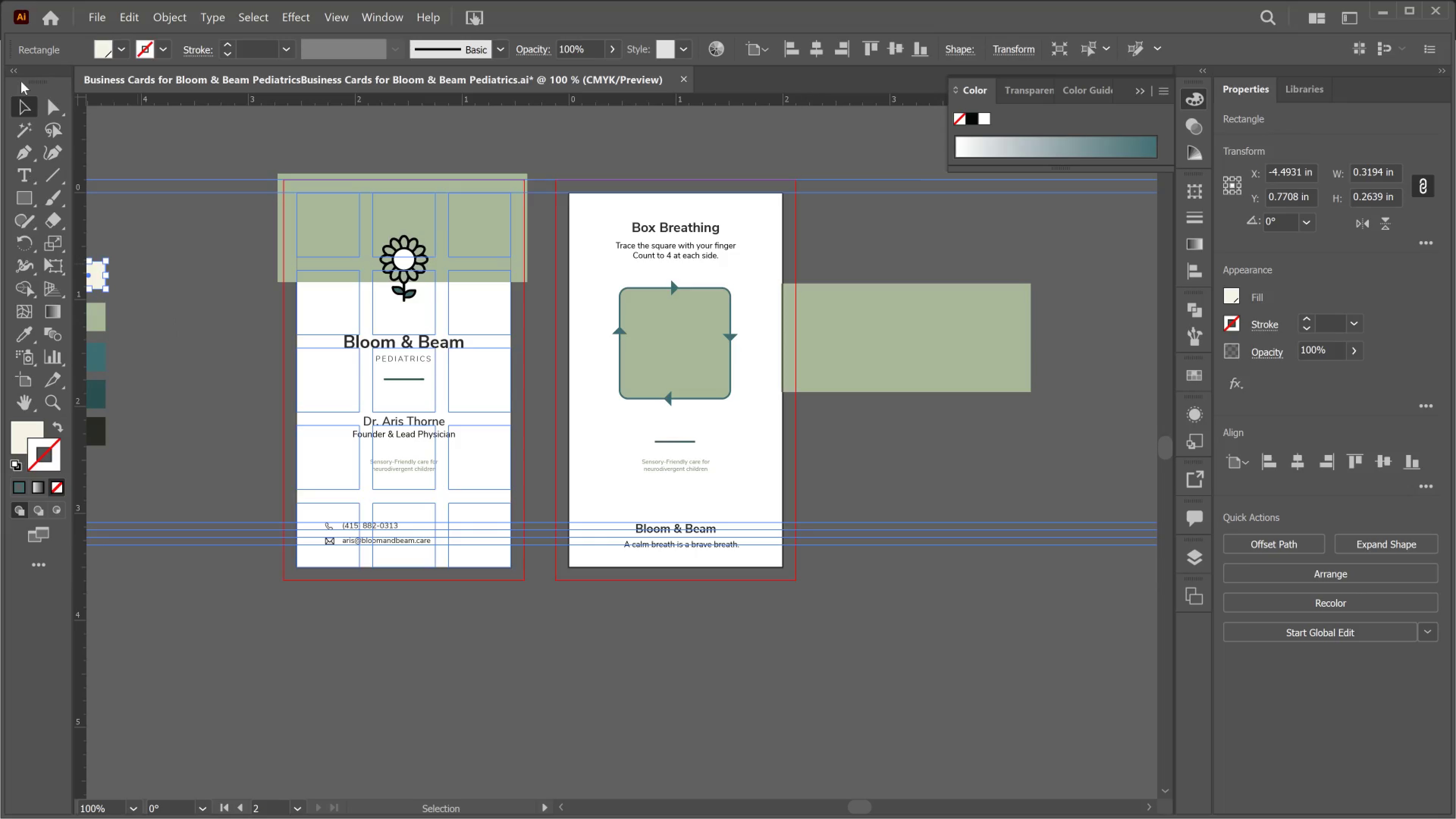 
mouse_move([26, 144])
 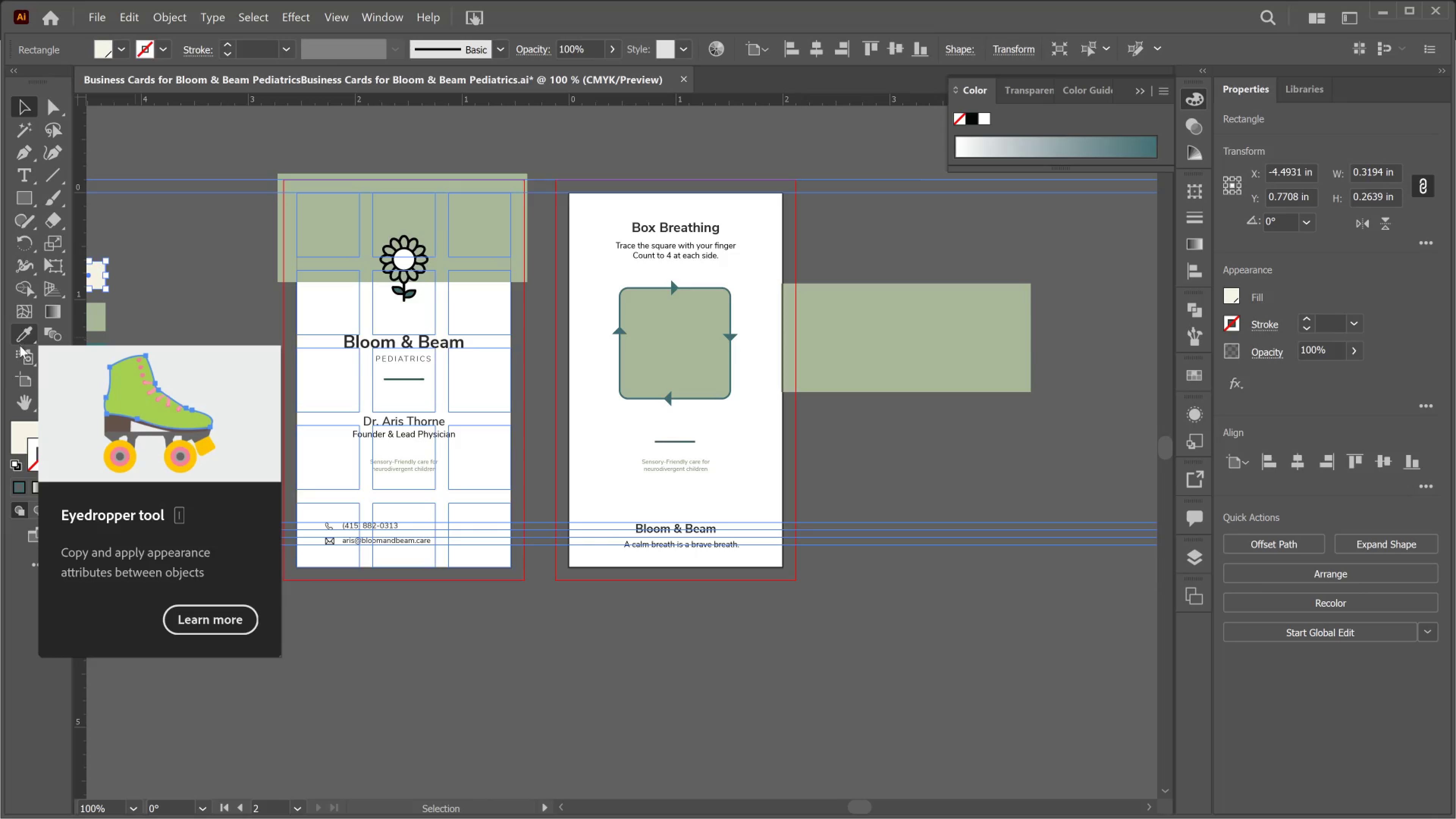 
wait(5.24)
 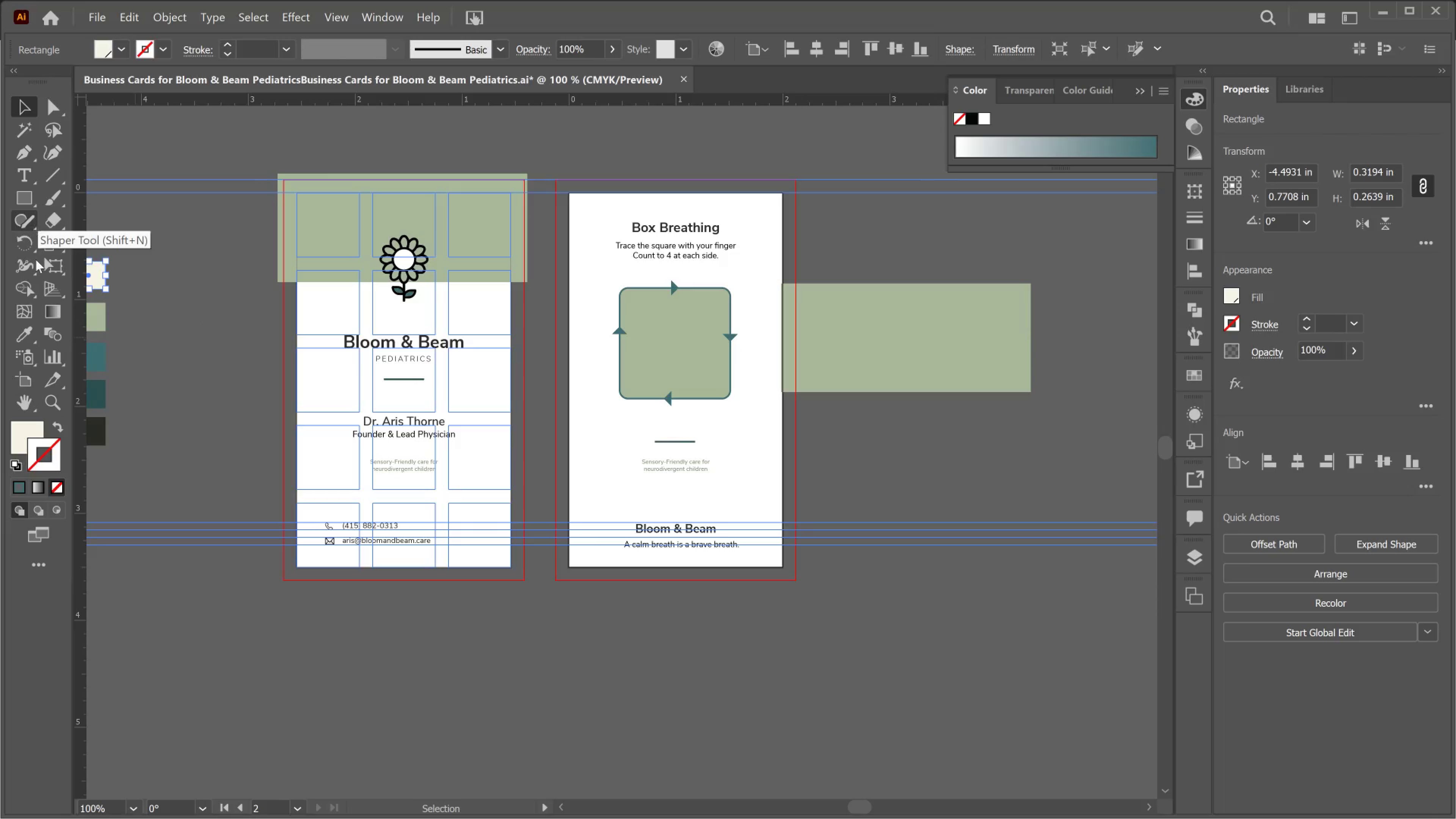 
left_click([27, 377])
 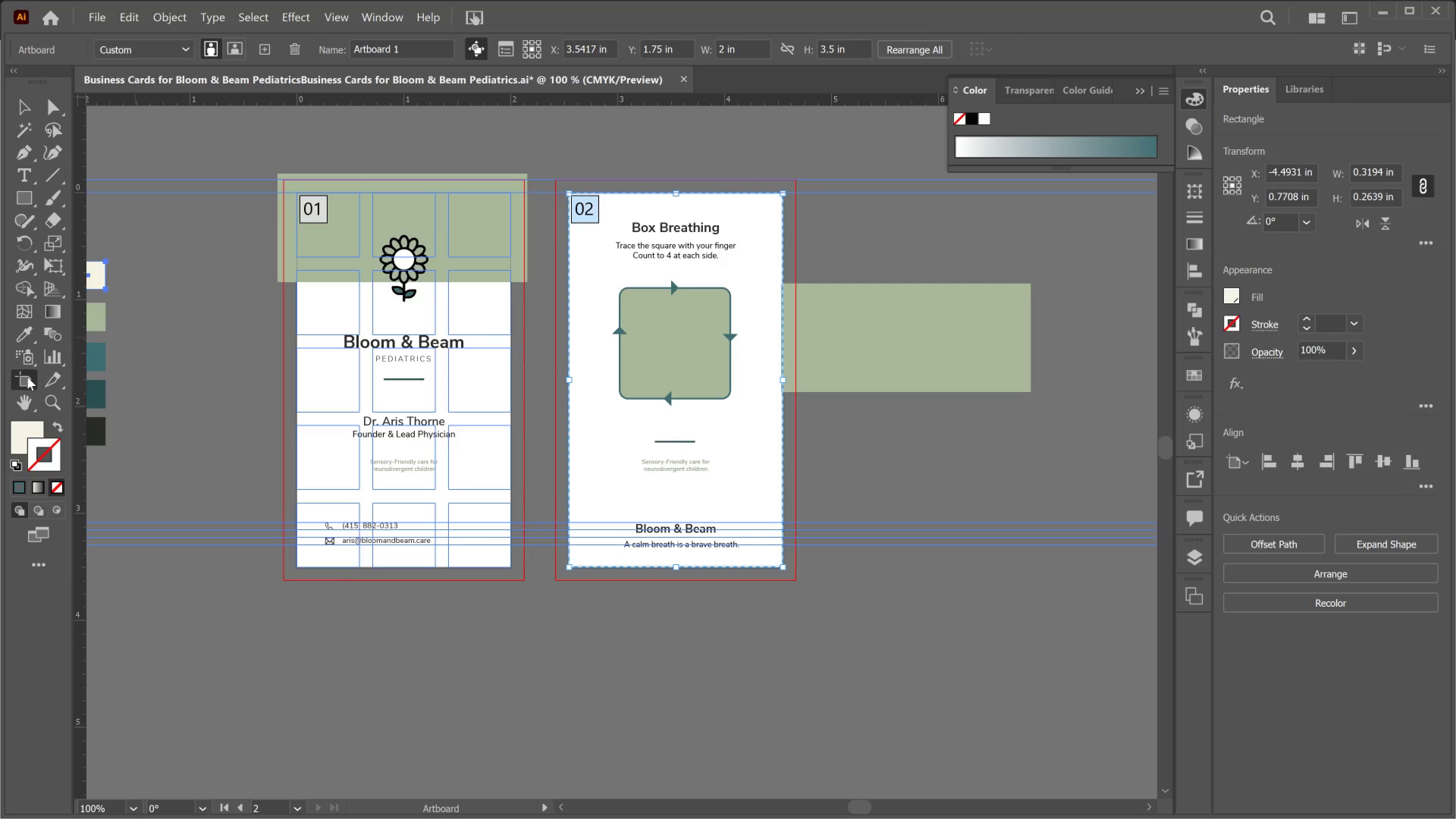 
right_click([27, 377])
 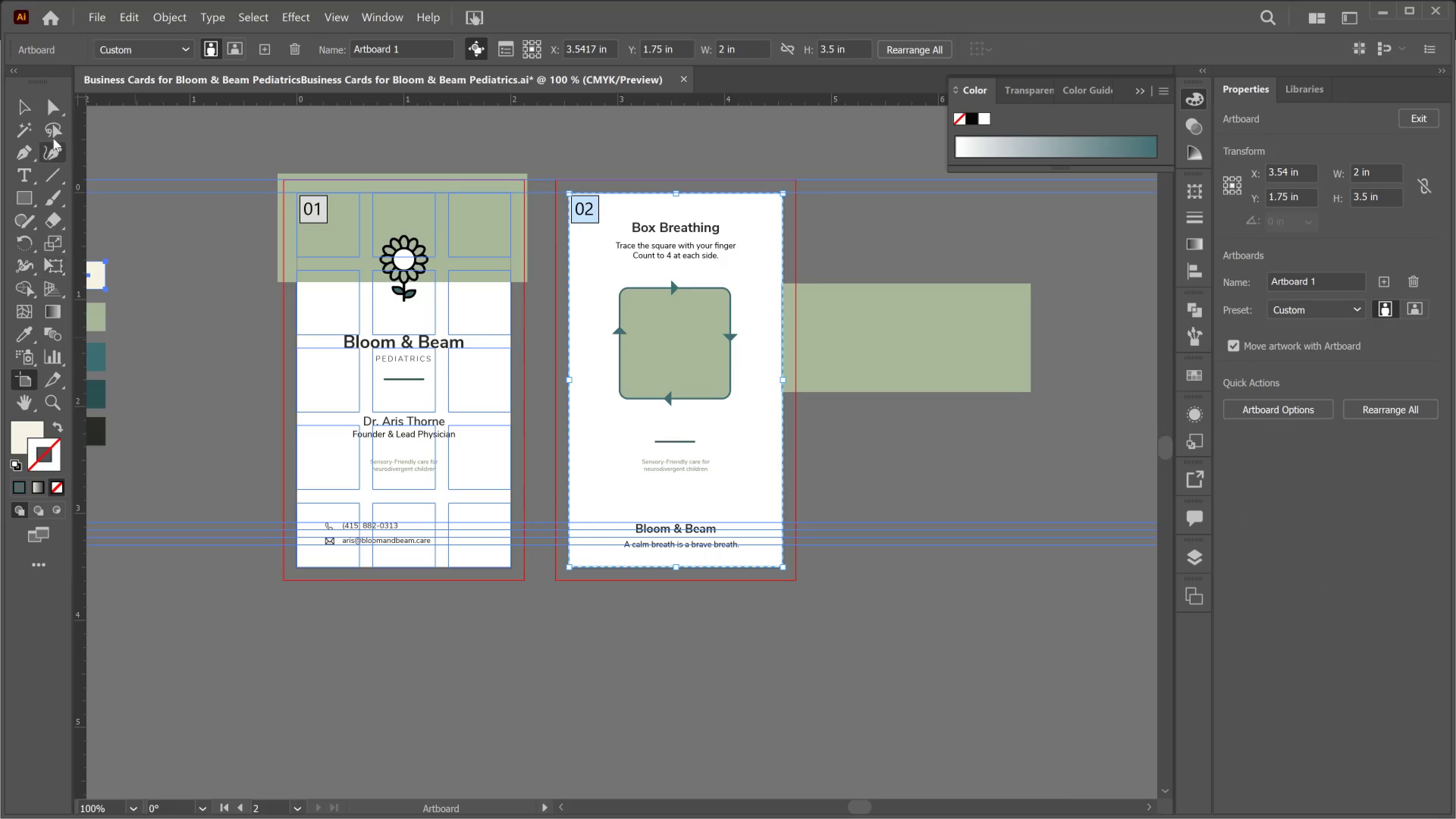 
left_click([13, 107])
 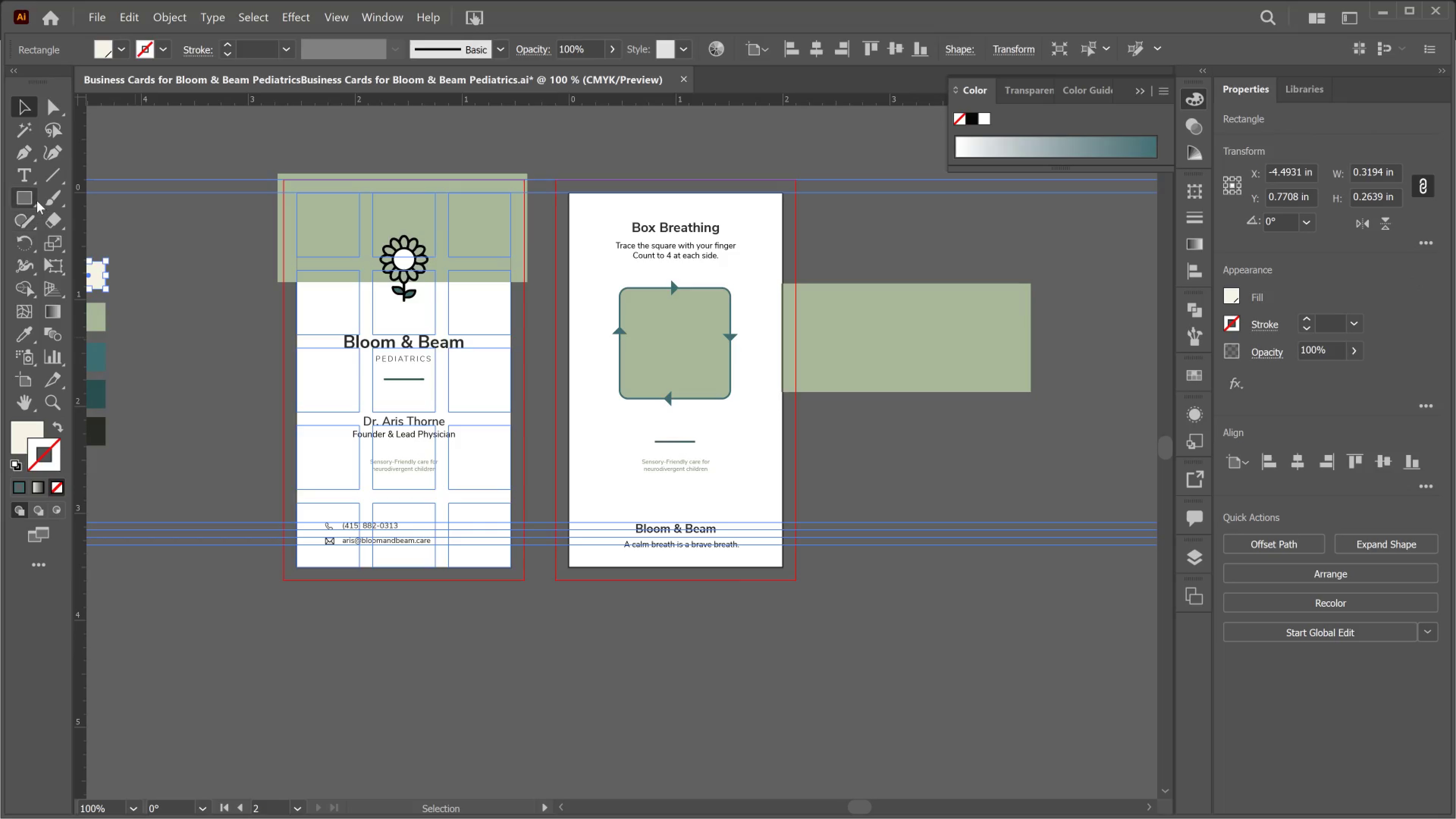 
left_click([37, 201])
 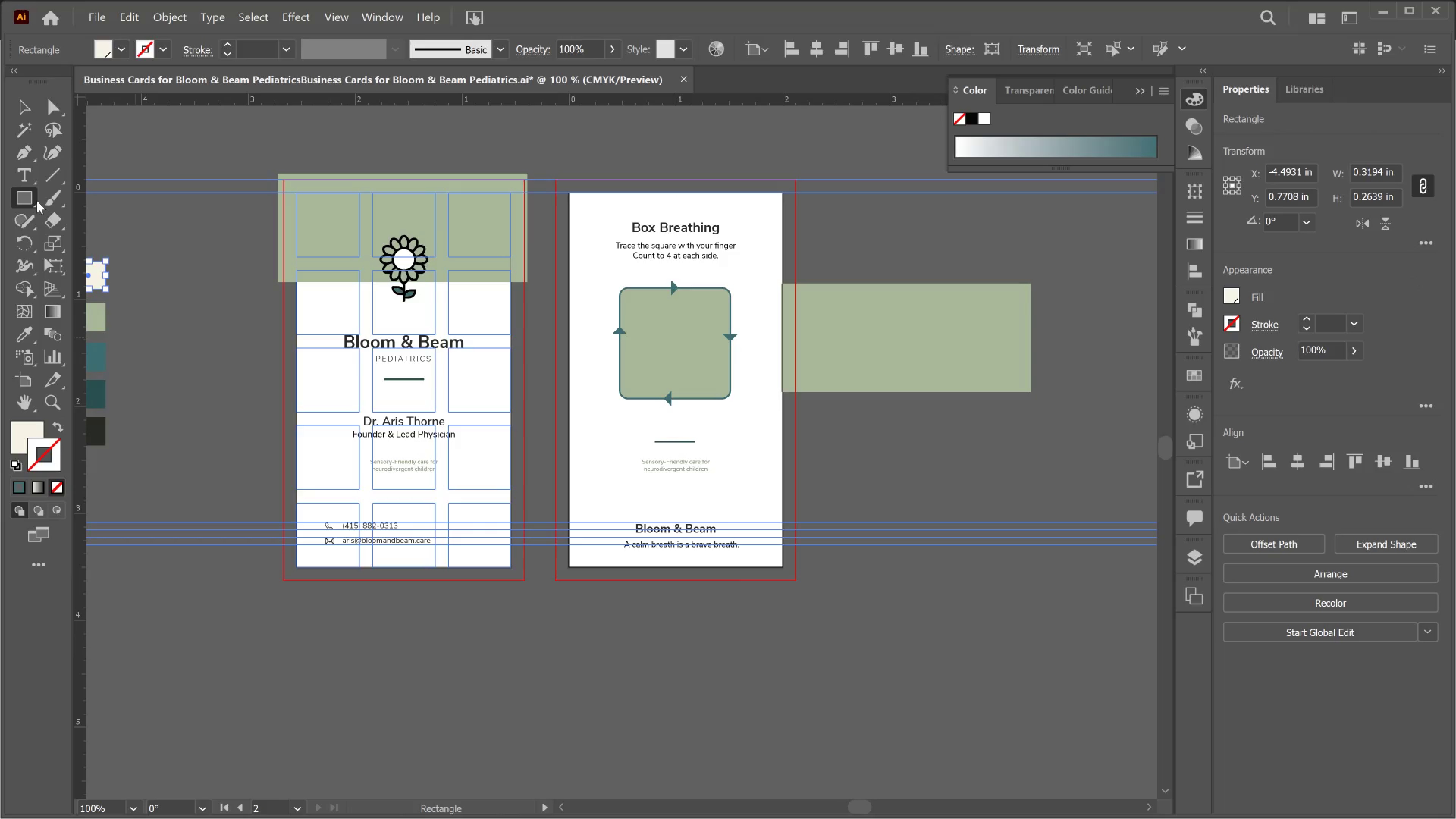 
right_click([37, 201])
 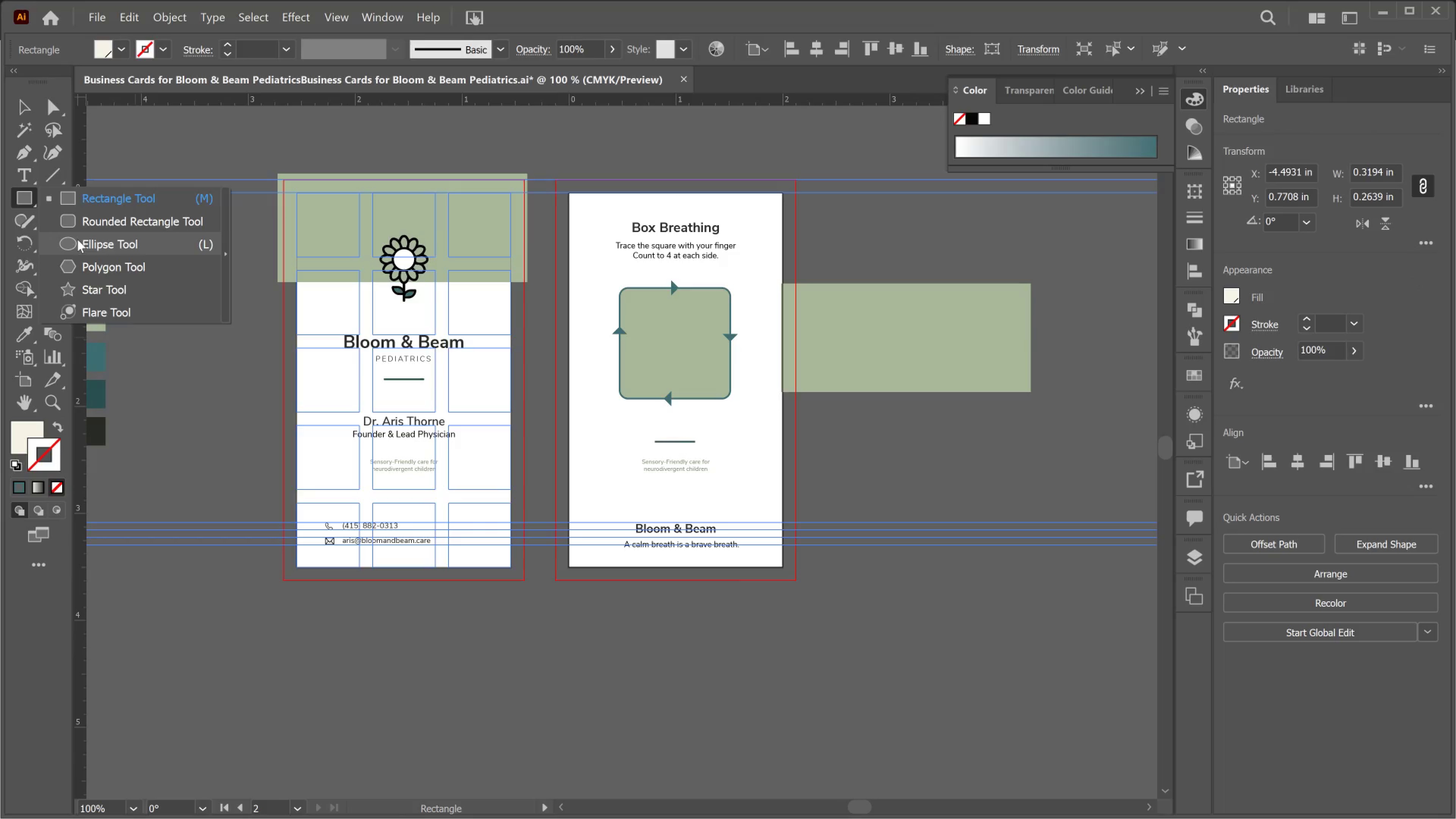 
left_click_drag(start_coordinate=[77, 239], to_coordinate=[79, 239])
 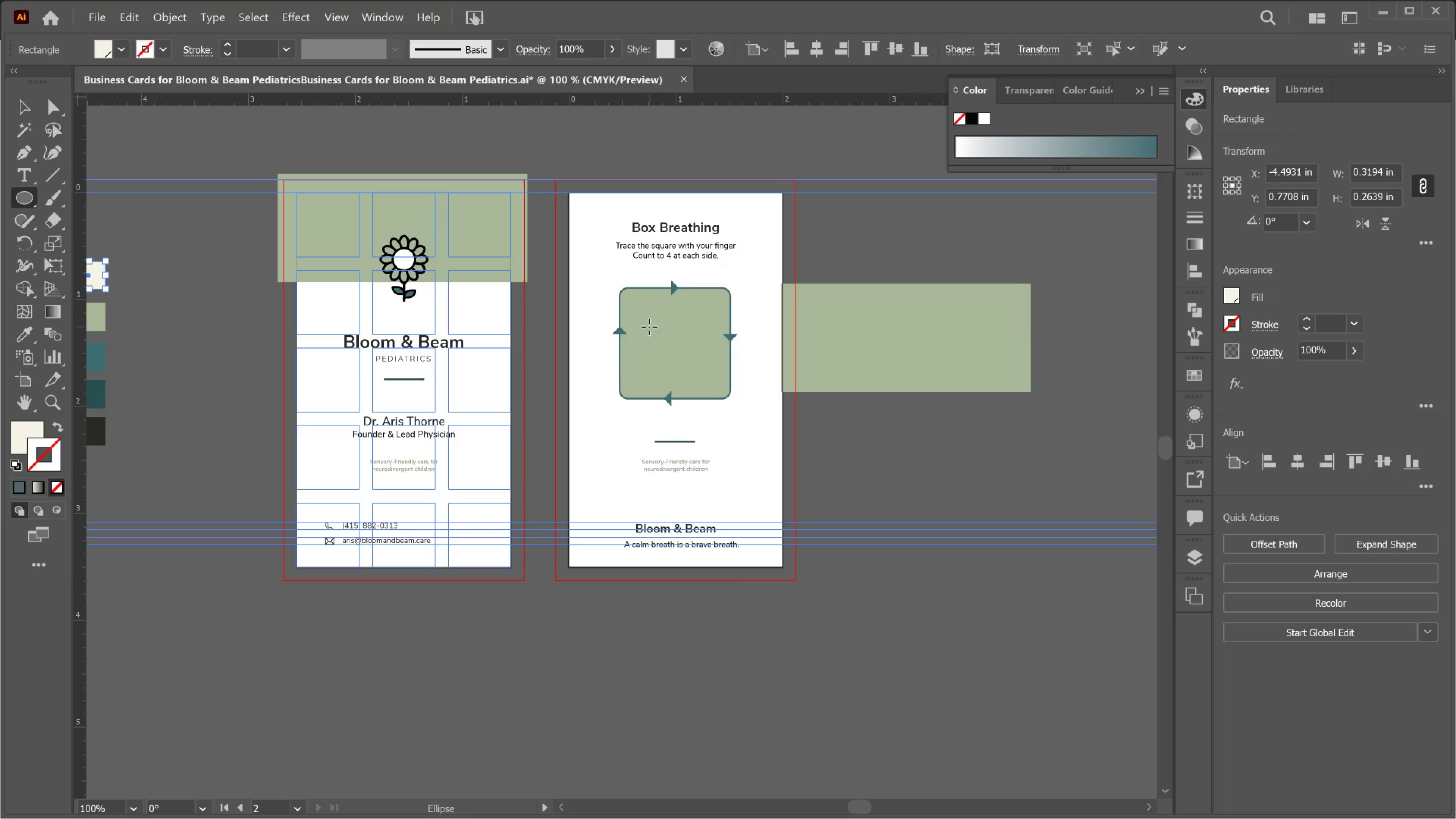 
hold_key(key=ShiftLeft, duration=4.75)
left_click_drag(start_coordinate=[649, 327], to_coordinate=[700, 357])
 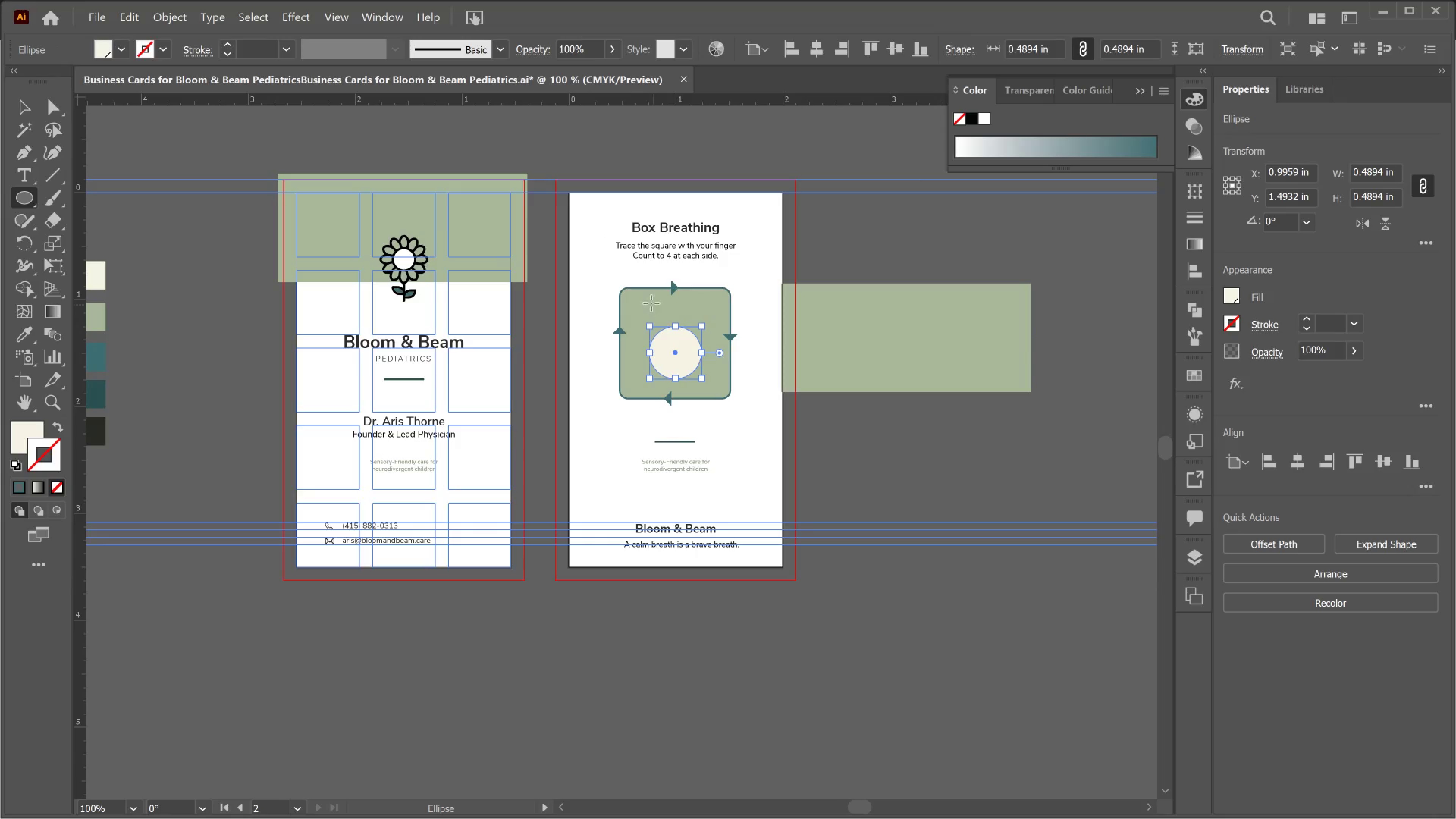 
key(V)
 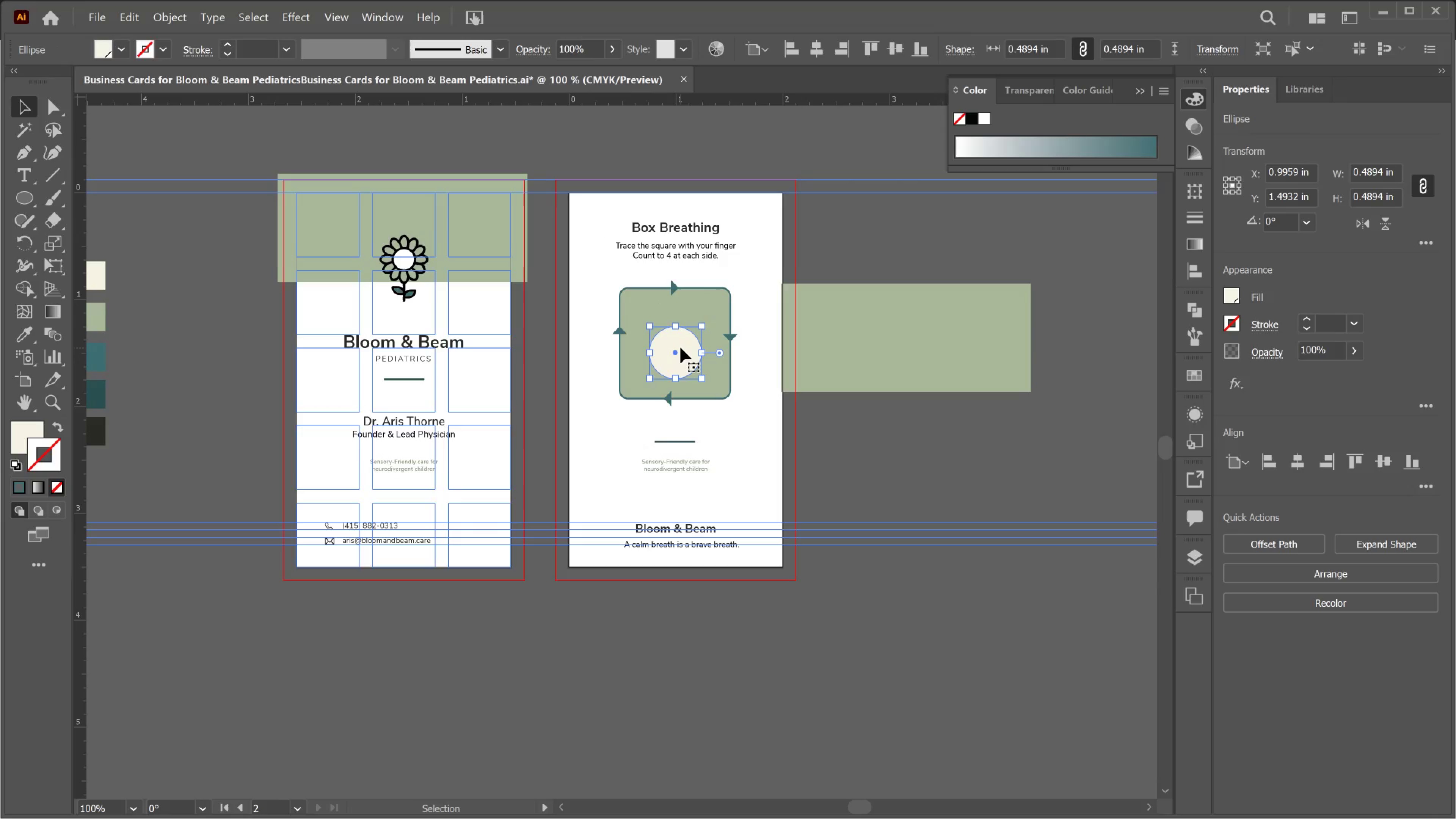 
scroll: coordinate [668, 344], scroll_direction: up, amount: 2.0
 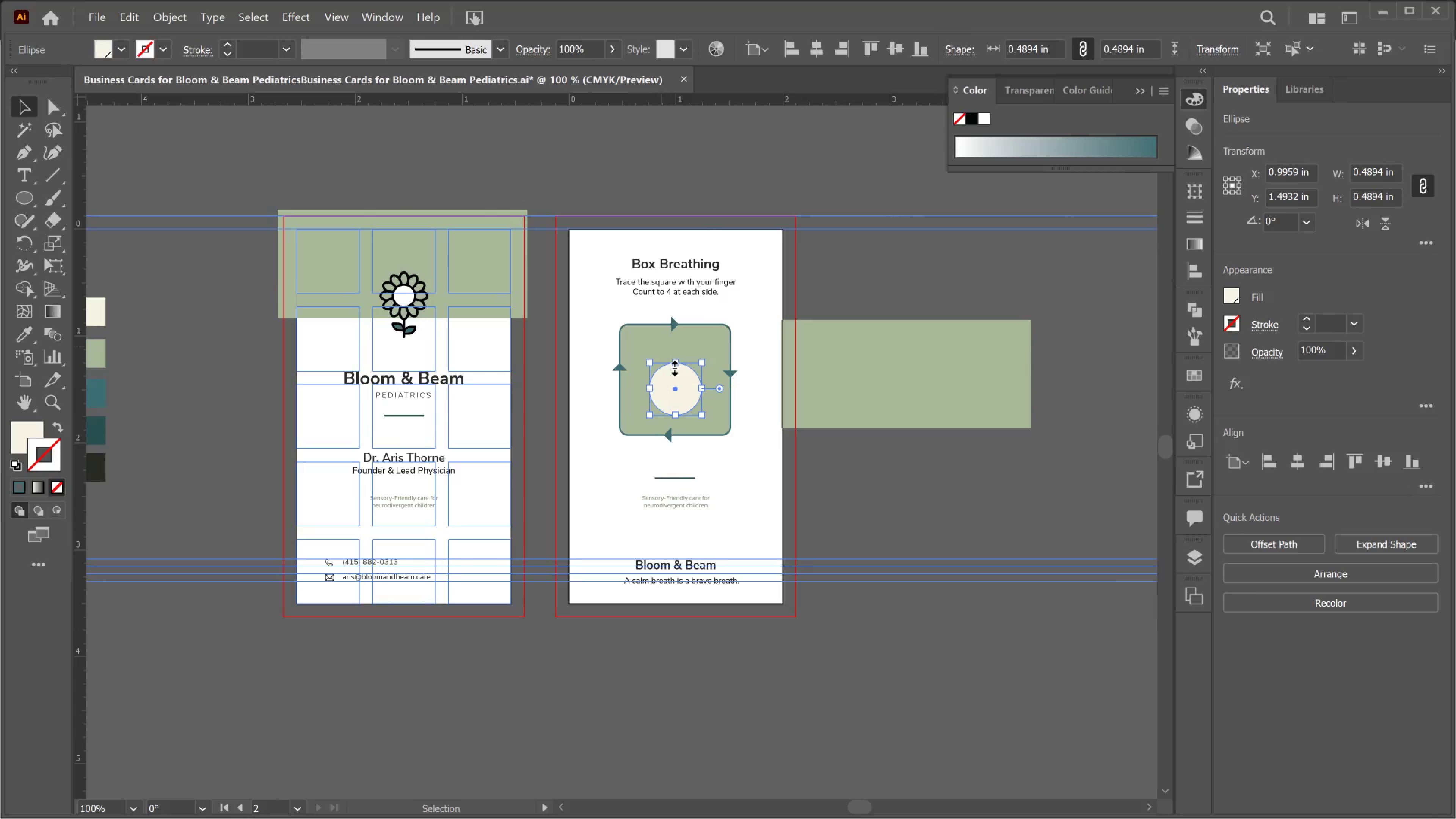 
hold_key(key=AltLeft, duration=0.31)
scroll: coordinate [673, 366], scroll_direction: up, amount: 2.0
 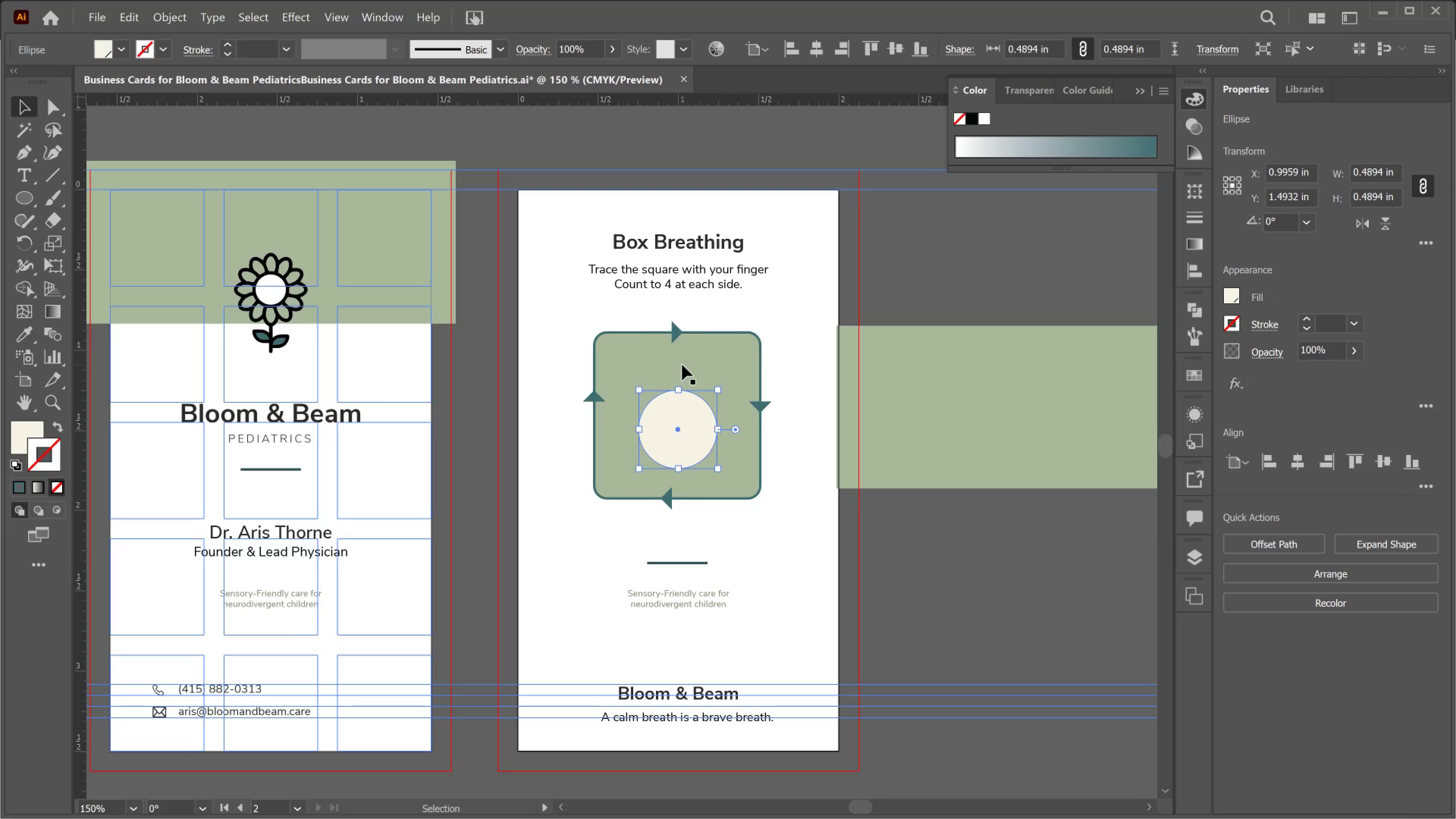 
hold_key(key=ShiftLeft, duration=0.75)
left_click([688, 363])
 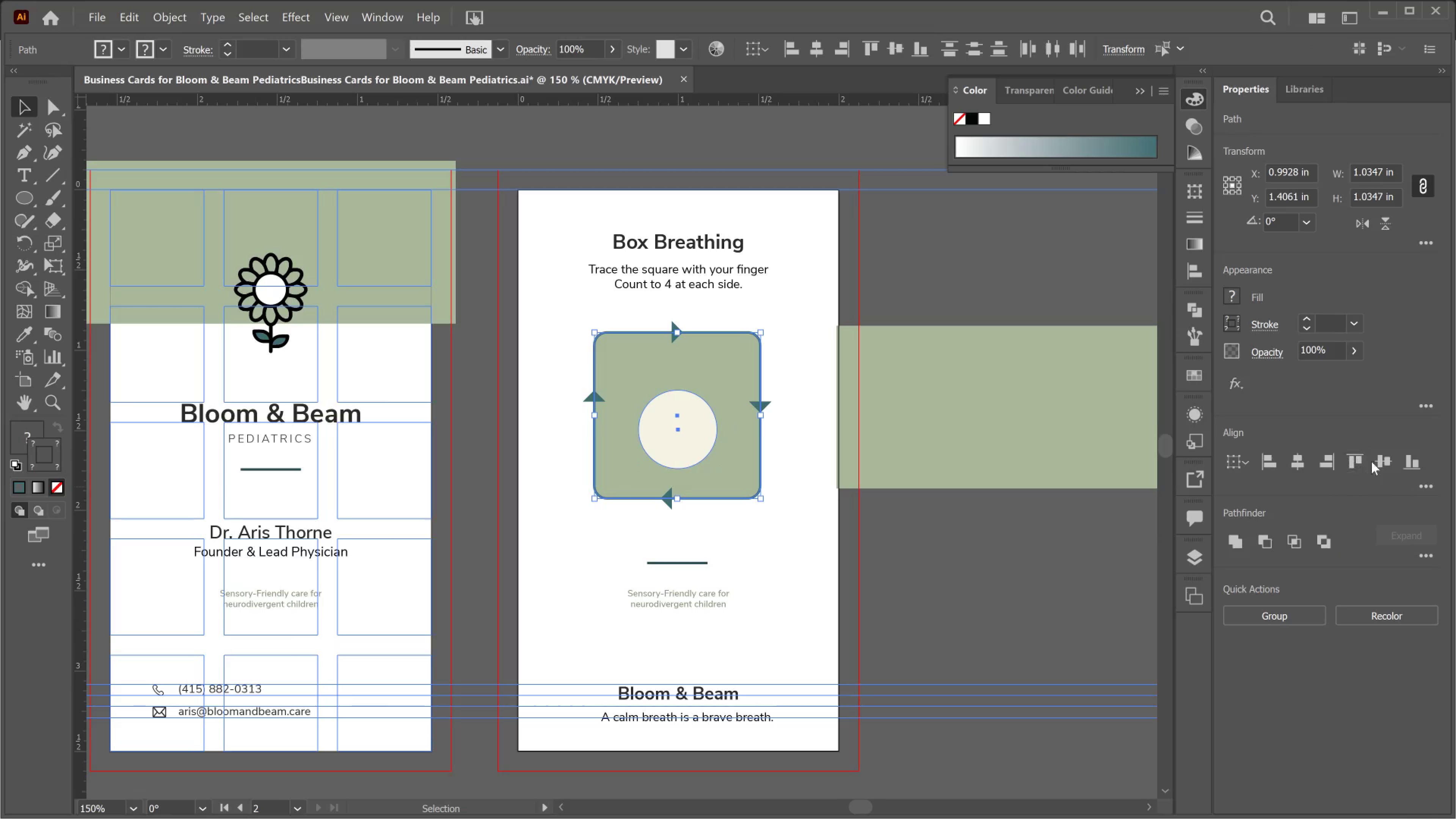 
left_click([1389, 461])
 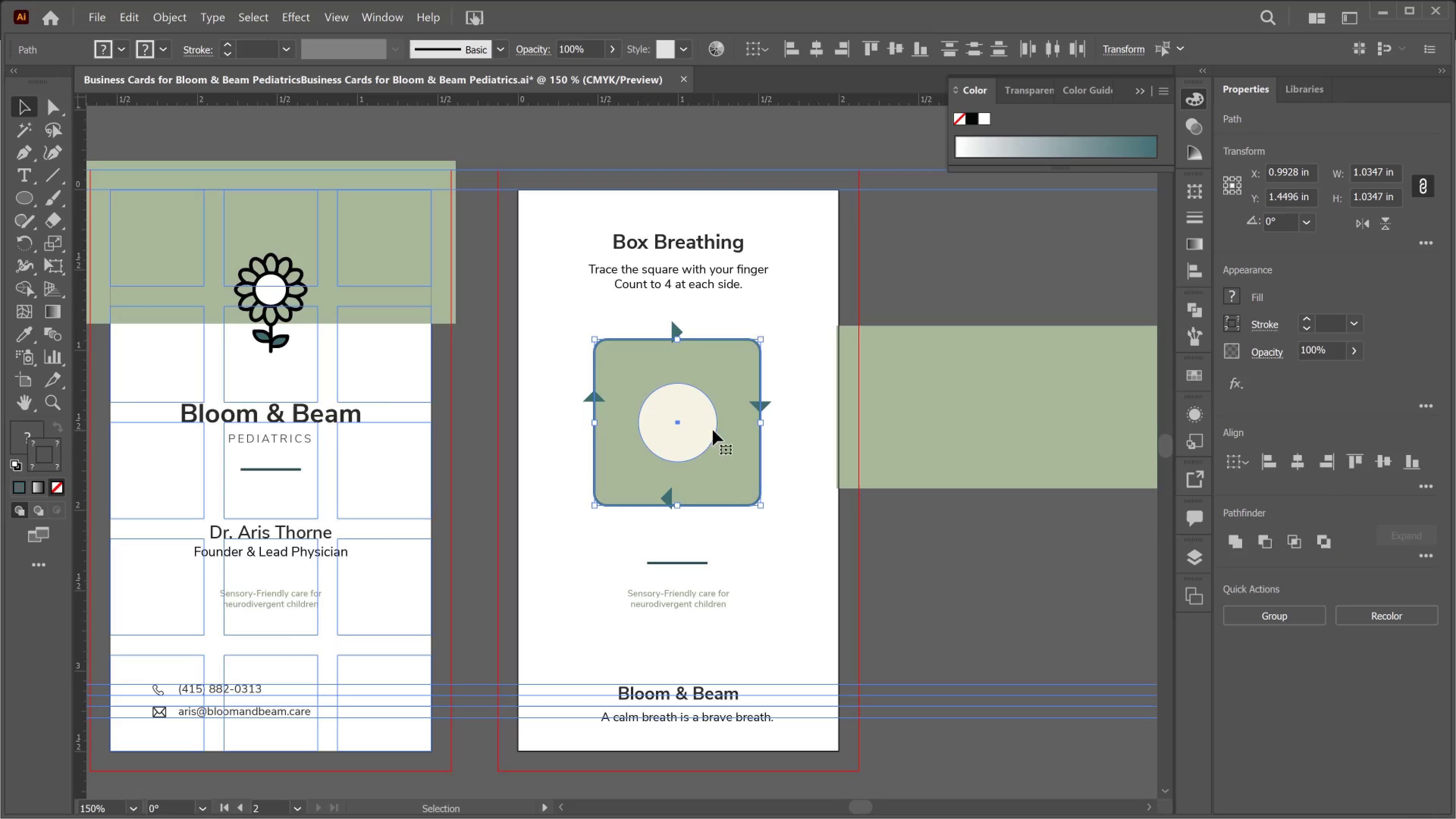 
key(Alt+AltLeft)
 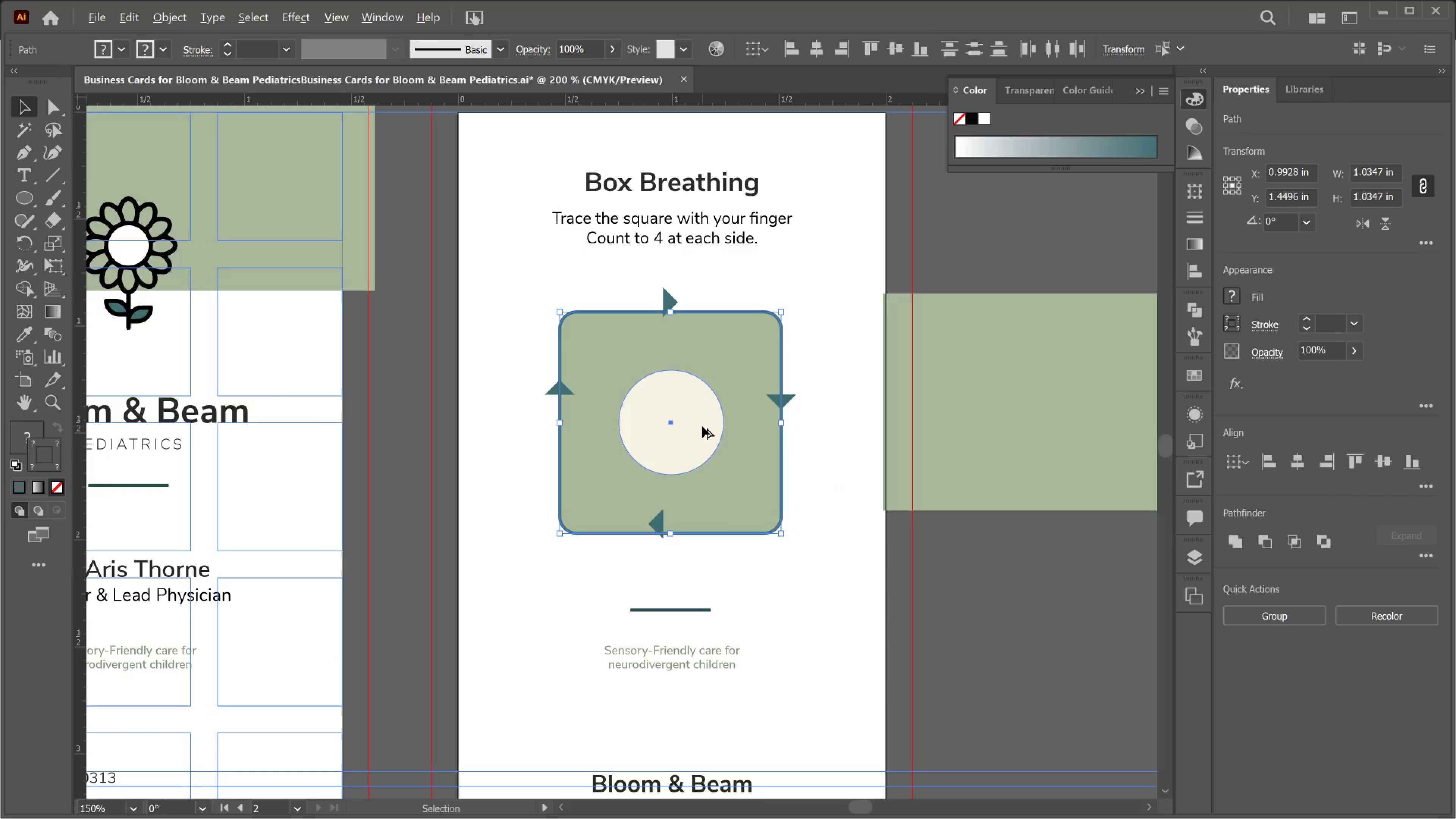 
key(Alt+AltLeft)
 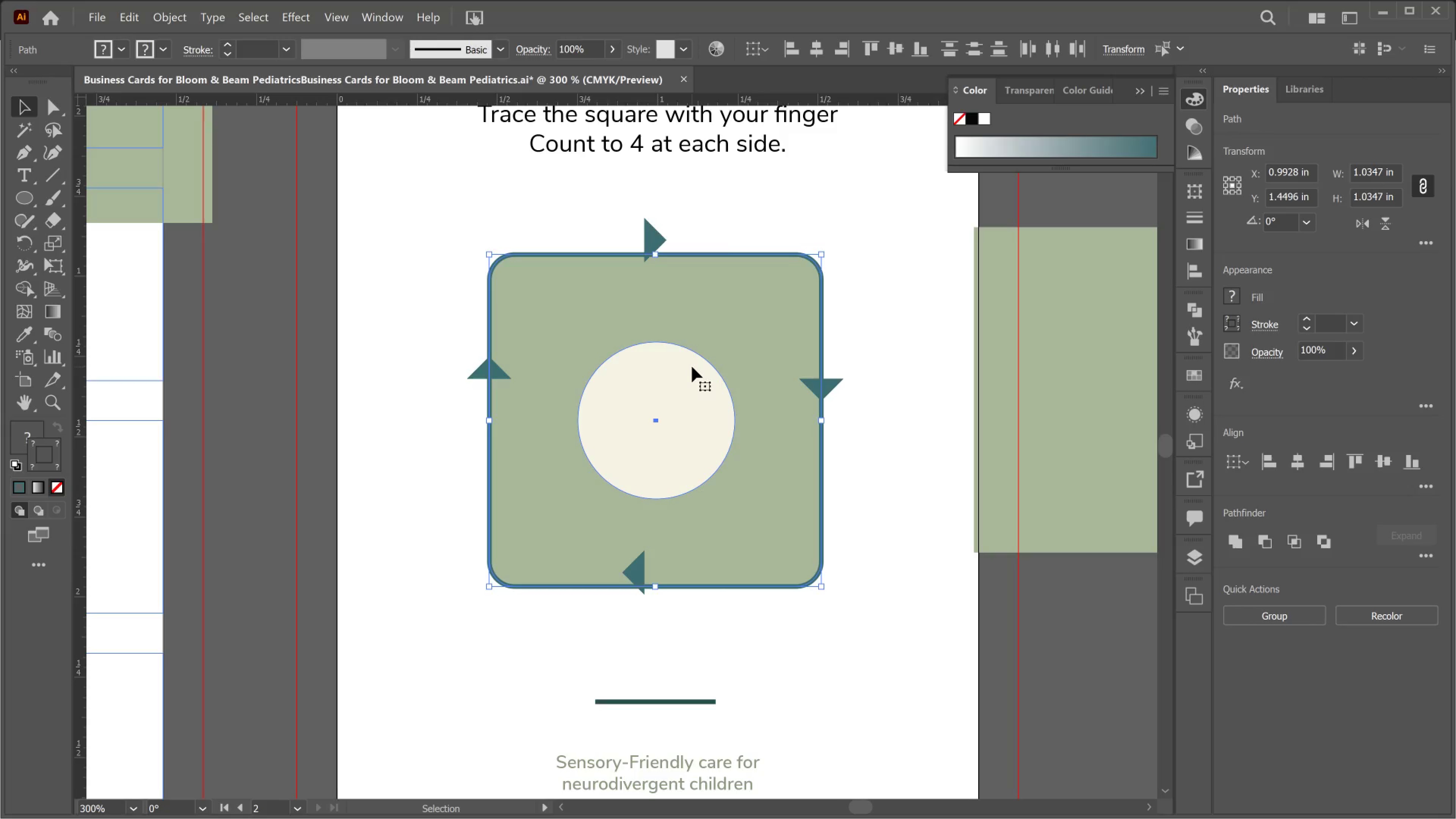 
scroll: coordinate [702, 426], scroll_direction: up, amount: 2.0
 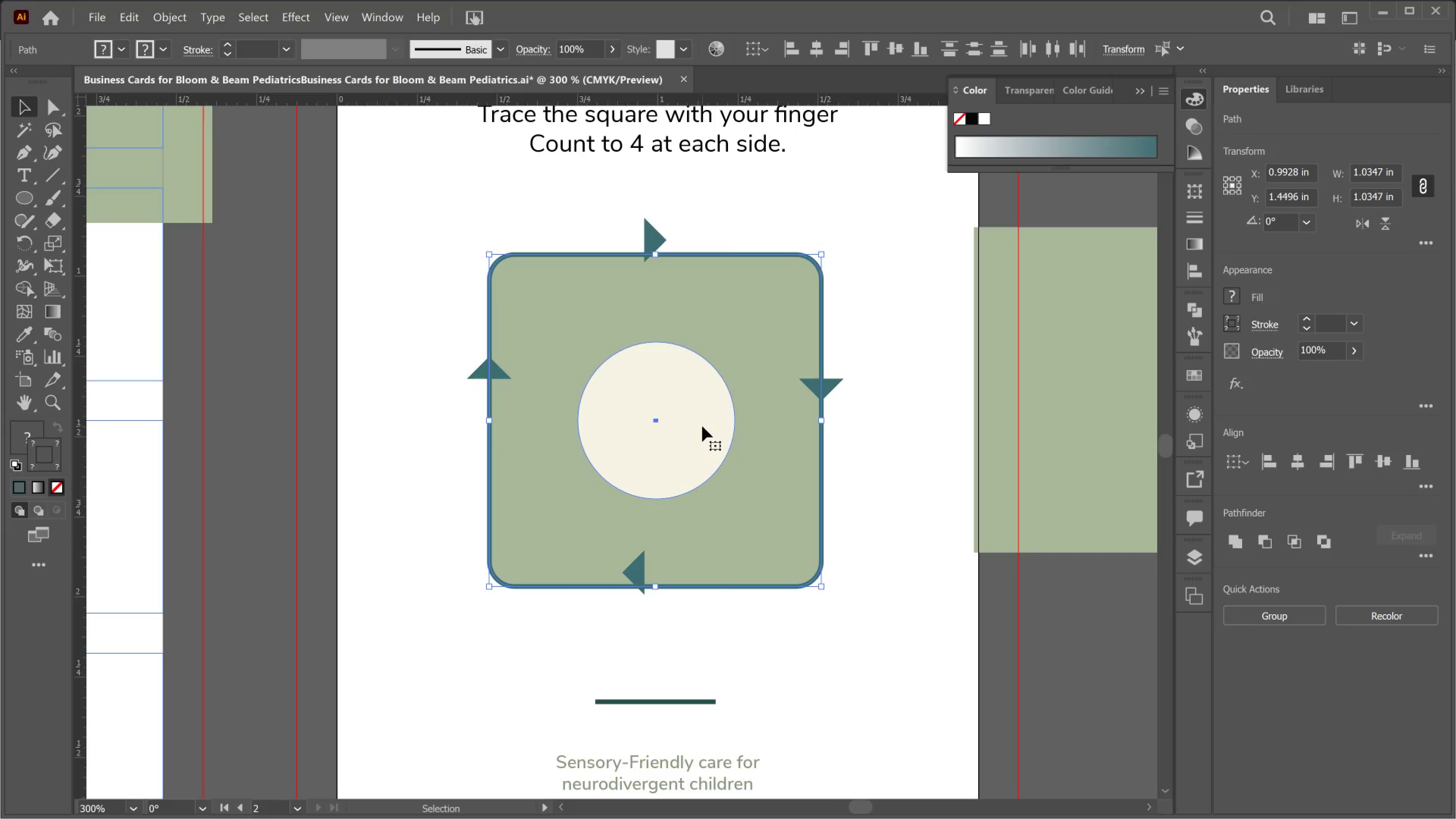 
key(ArrowUp)
 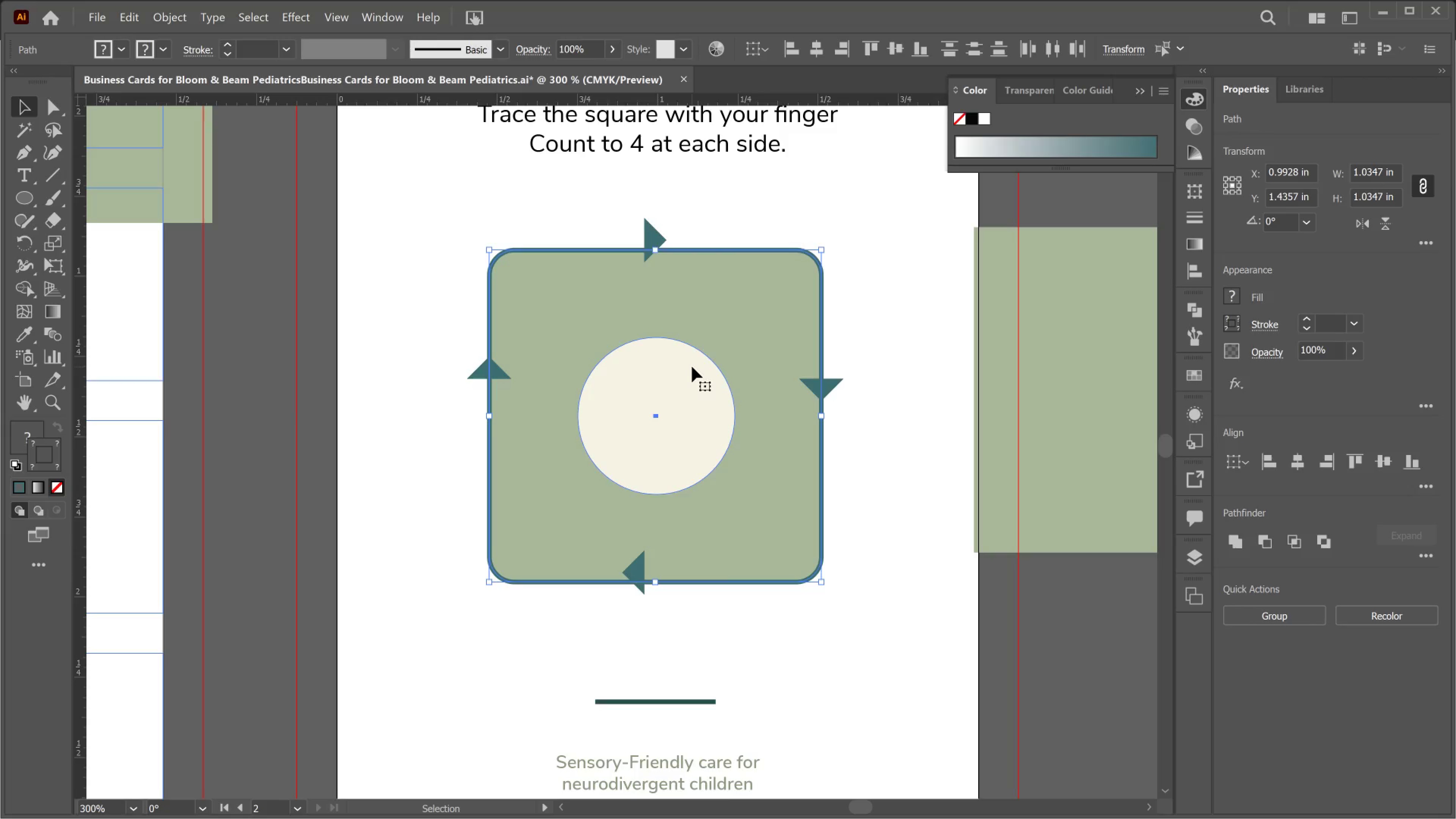 
key(ArrowUp)
 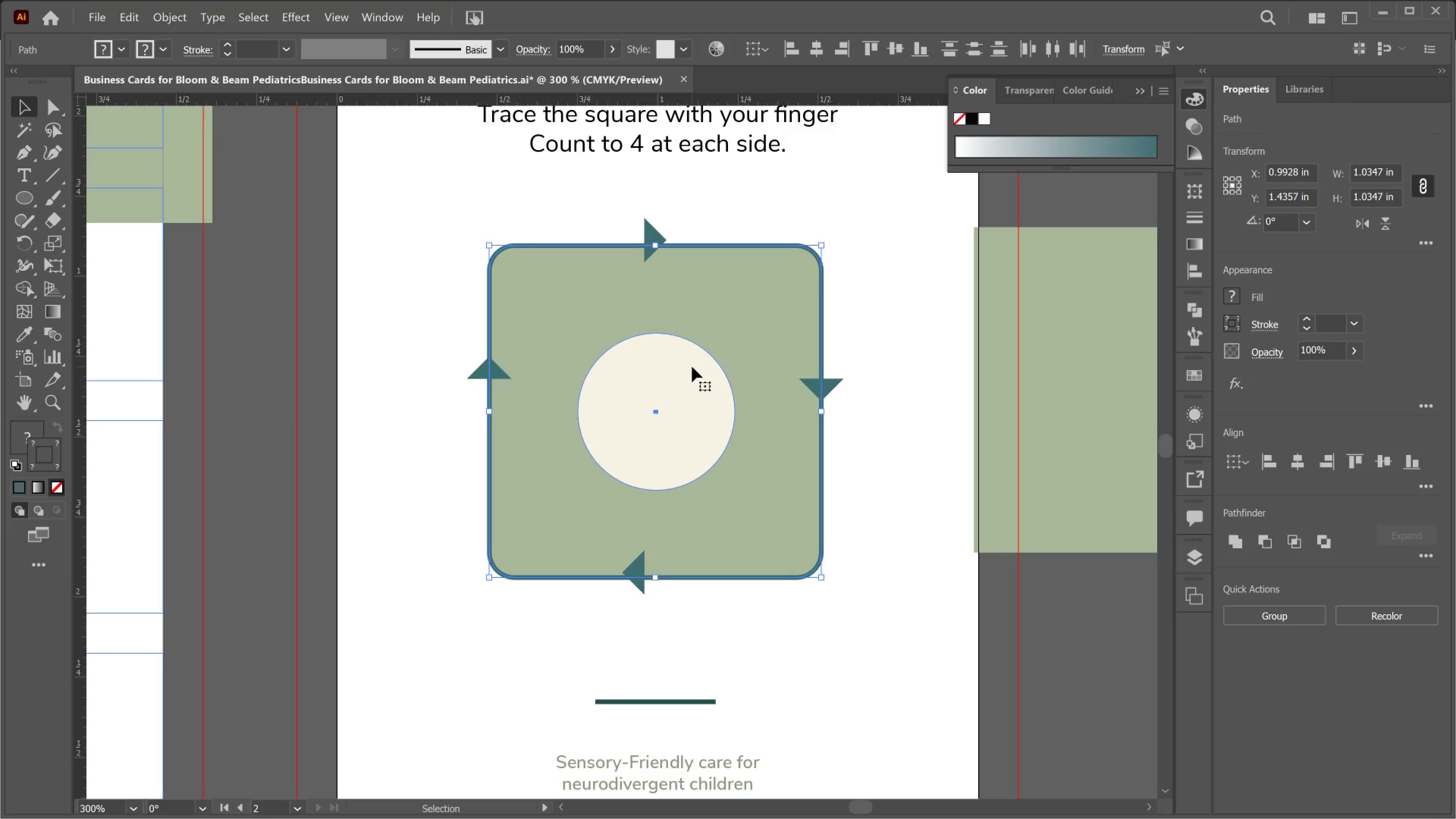 
key(ArrowUp)
 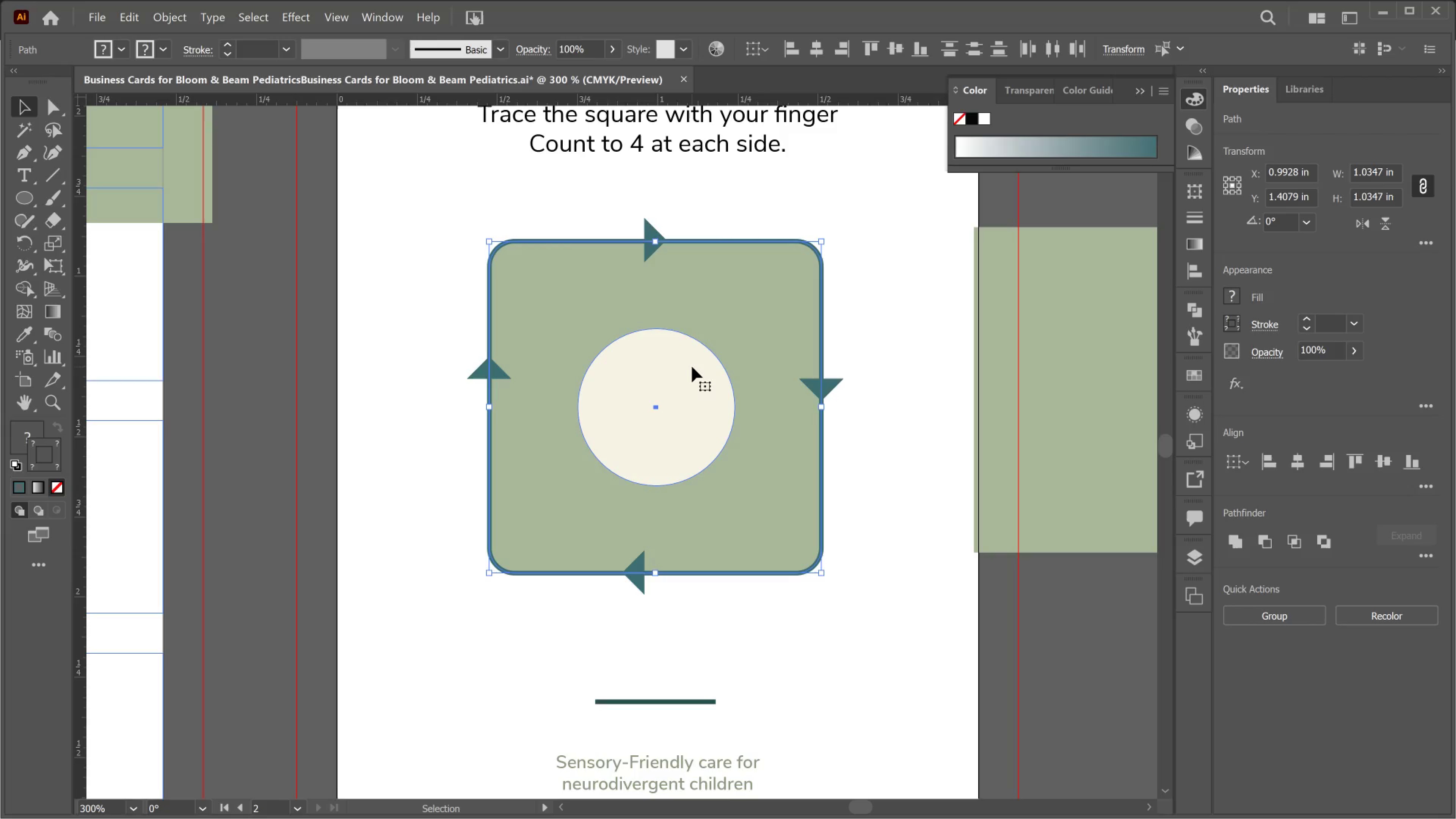 
left_click_drag(start_coordinate=[932, 342], to_coordinate=[930, 342])
 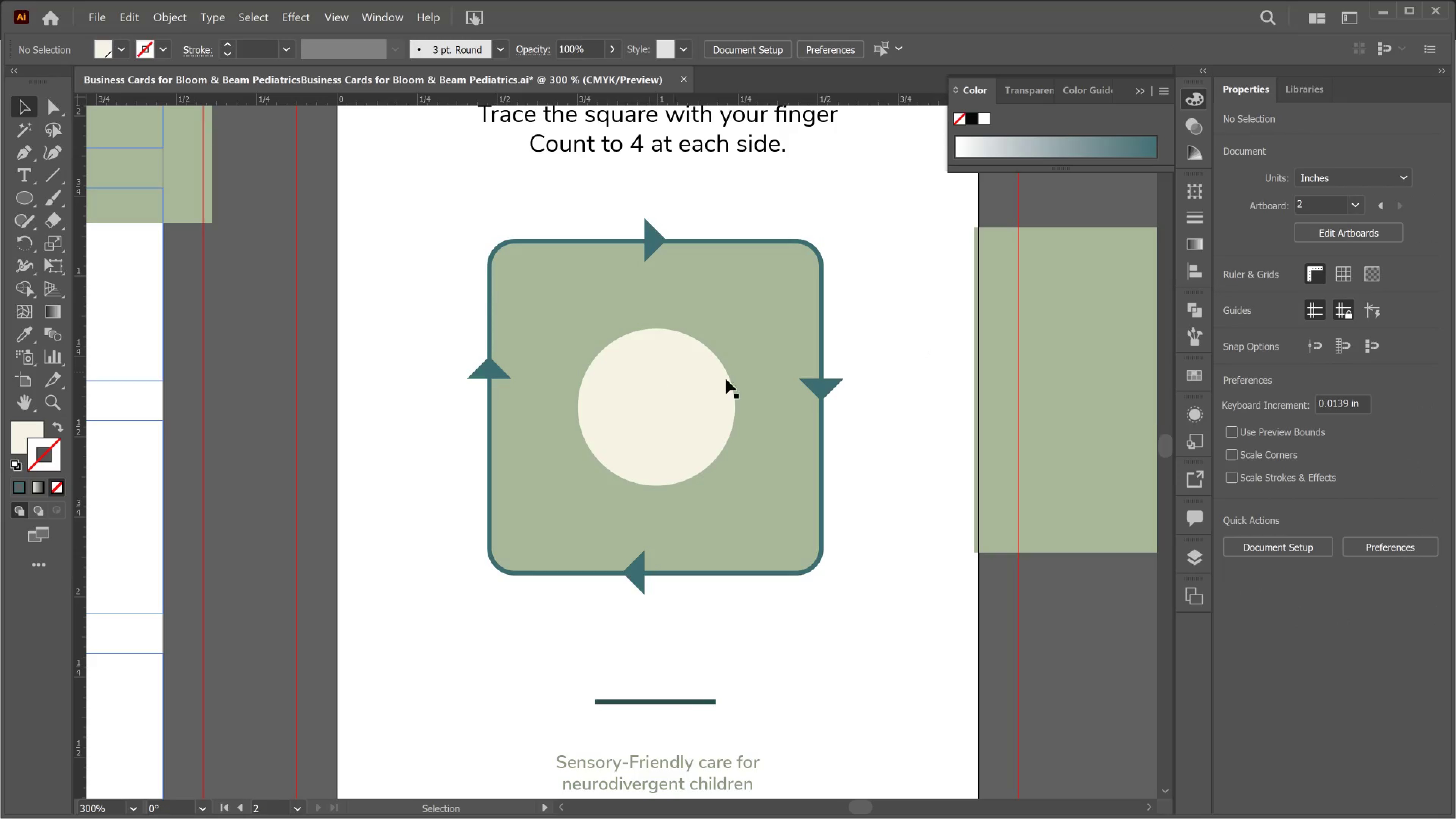 
key(Alt+AltLeft)
 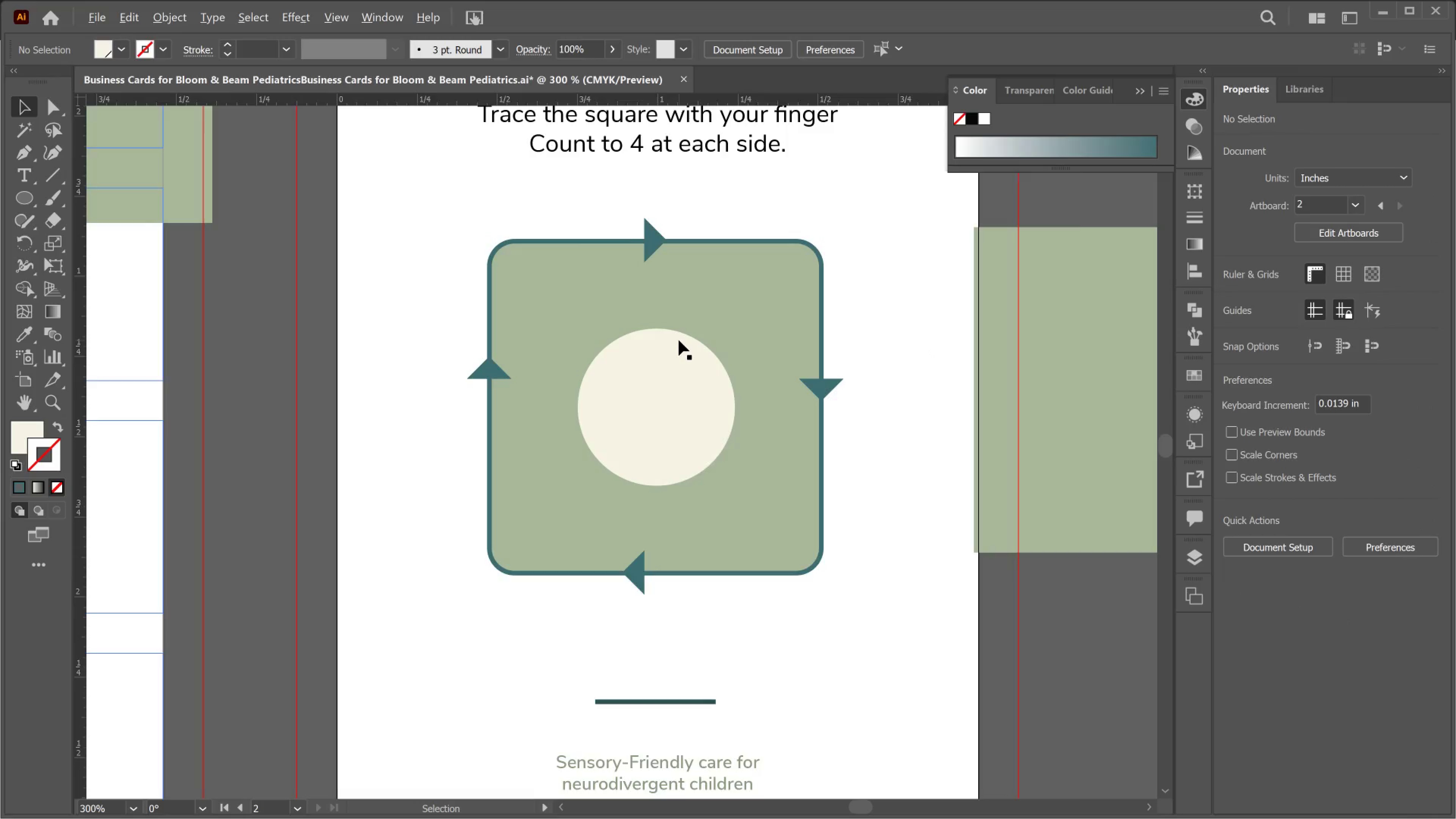 
scroll: coordinate [672, 269], scroll_direction: up, amount: 3.0
 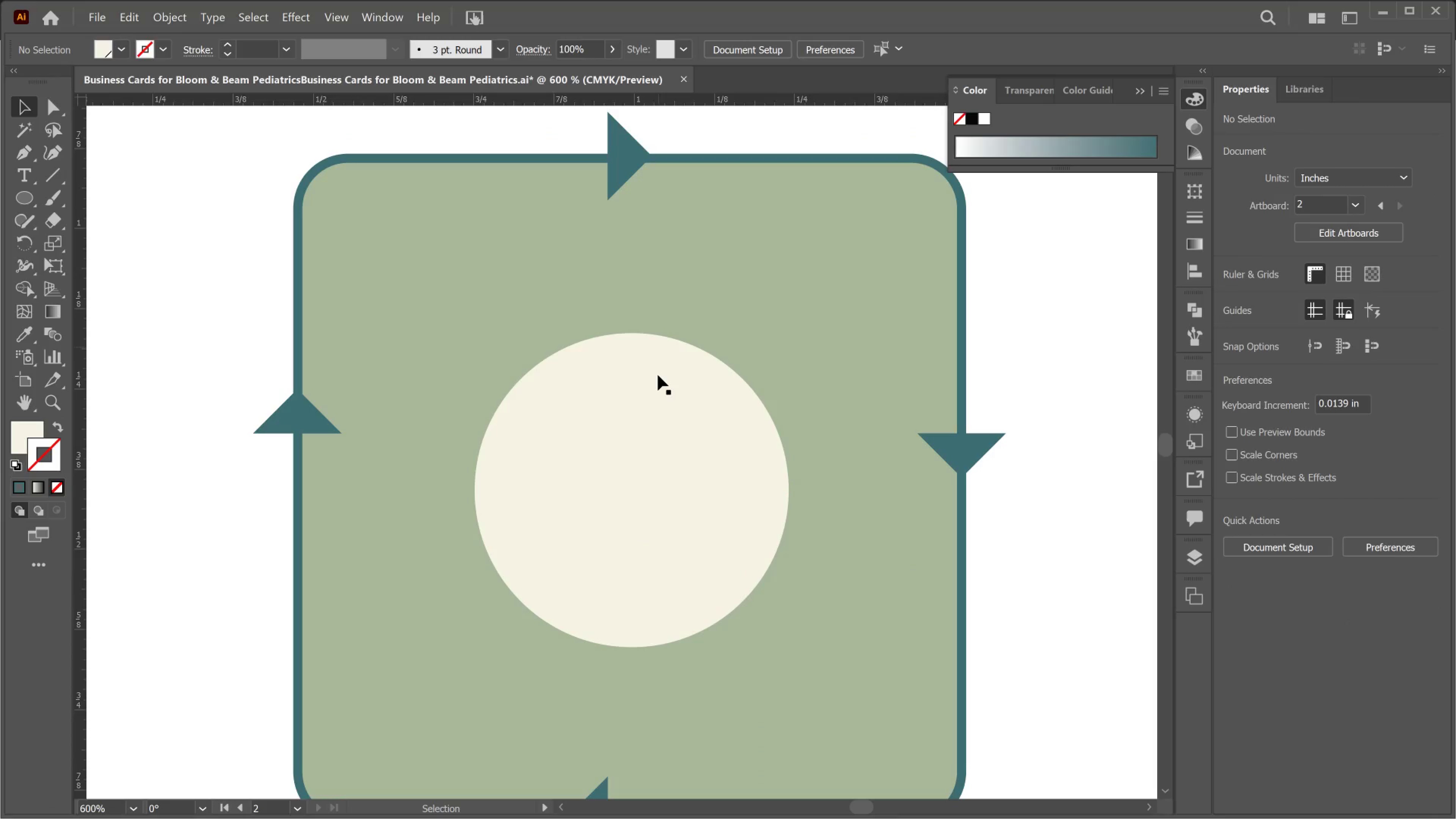 
left_click([658, 375])
 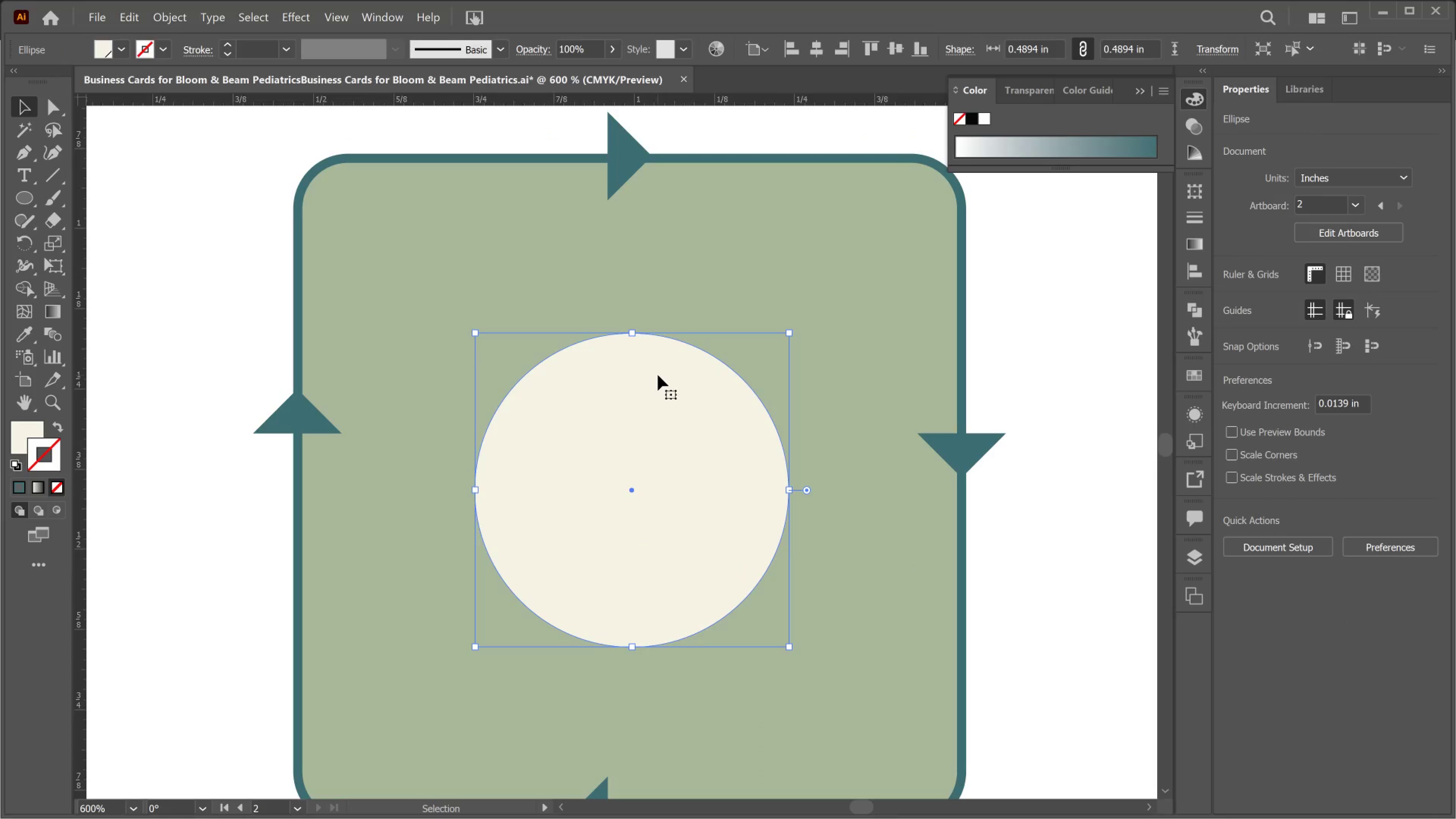 
hold_key(key=ShiftLeft, duration=0.92)
left_click([701, 290])
 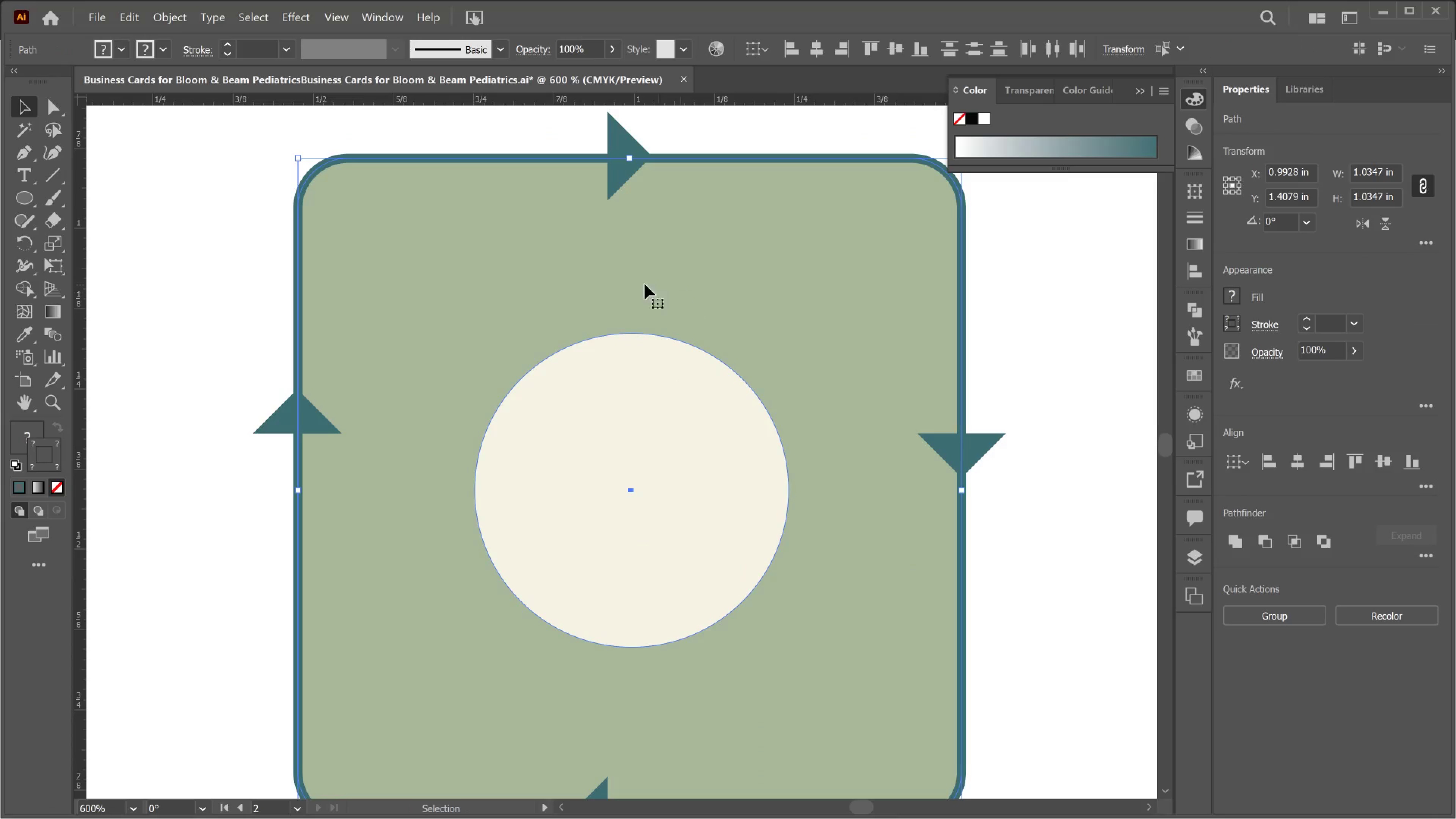 
scroll: coordinate [675, 161], scroll_direction: up, amount: 1.0
 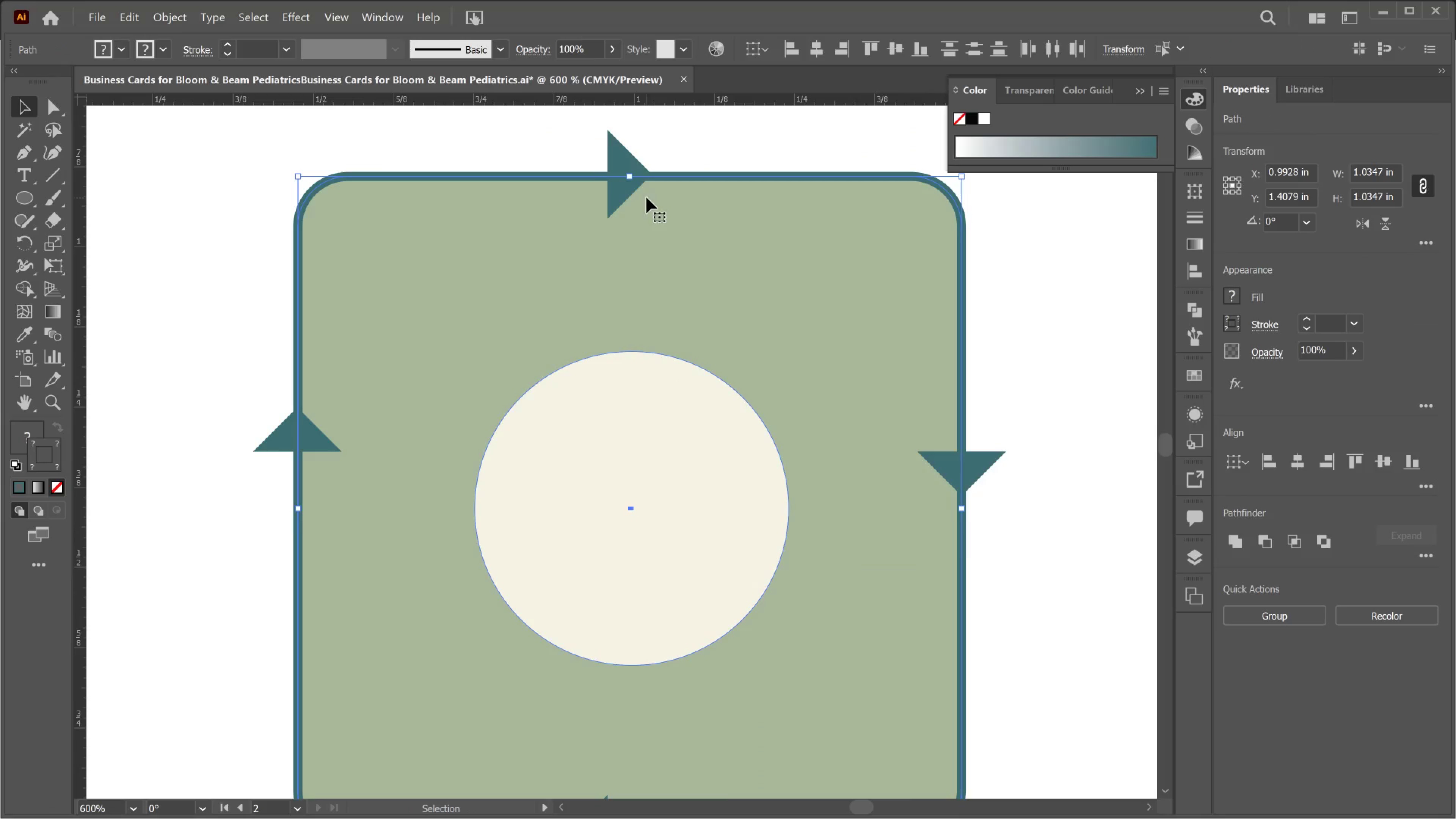 
key(Alt+AltLeft)
 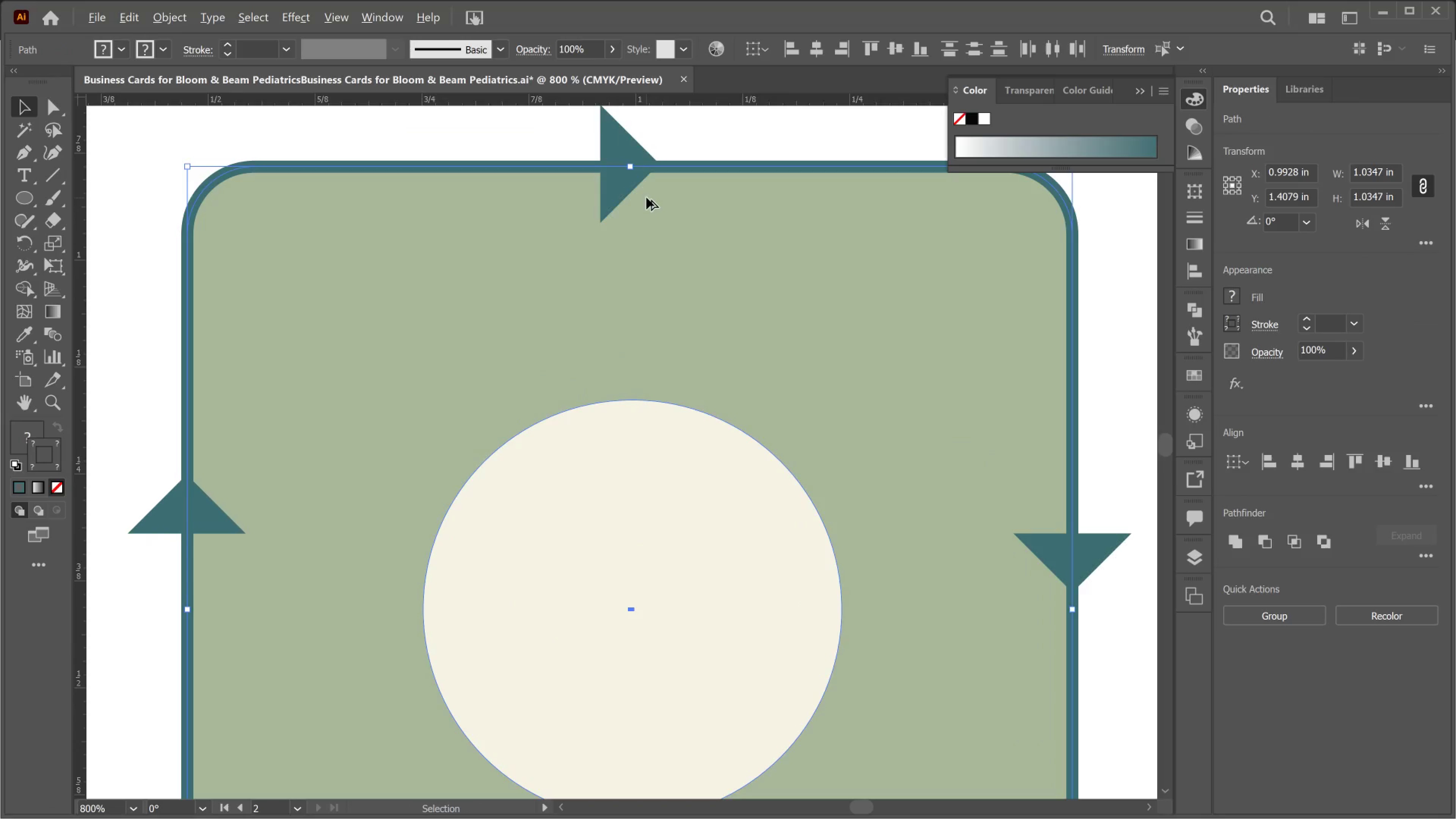 
scroll: coordinate [646, 198], scroll_direction: up, amount: 4.0
 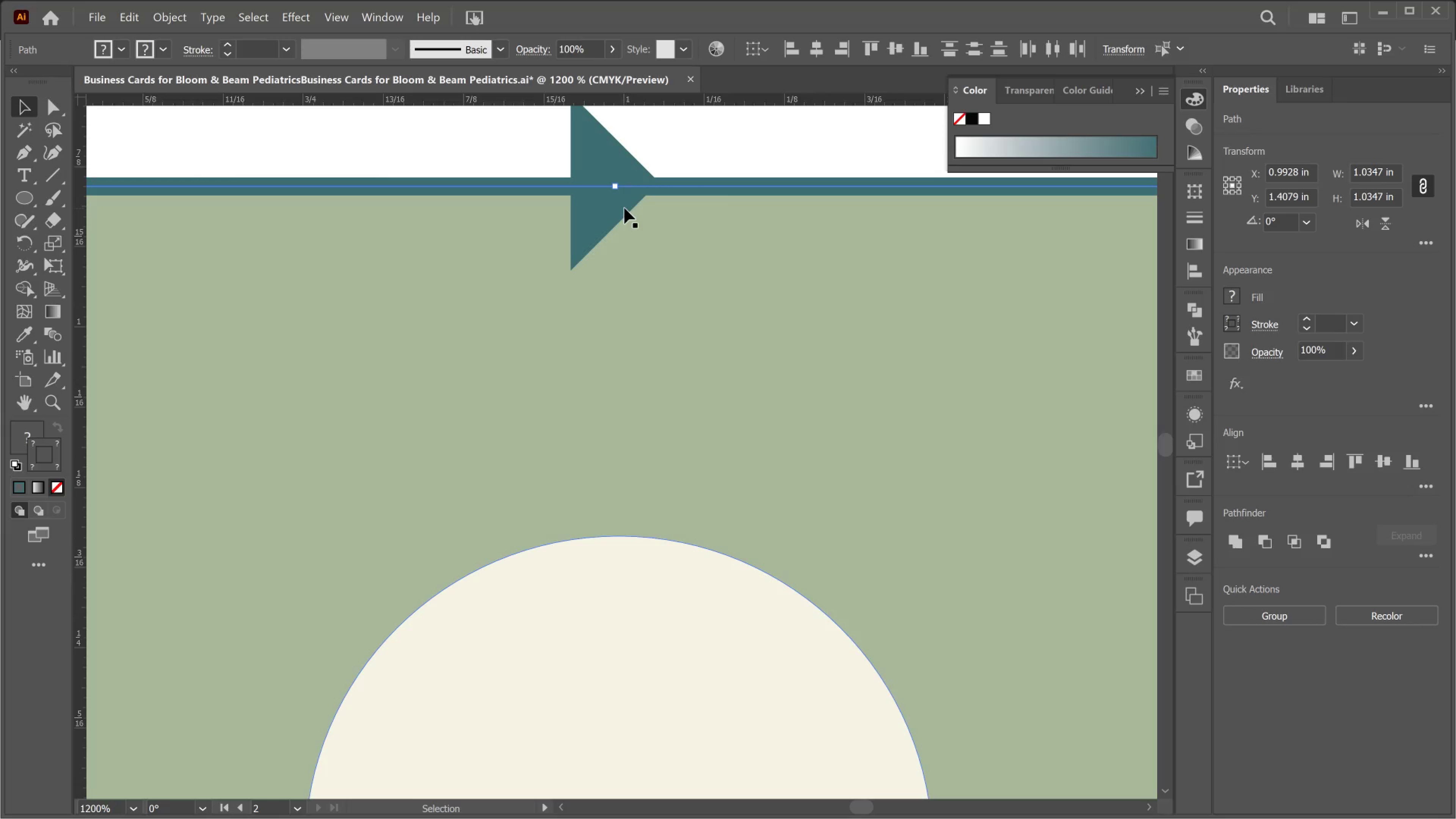 
left_click([678, 134])
 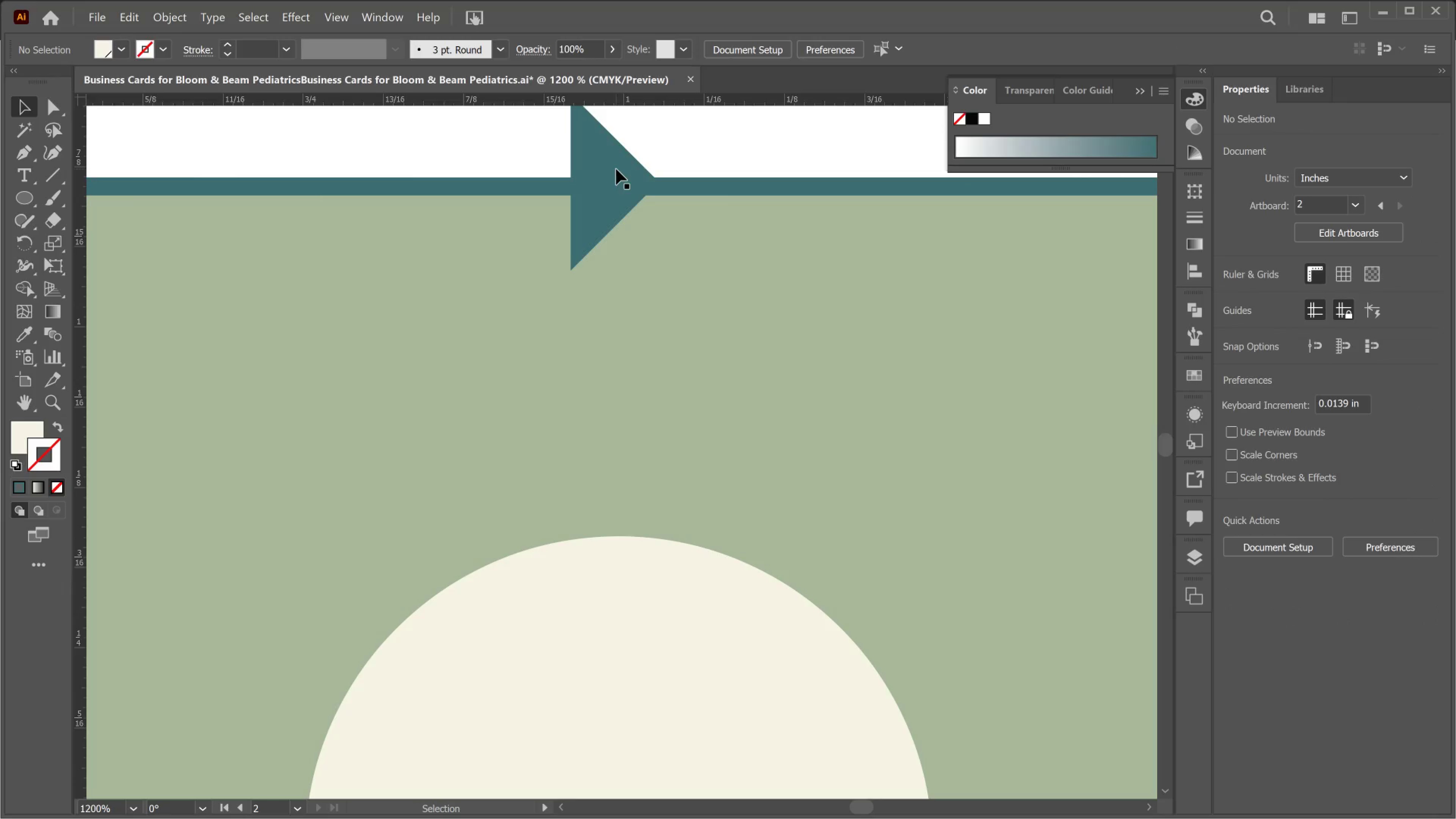 
left_click([616, 169])
 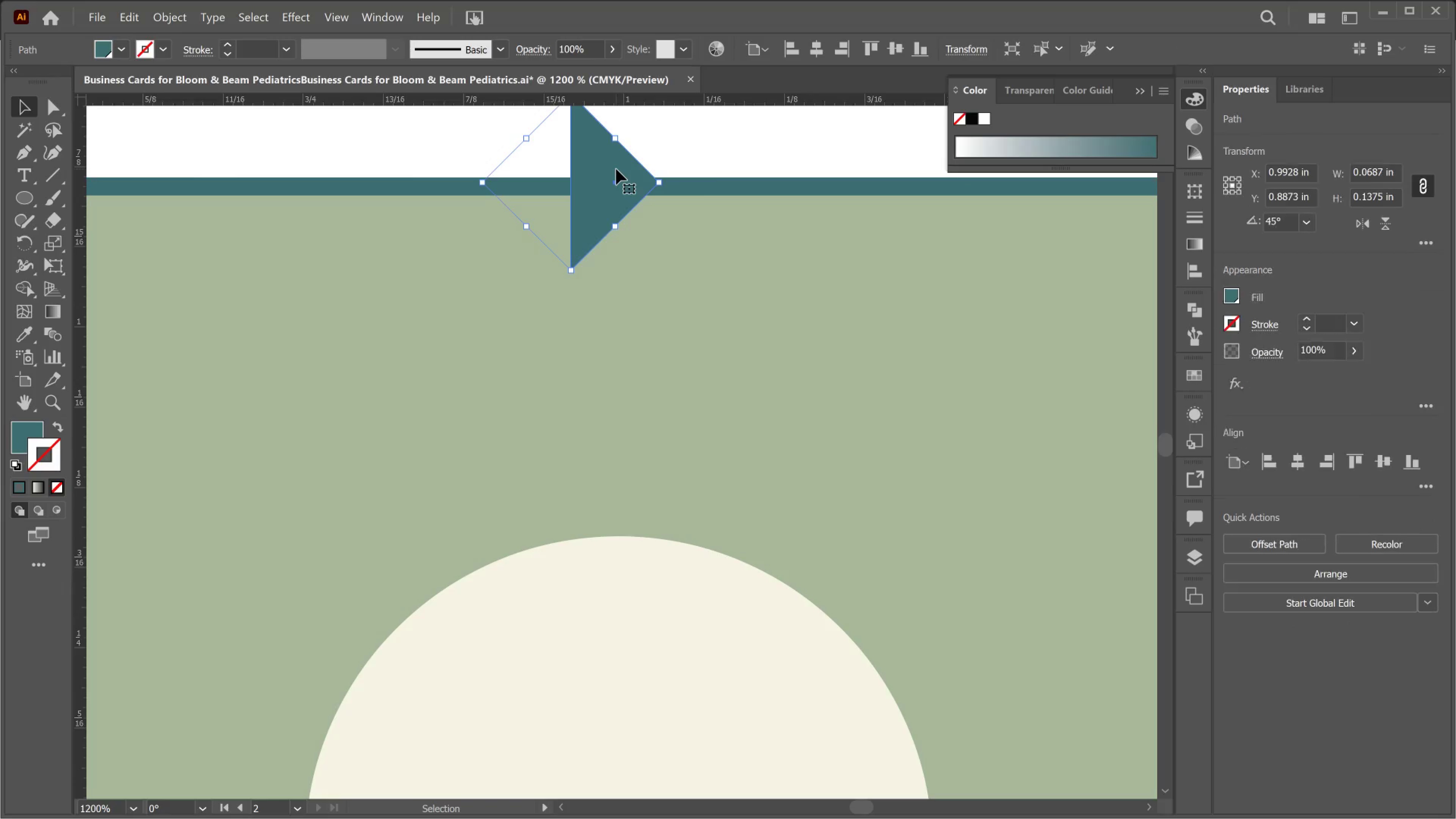 
left_click_drag(start_coordinate=[616, 169], to_coordinate=[614, 173])
 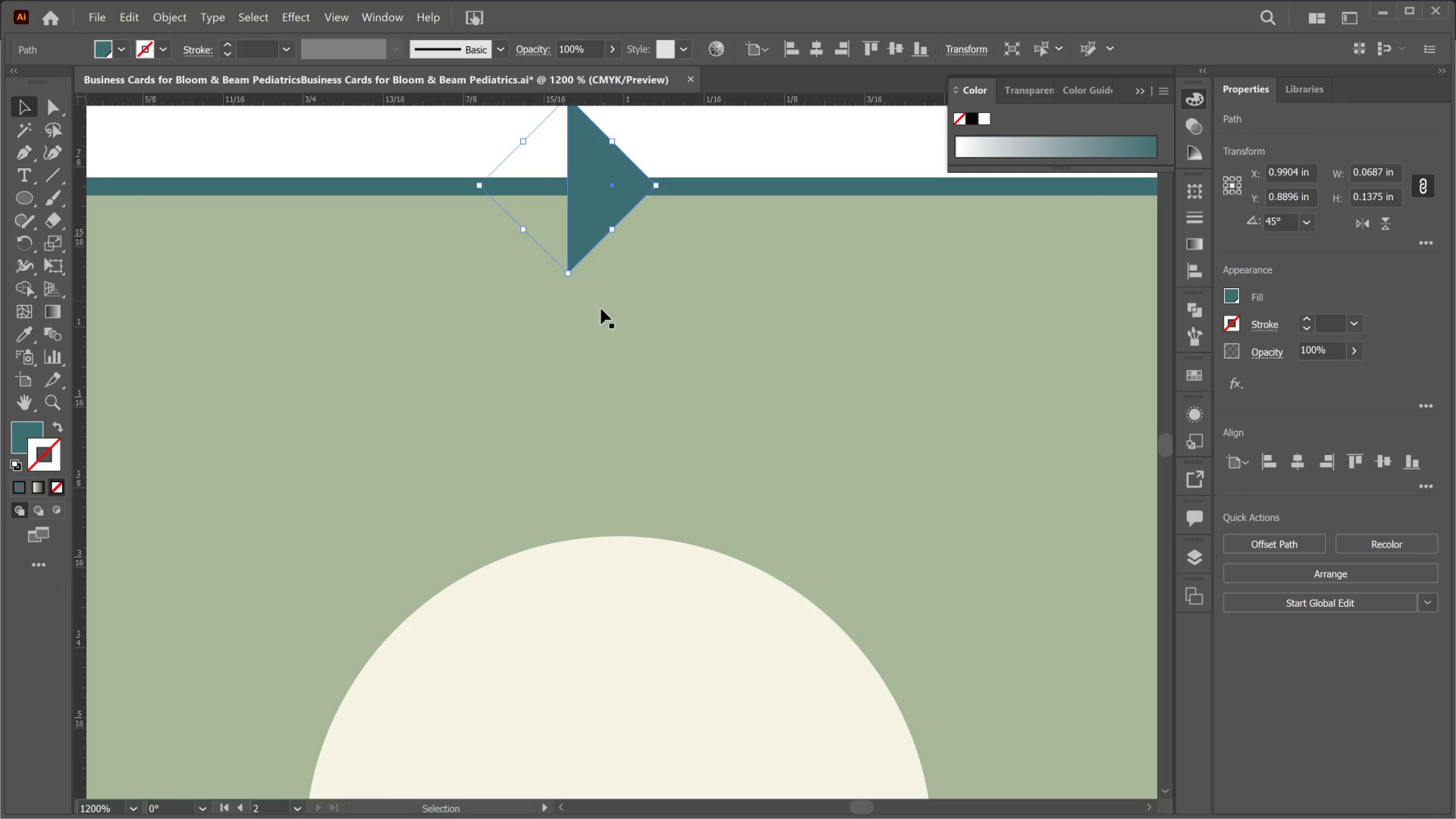 
hold_key(key=ShiftLeft, duration=3.81)
 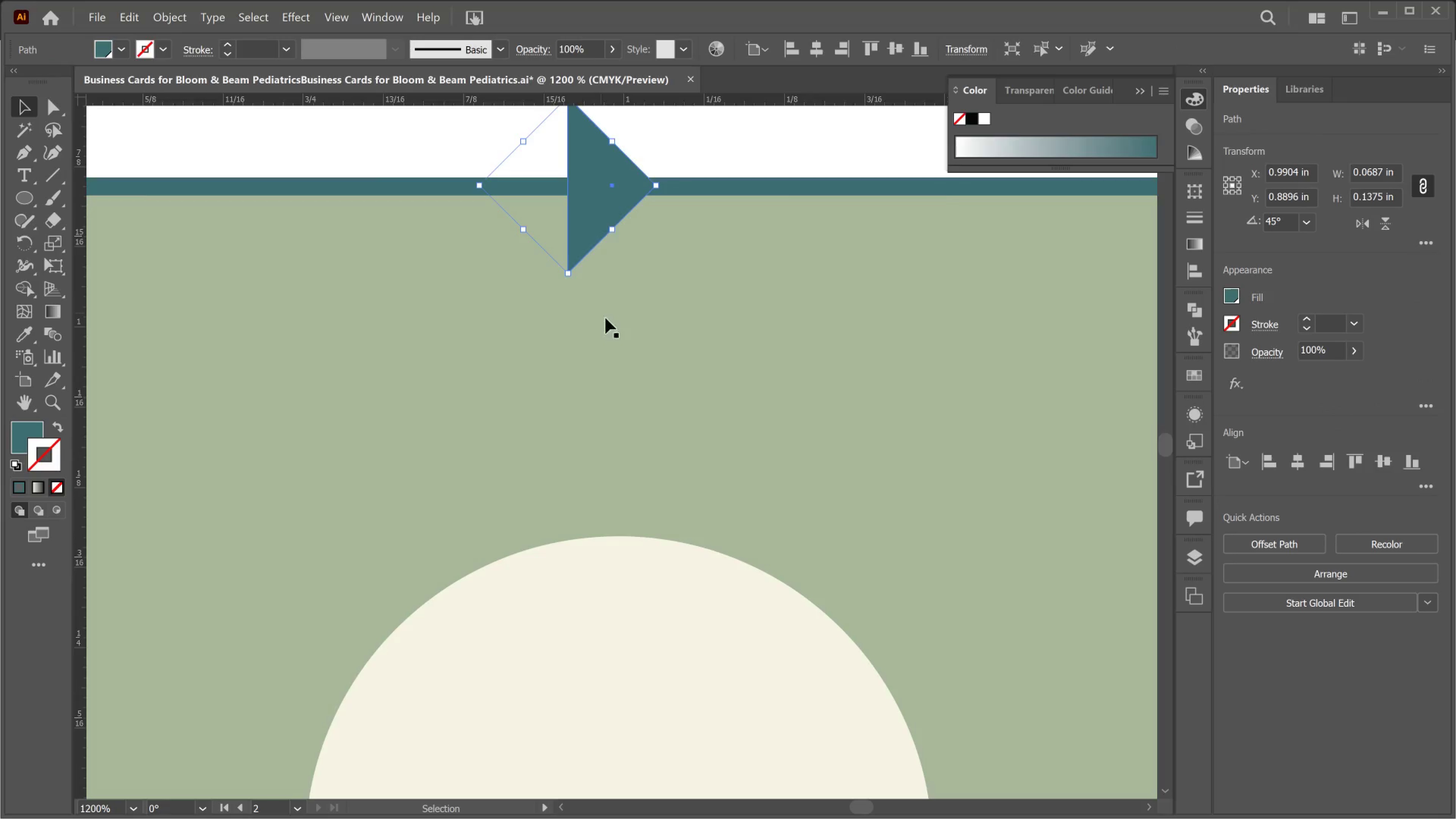 
key(Alt+AltLeft)
 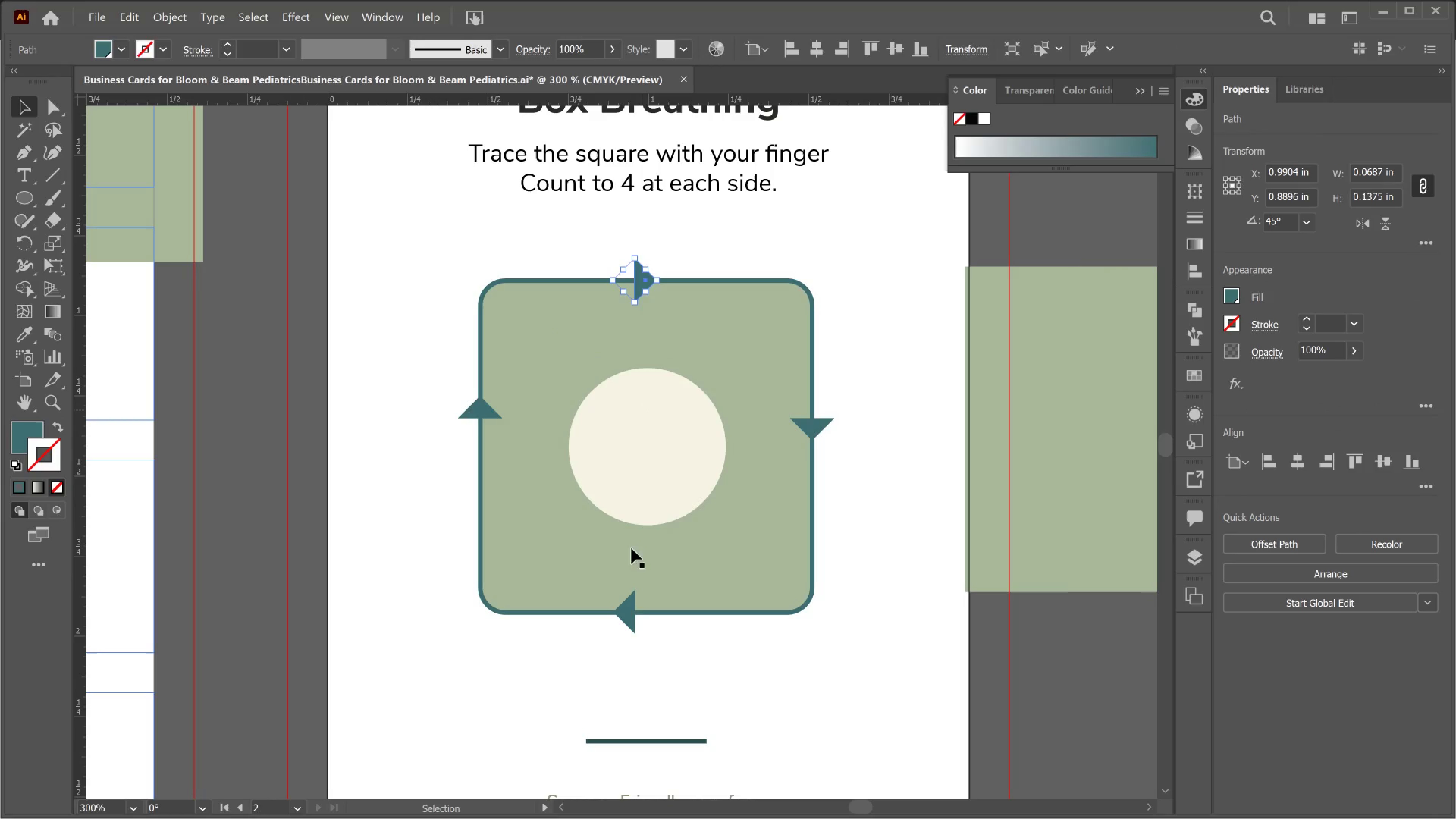 
scroll: coordinate [645, 399], scroll_direction: down, amount: 18.0
 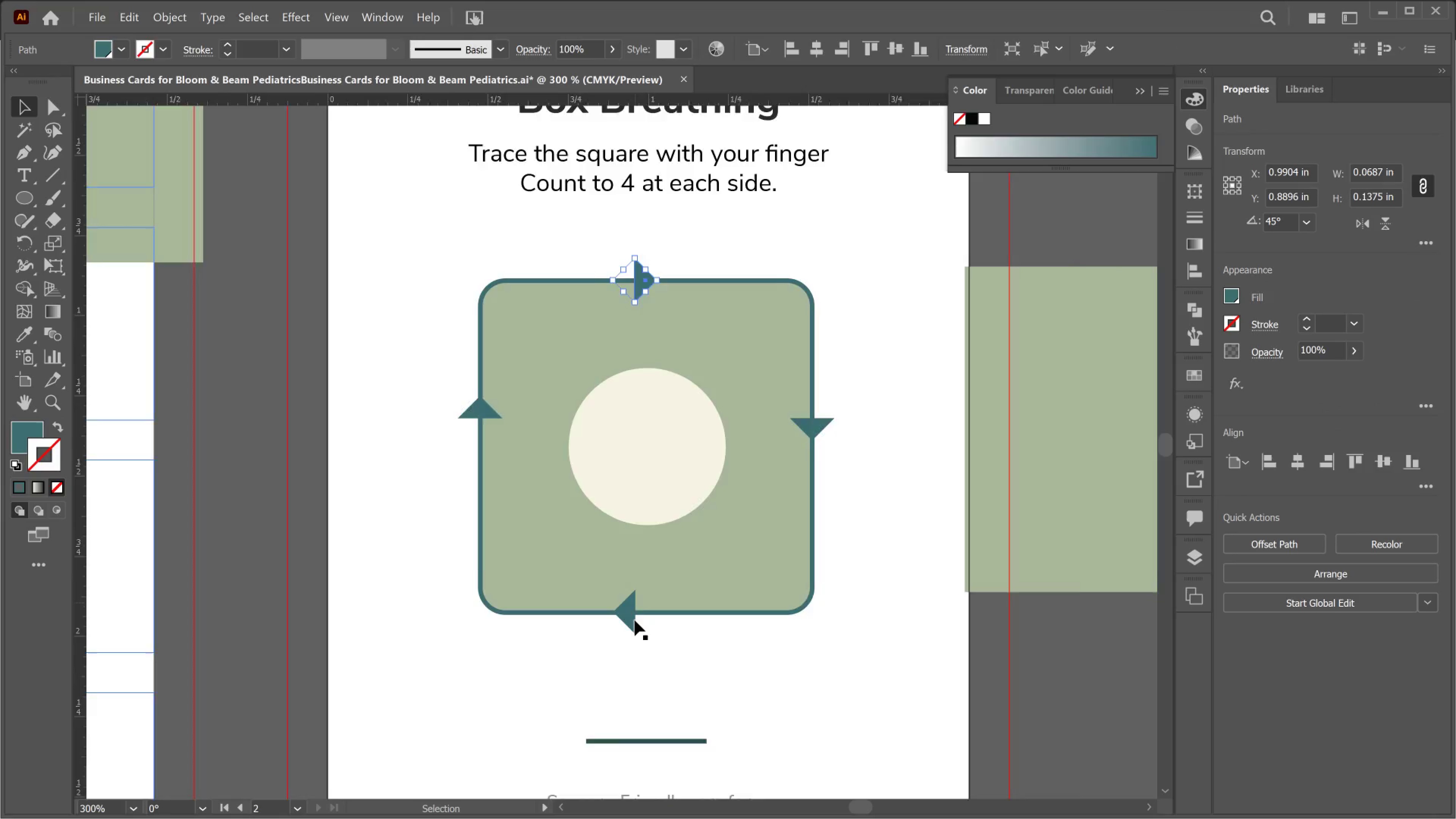 
hold_key(key=AltLeft, duration=0.44)
scroll: coordinate [635, 620], scroll_direction: up, amount: 4.0
 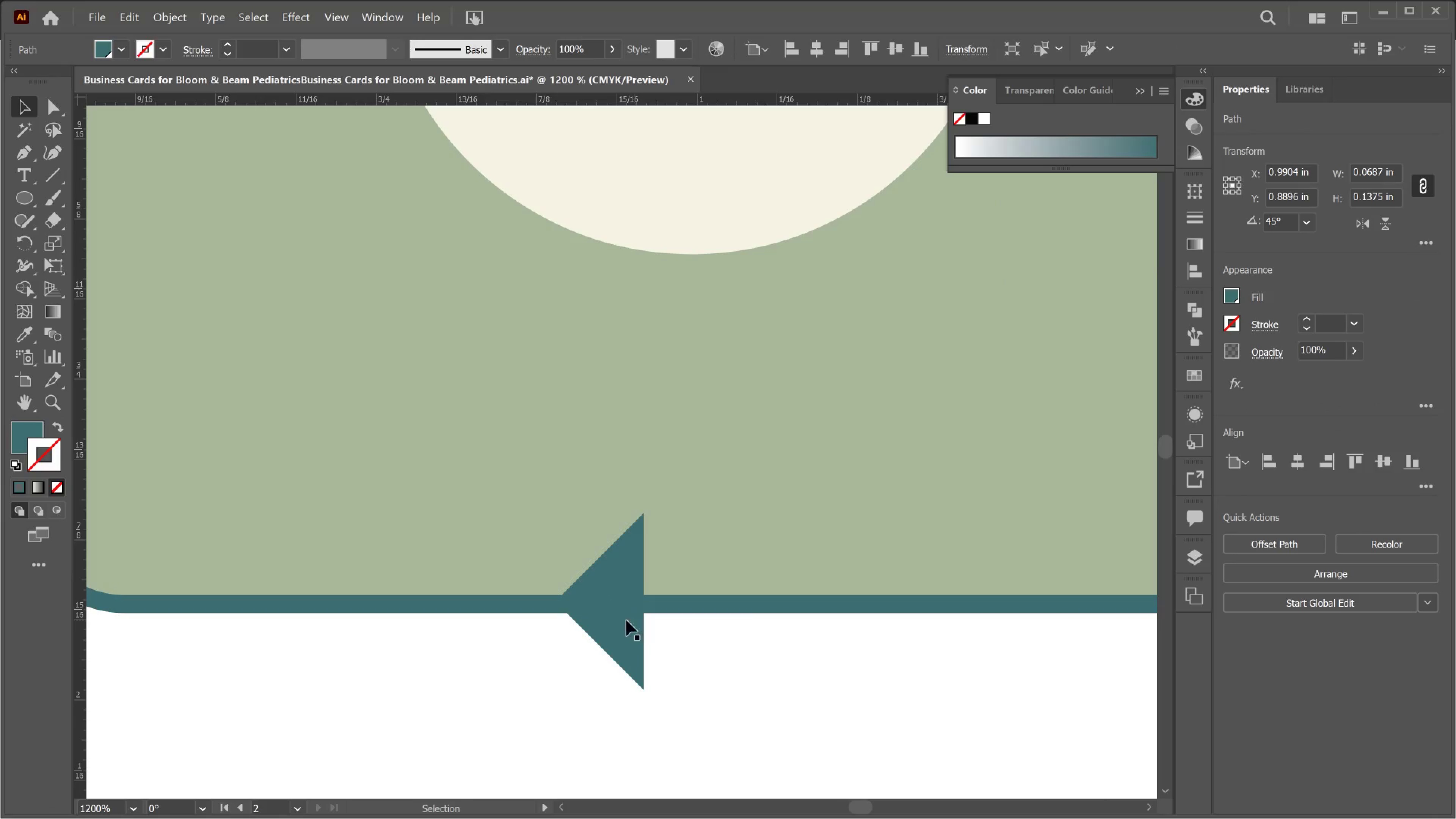 
hold_key(key=AltLeft, duration=0.45)
 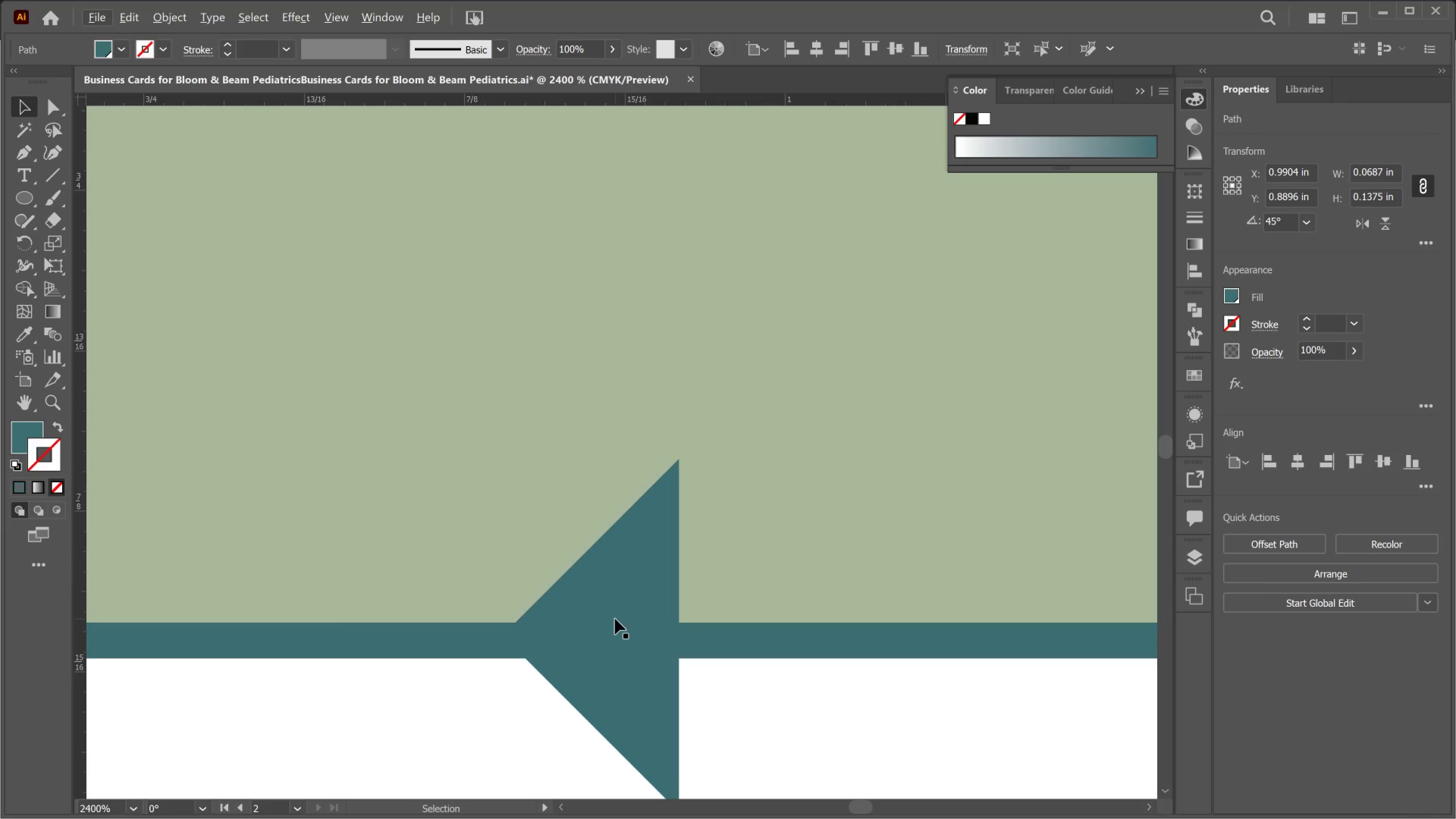 
key(Alt+AltLeft)
 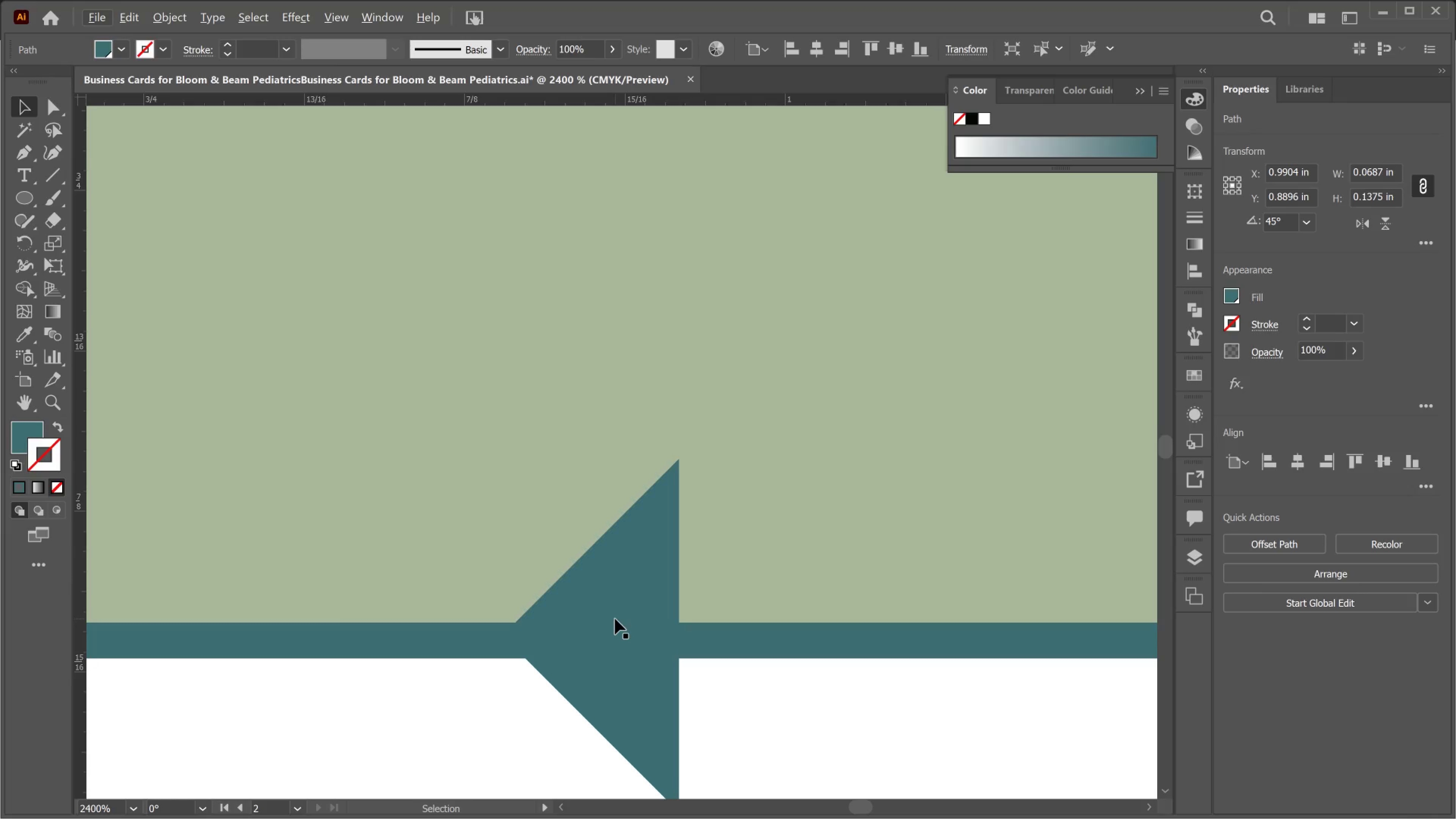 
scroll: coordinate [624, 620], scroll_direction: up, amount: 3.0
 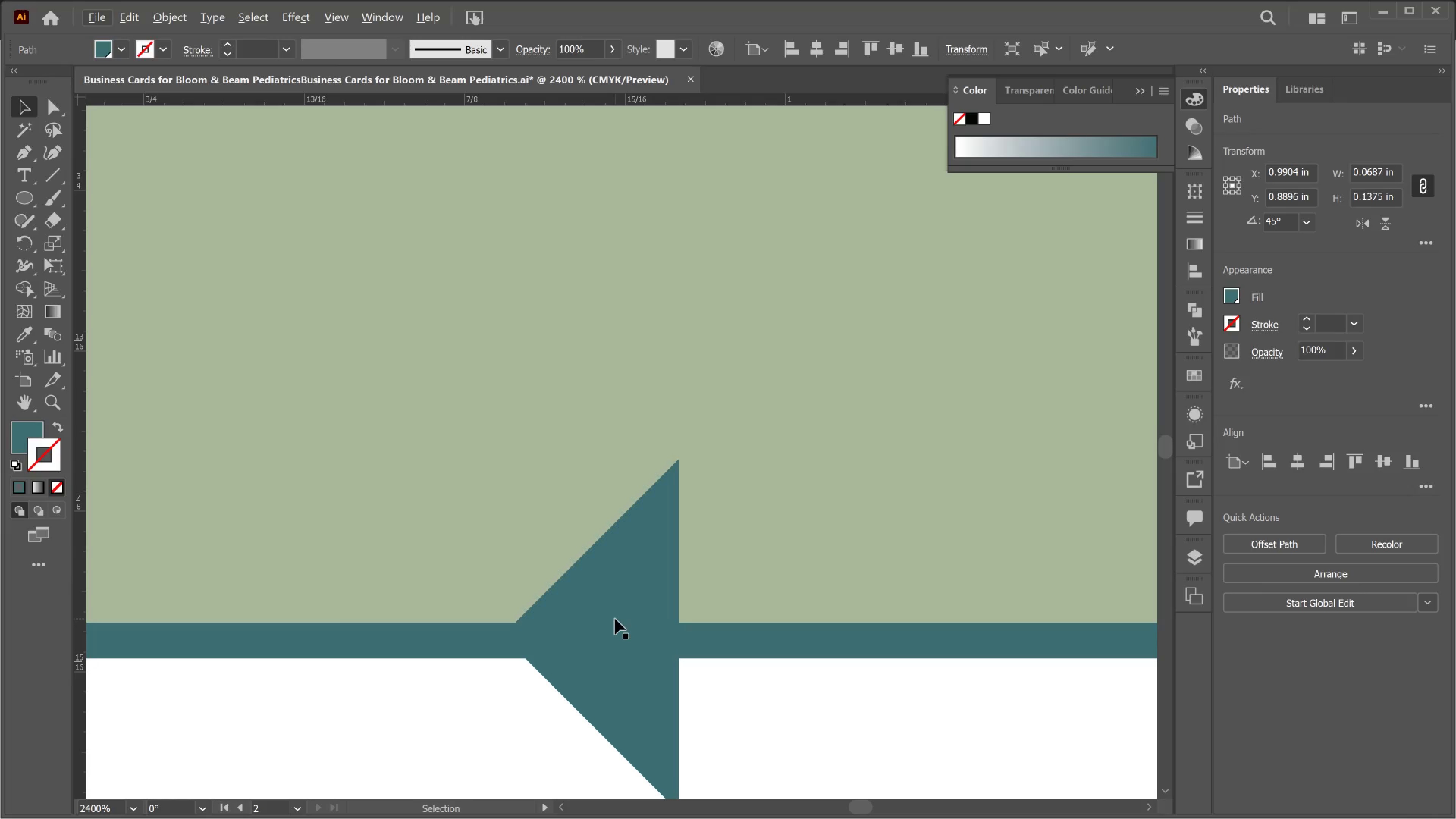 
left_click([615, 619])
 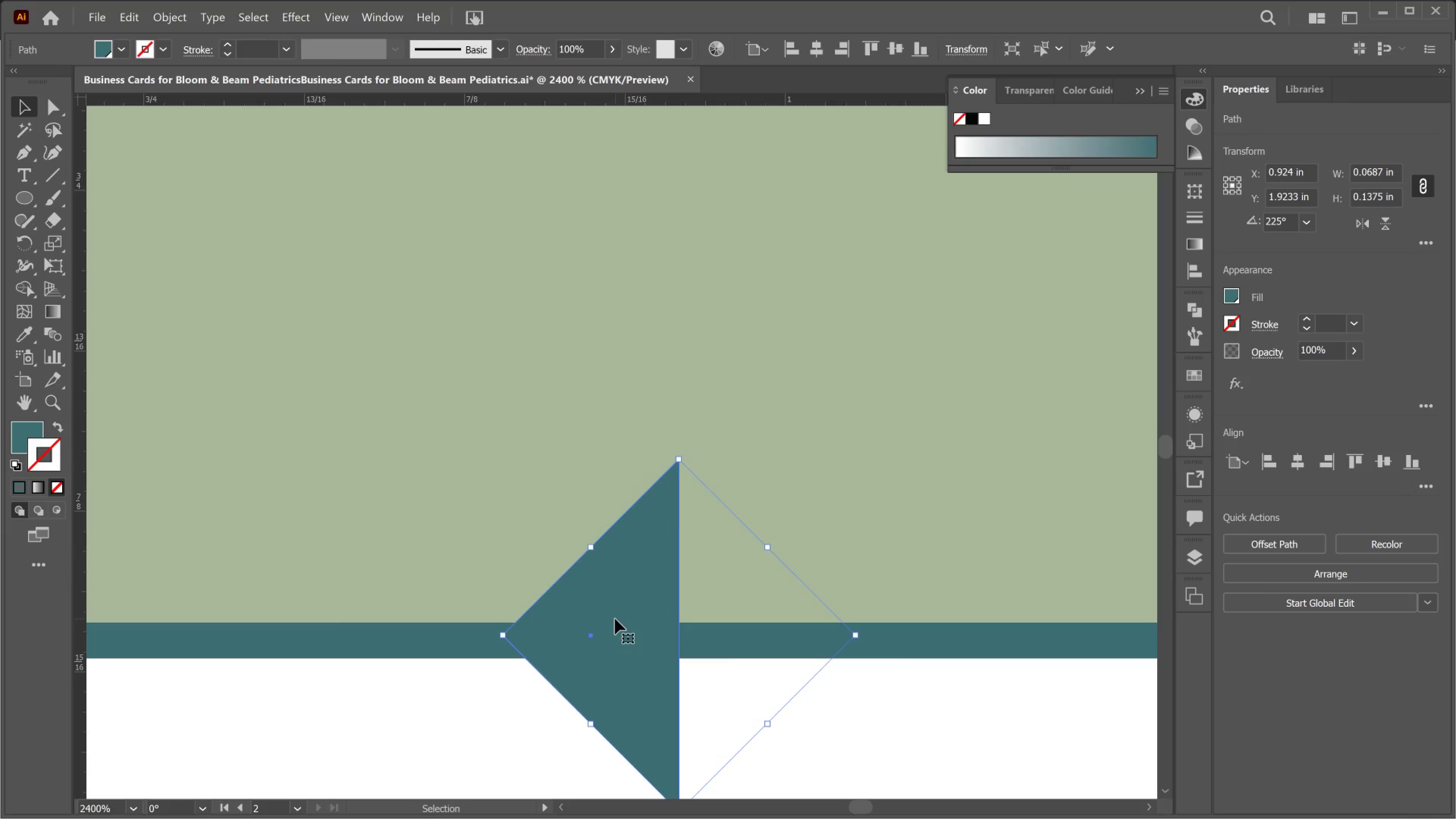 
hold_key(key=ShiftLeft, duration=2.27)
left_click_drag(start_coordinate=[615, 619], to_coordinate=[617, 639])
 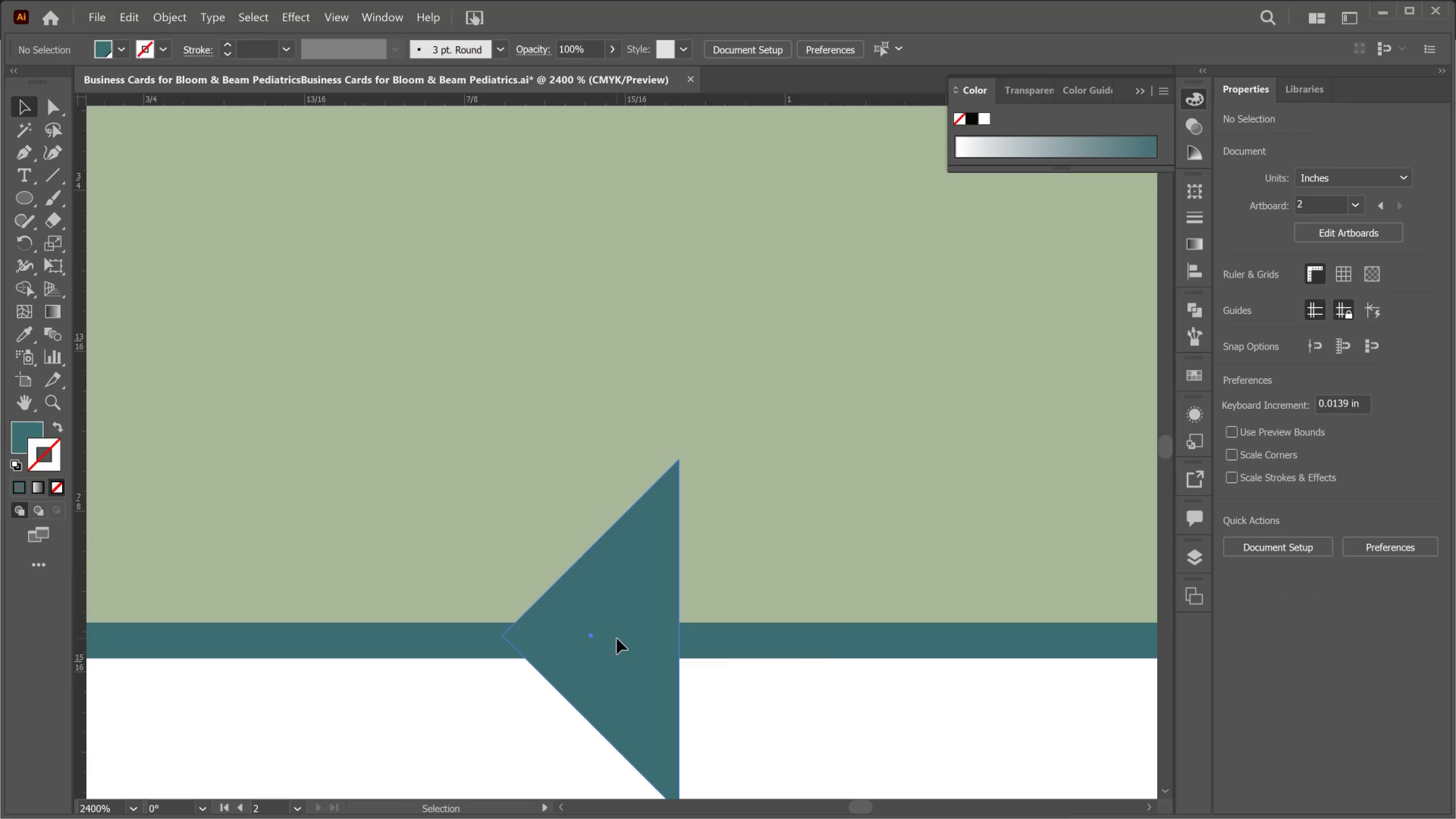 
left_click([617, 639])
 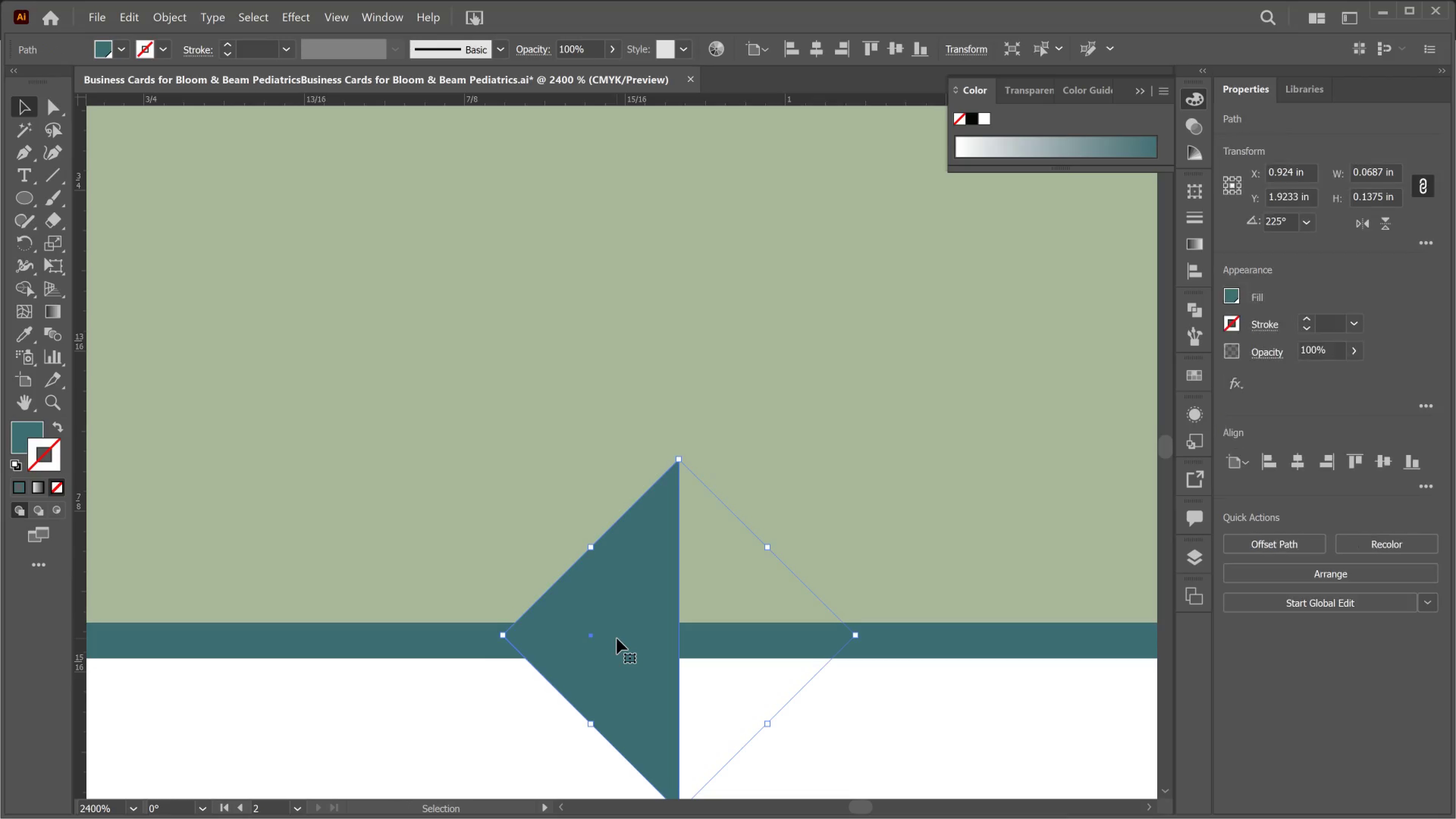 
left_click_drag(start_coordinate=[617, 639], to_coordinate=[620, 645])
 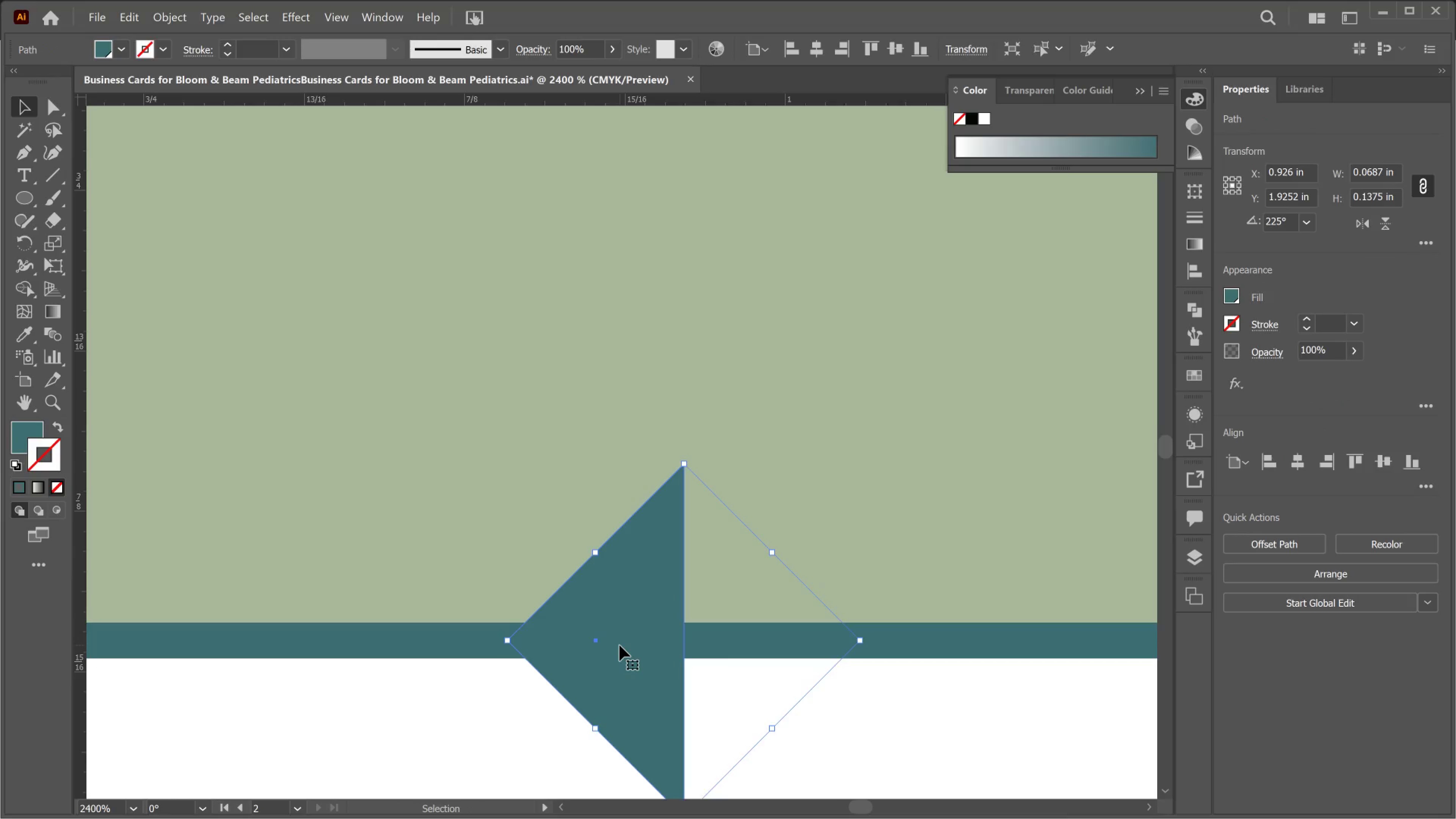 
hold_key(key=ShiftLeft, duration=1.95)
 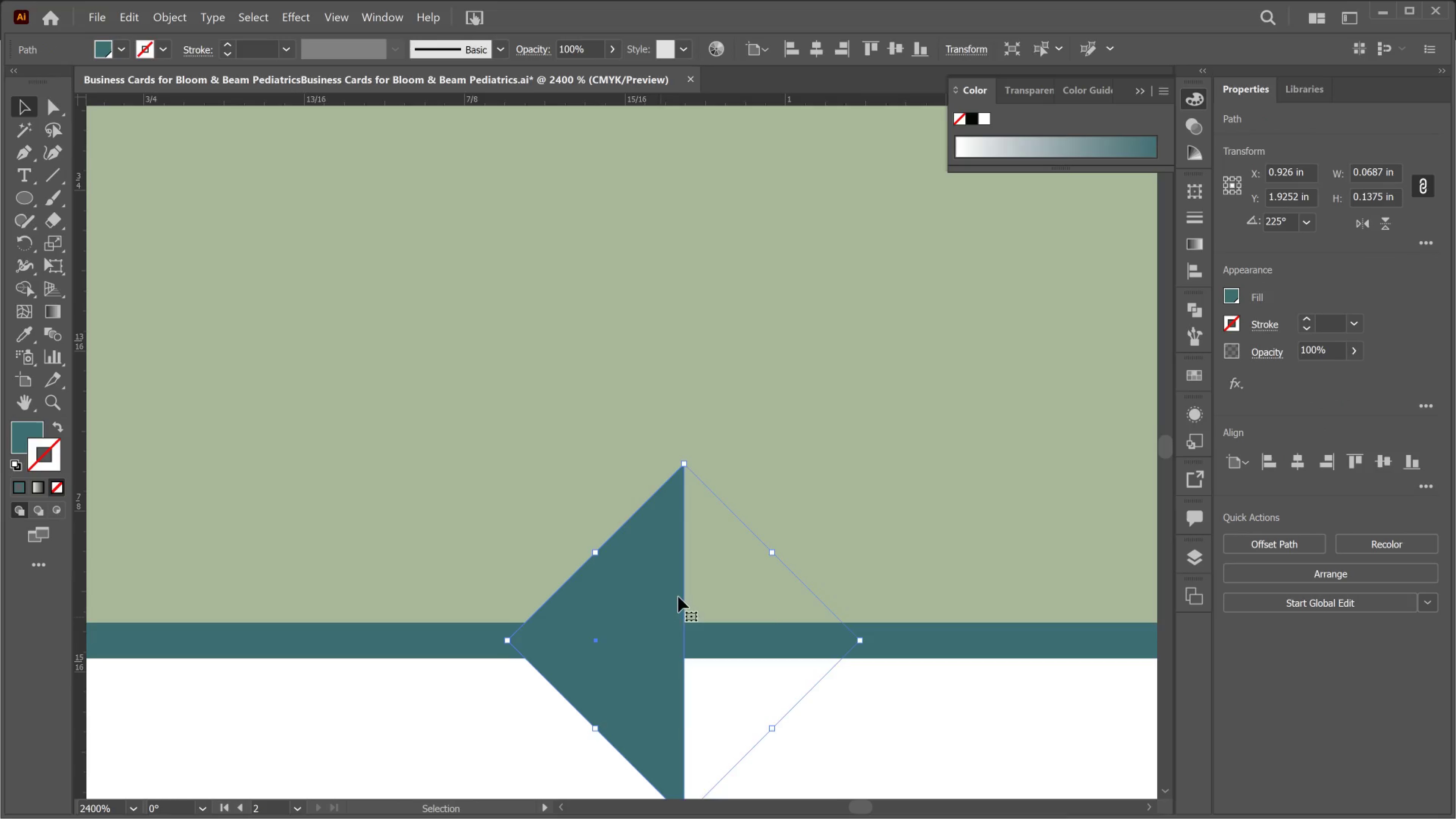 
hold_key(key=AltLeft, duration=0.86)
scroll: coordinate [686, 597], scroll_direction: down, amount: 5.0
 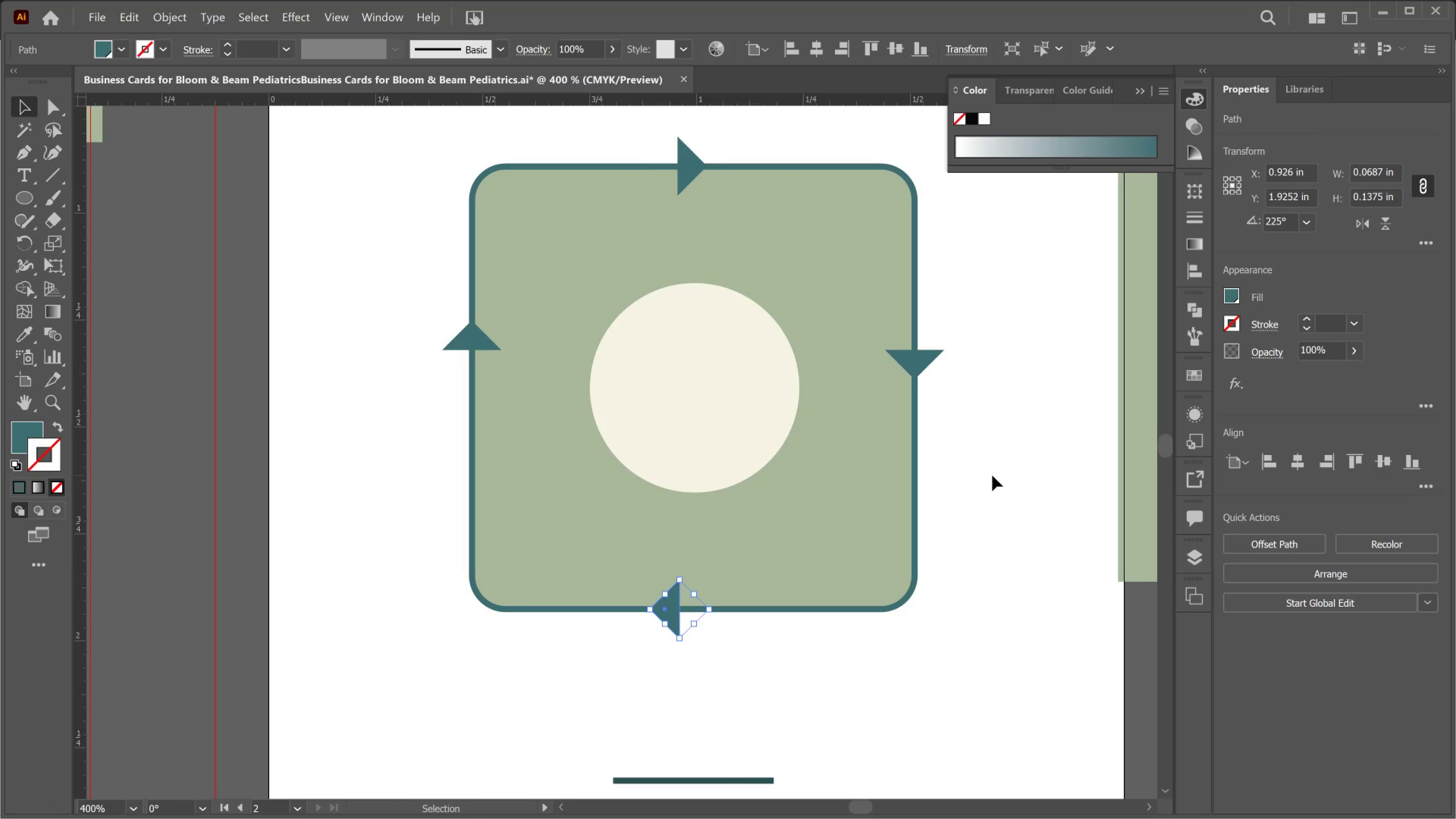 
left_click([992, 475])
 